 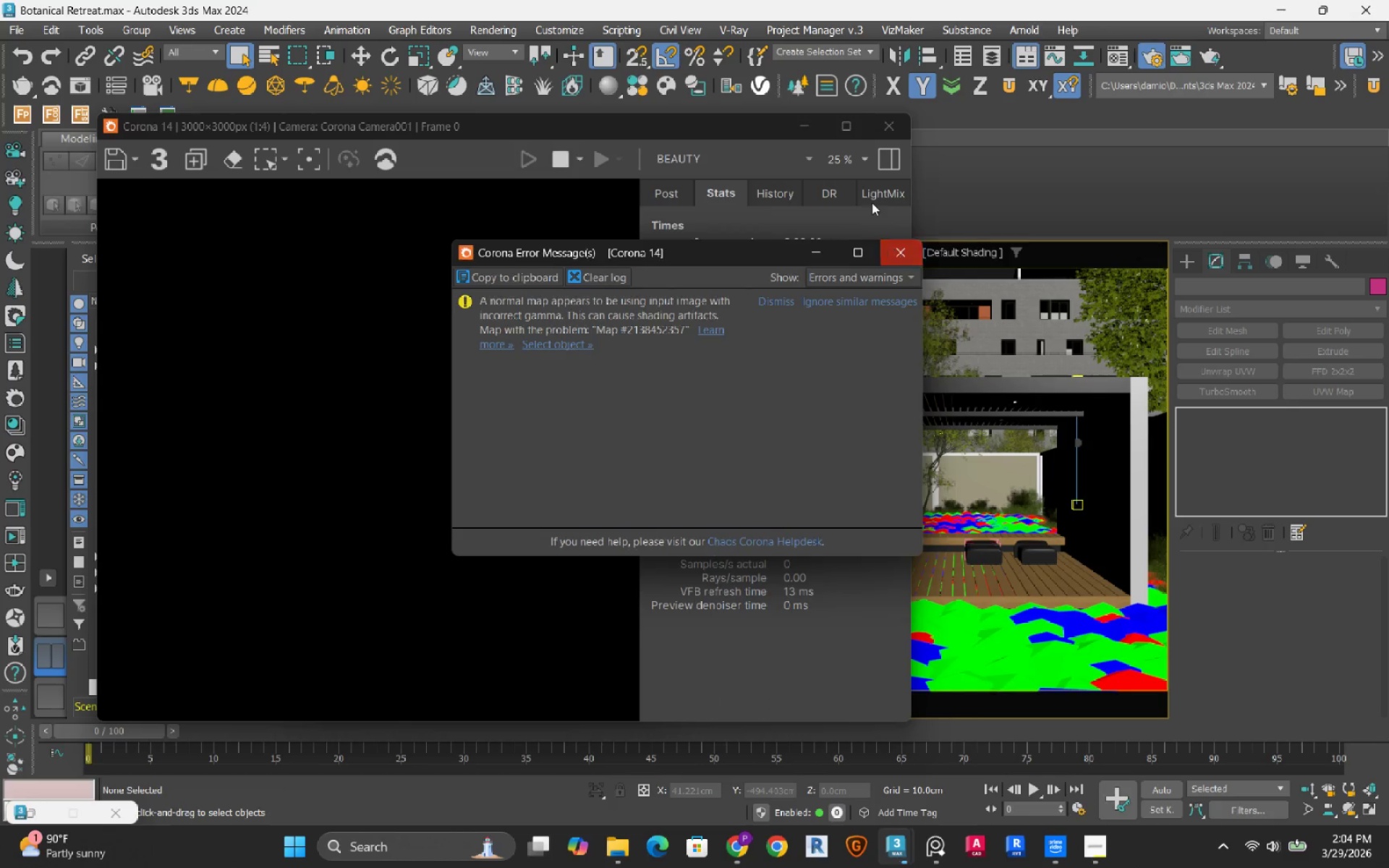 
left_click([843, 120])
 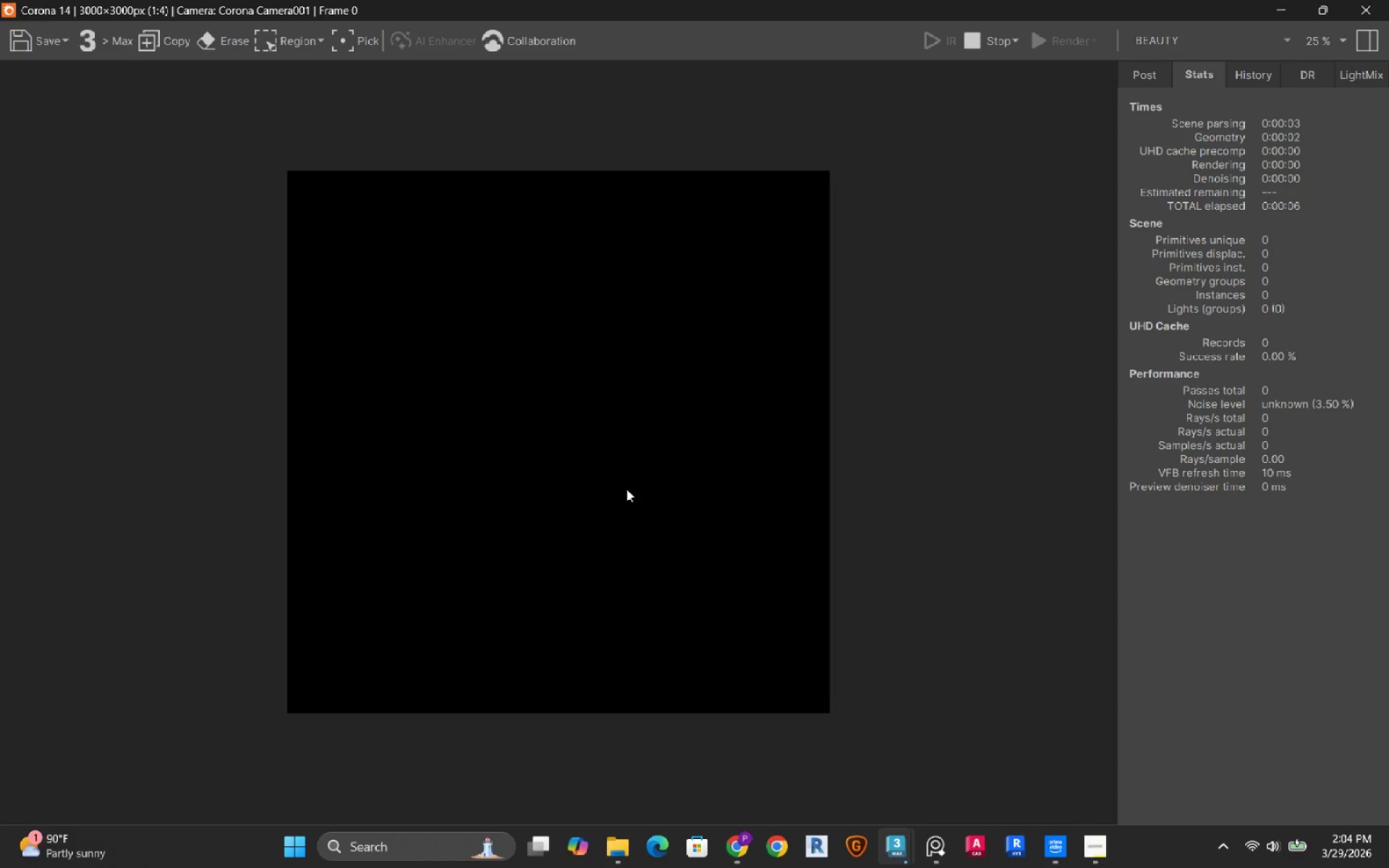 
scroll: coordinate [626, 489], scroll_direction: up, amount: 1.0
 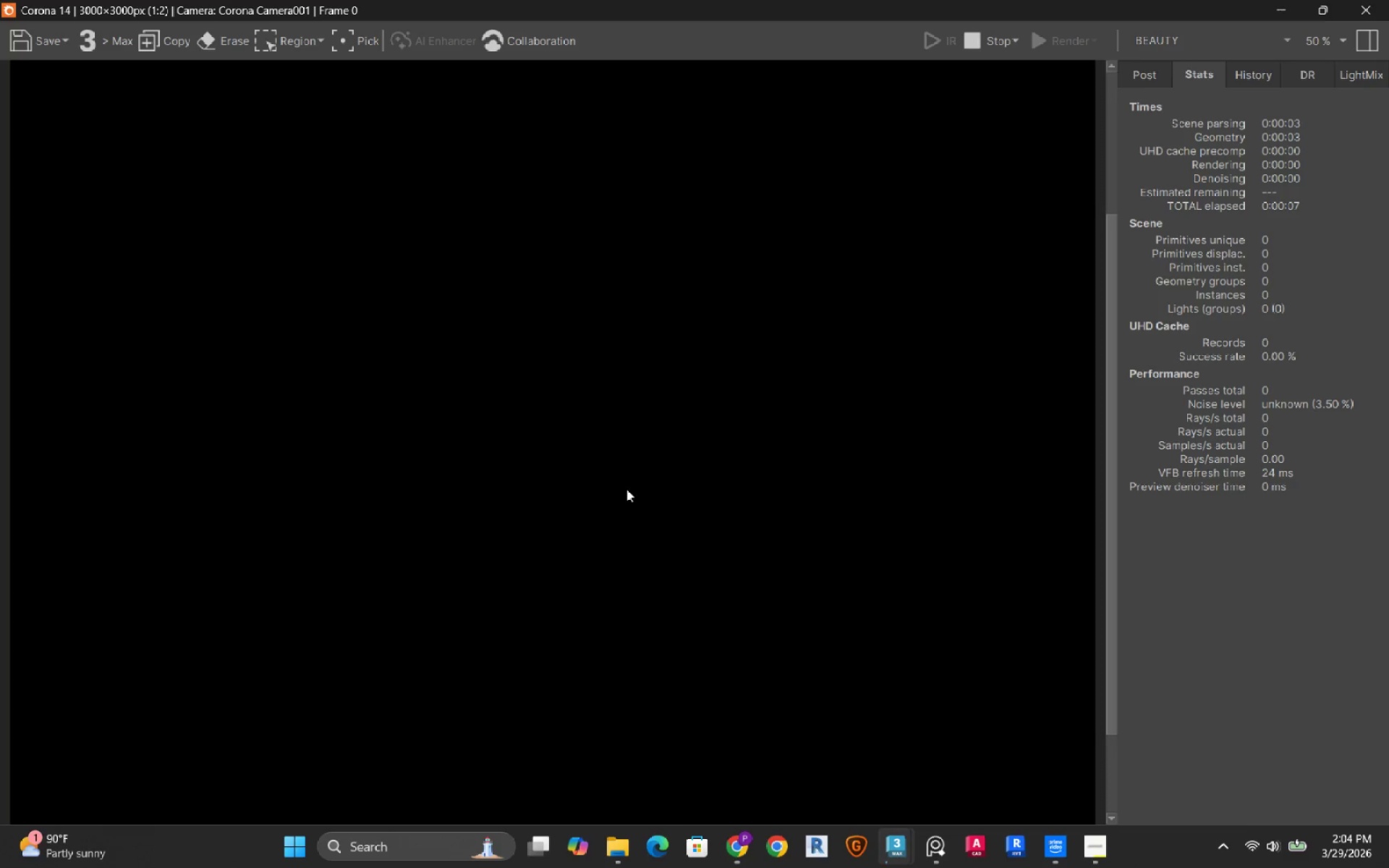 
scroll: coordinate [626, 489], scroll_direction: down, amount: 1.0
 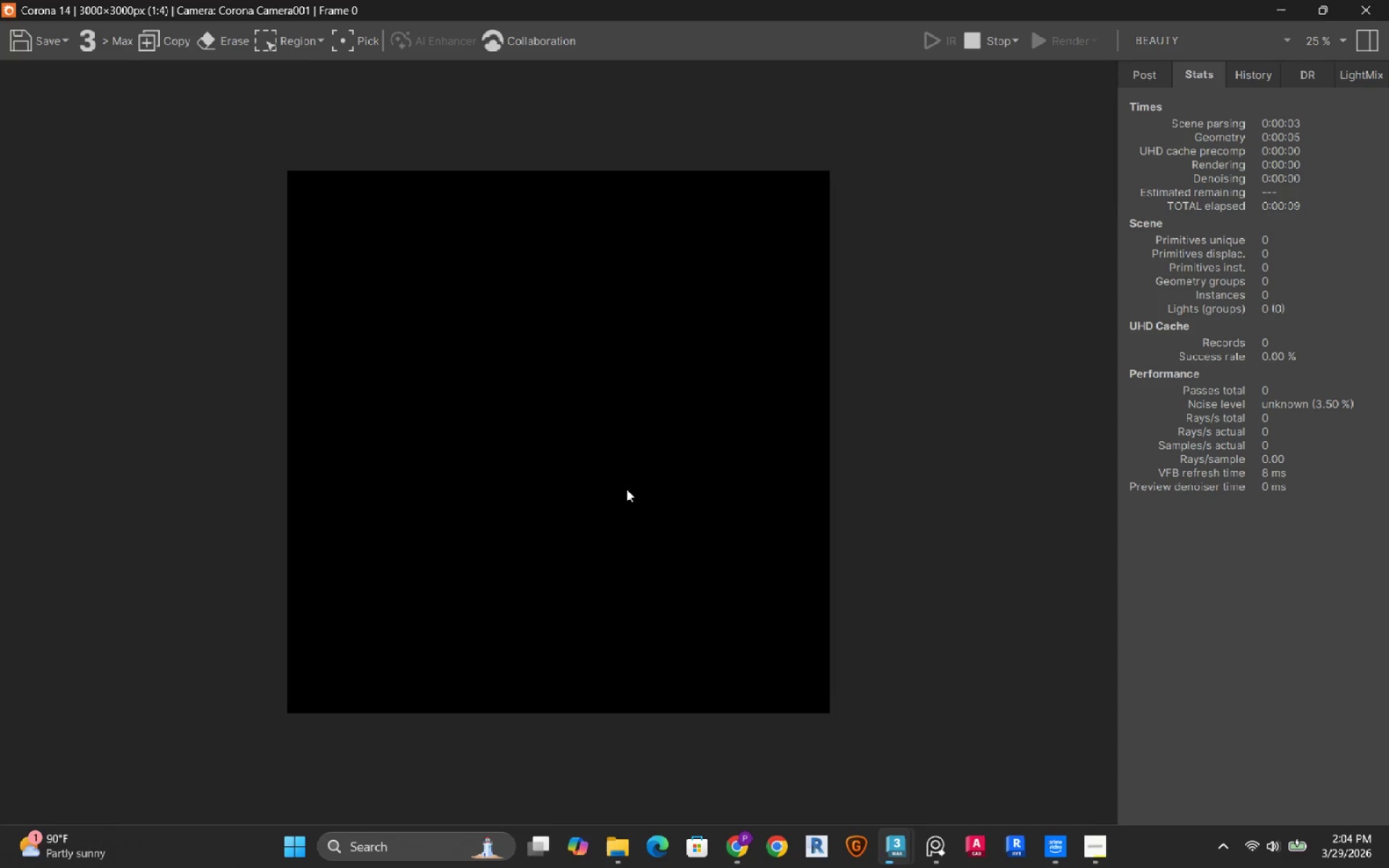 
scroll: coordinate [610, 498], scroll_direction: up, amount: 1.0
 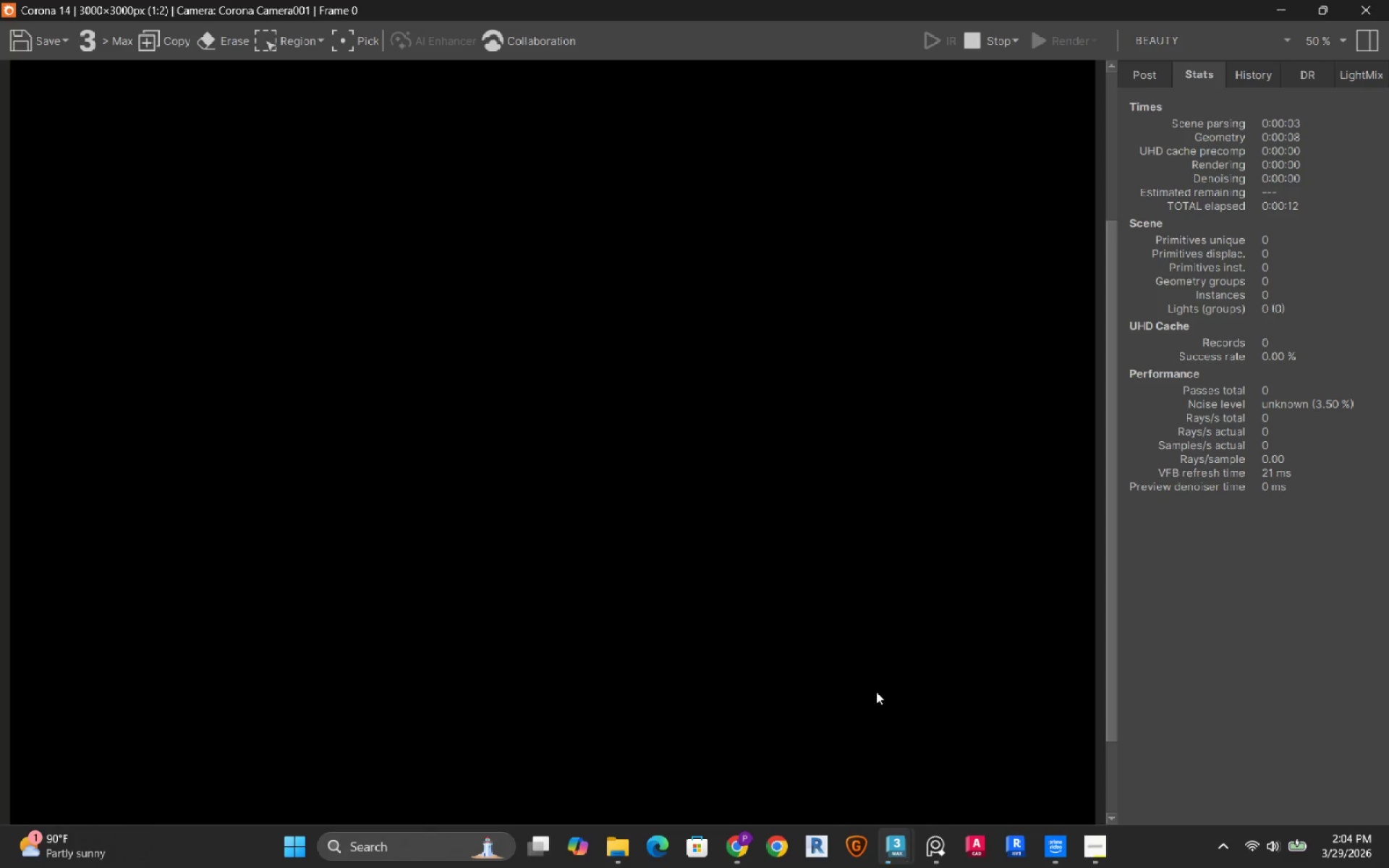 
left_click([736, 856])
 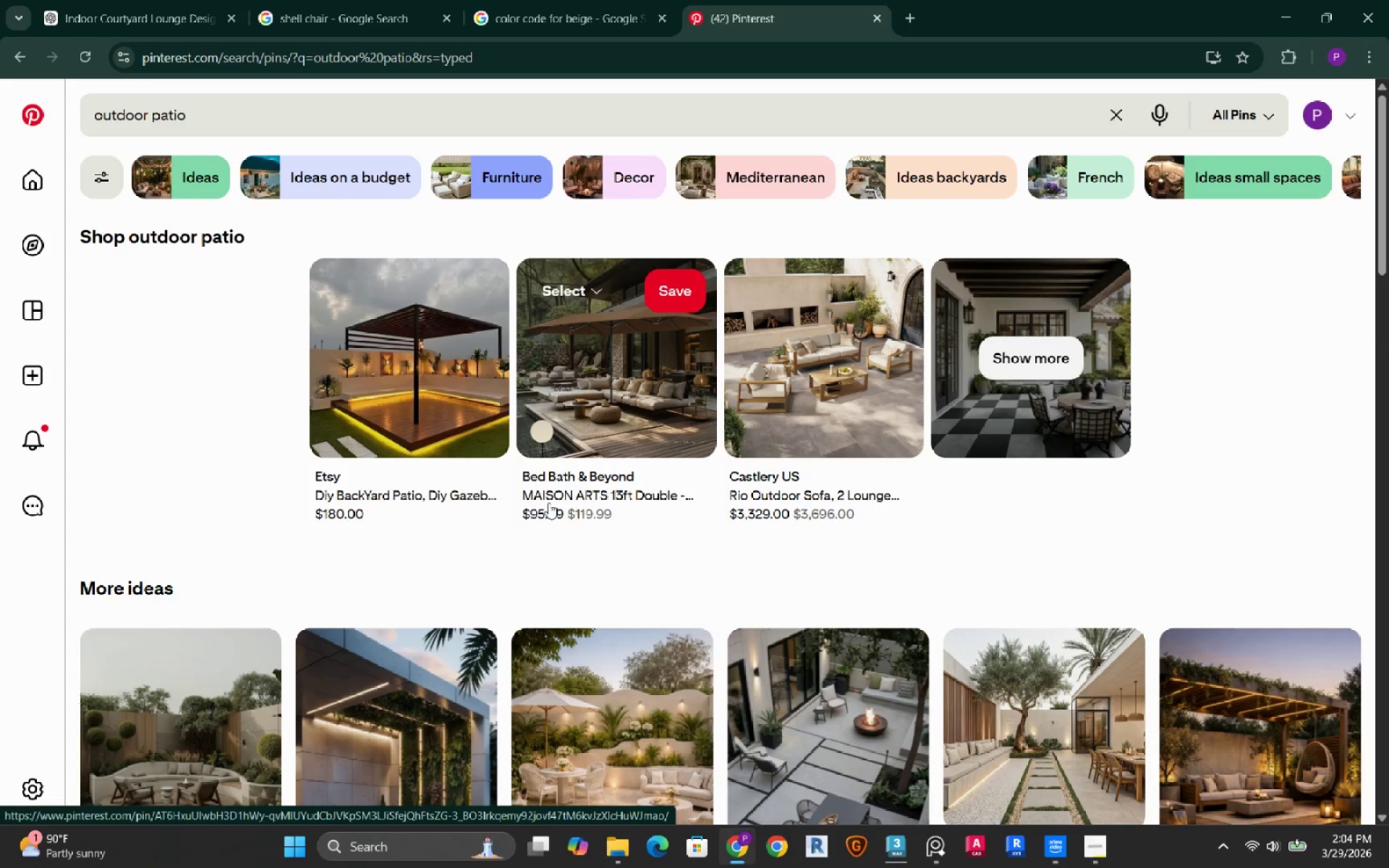 
scroll: coordinate [415, 553], scroll_direction: down, amount: 3.0
 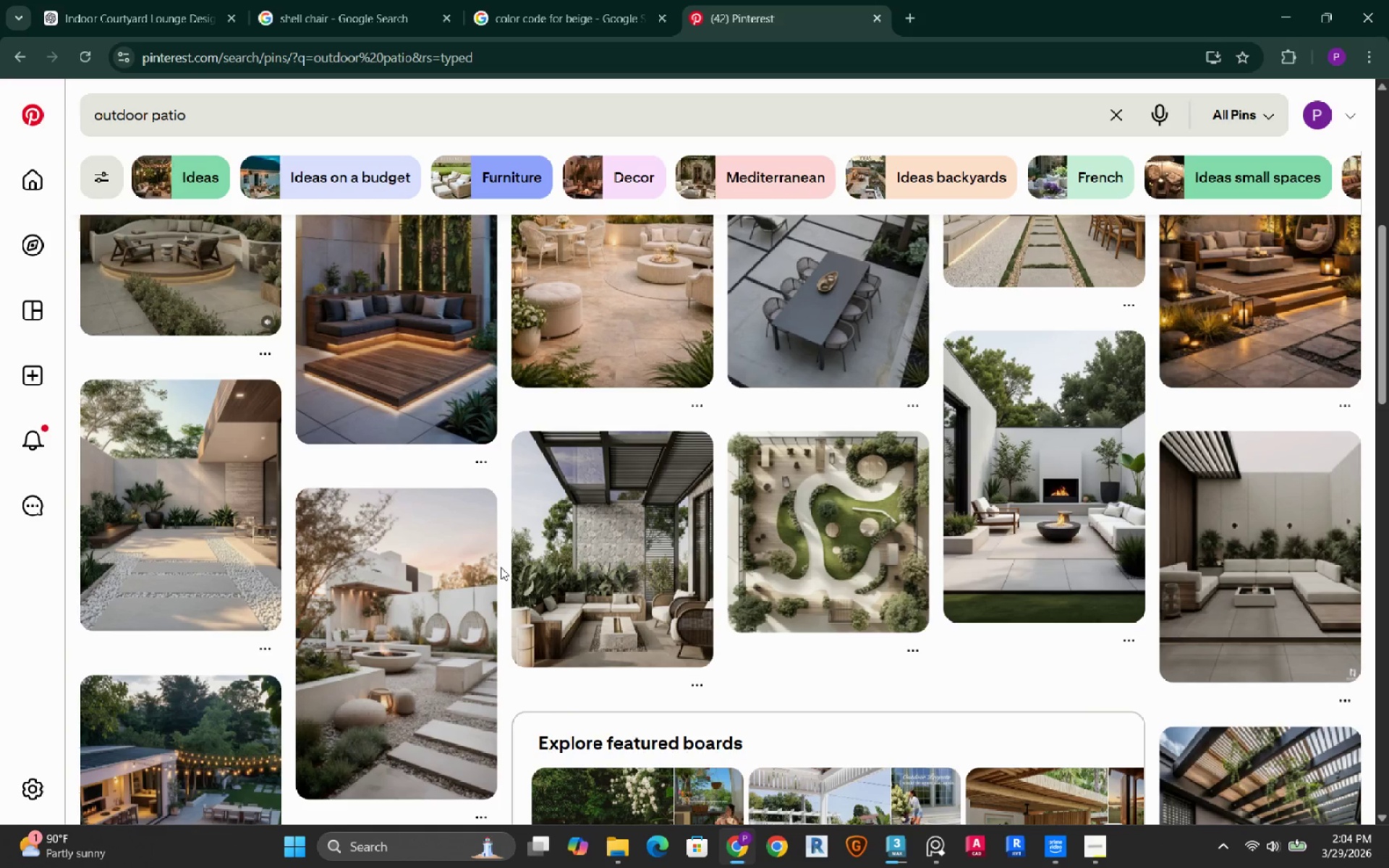 
wait(5.25)
 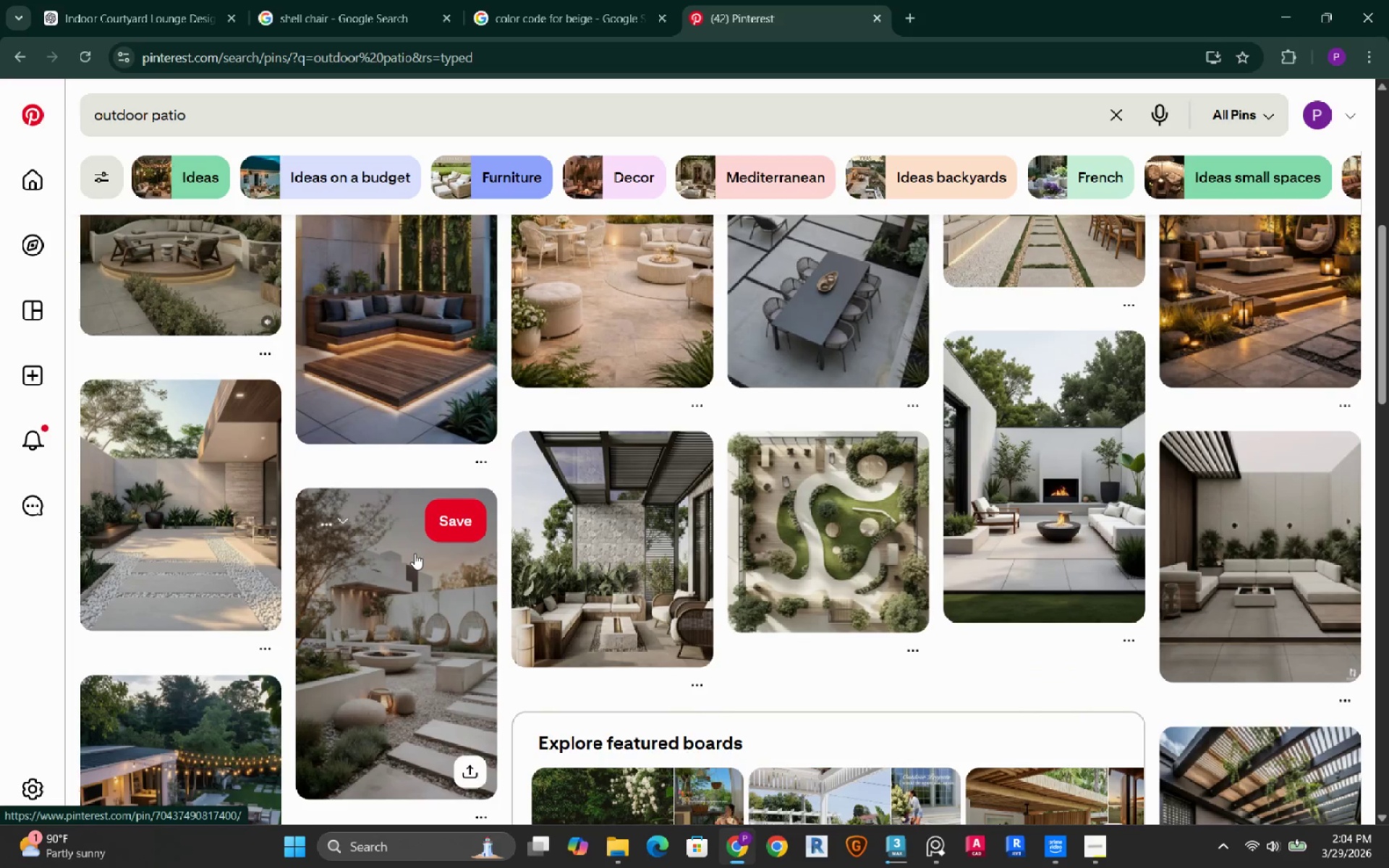 
scroll: coordinate [501, 567], scroll_direction: down, amount: 5.0
 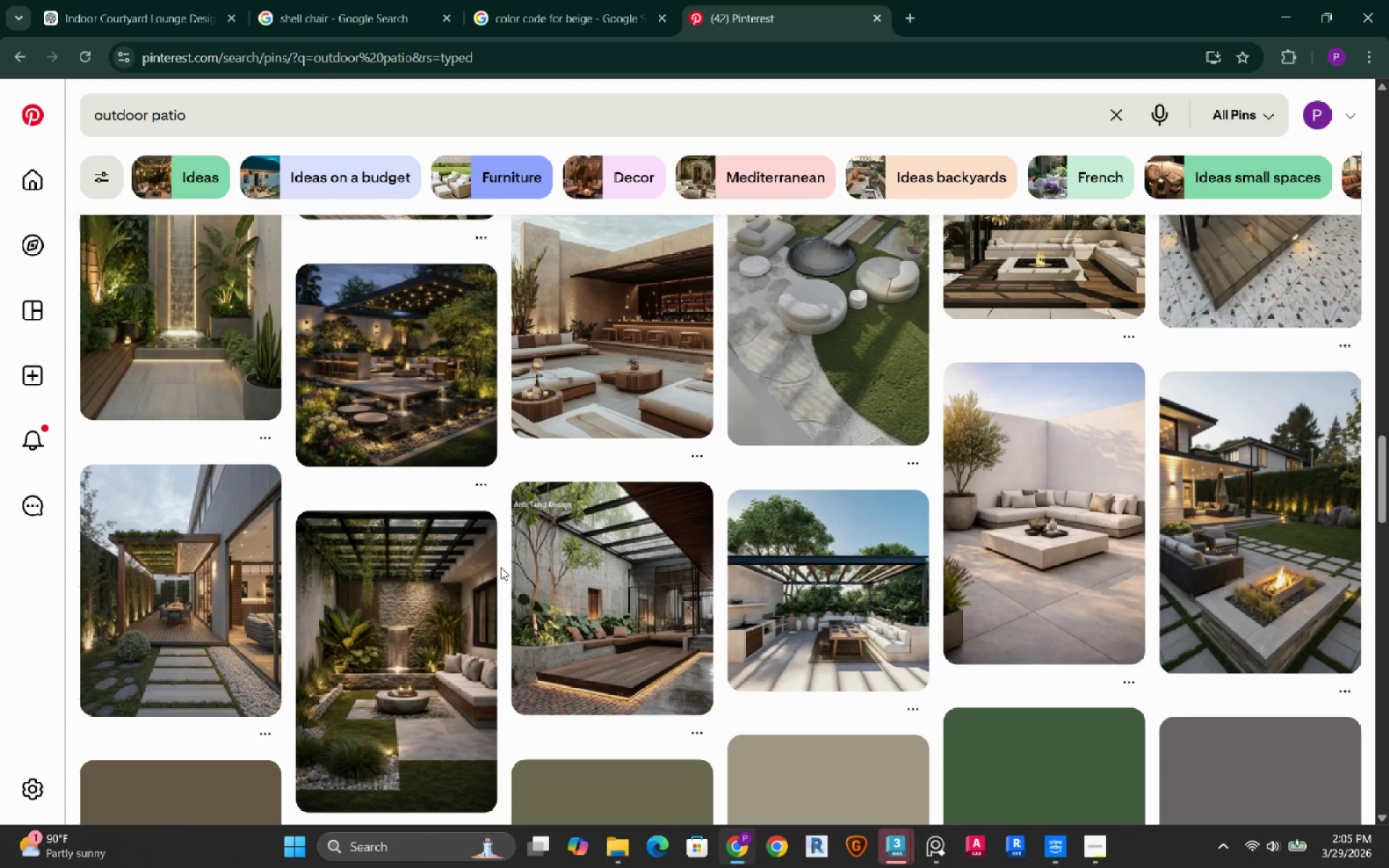 
scroll: coordinate [501, 567], scroll_direction: down, amount: 2.0
 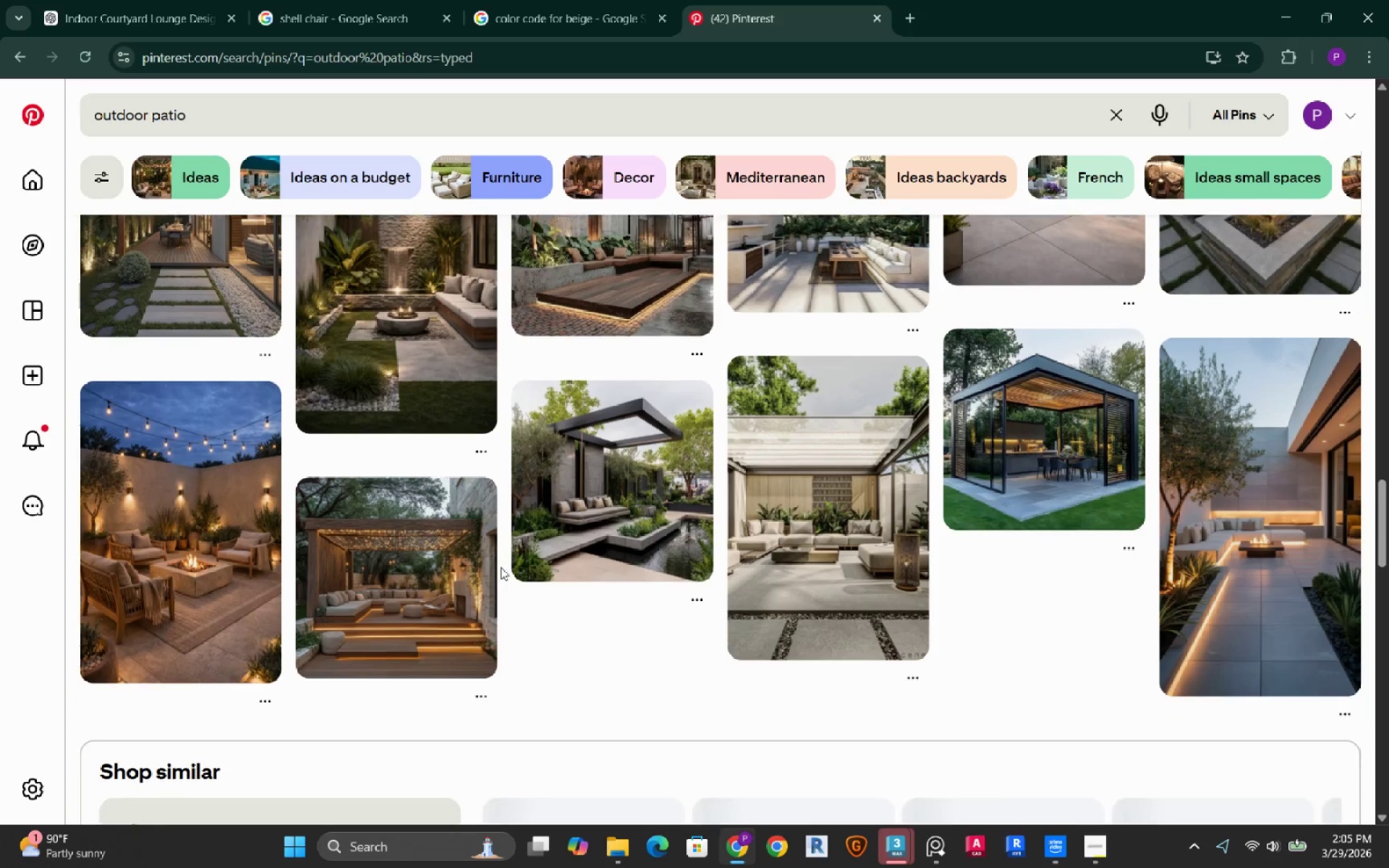 
scroll: coordinate [501, 567], scroll_direction: up, amount: 9.0
 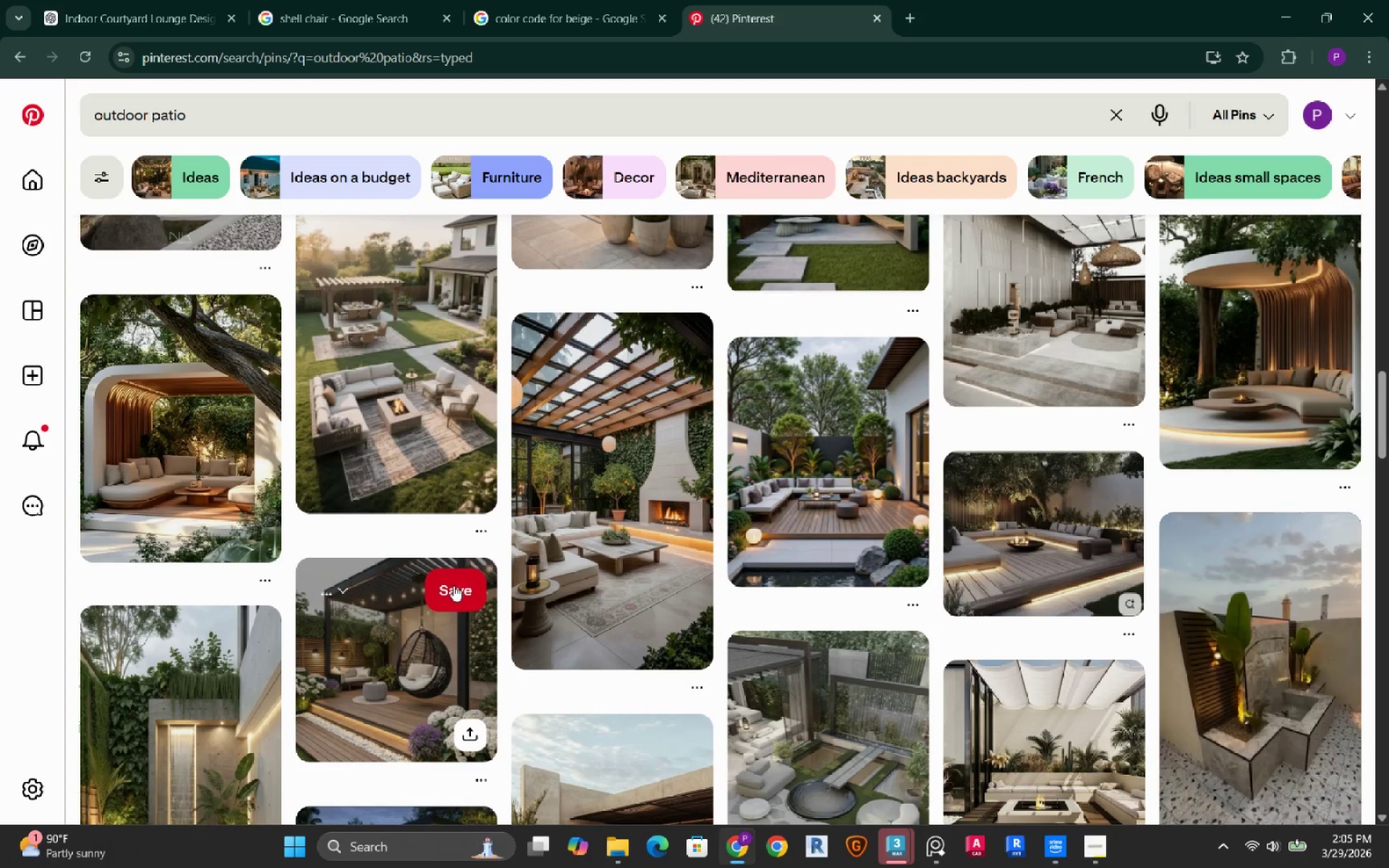 
wait(6.91)
 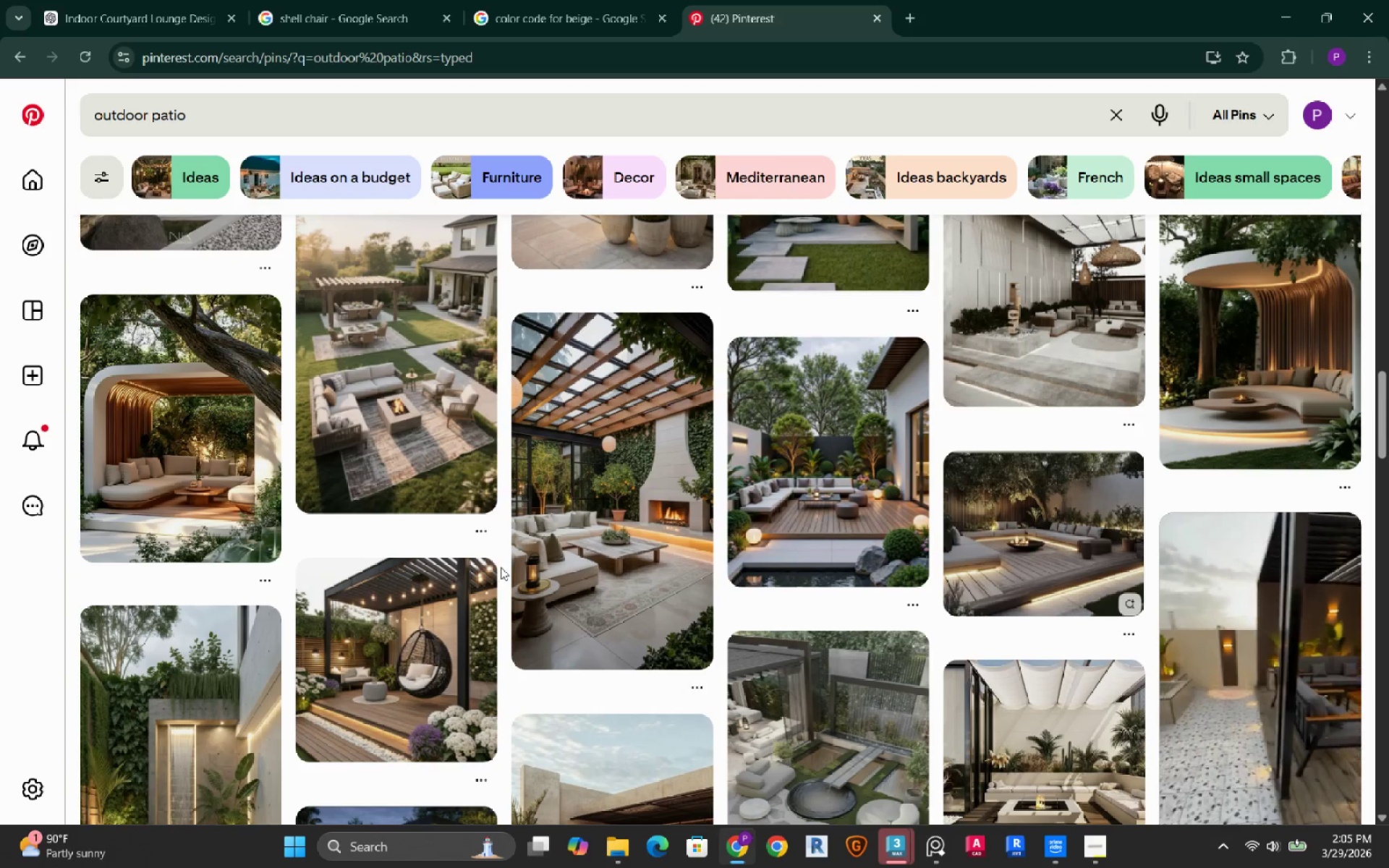 
scroll: coordinate [867, 565], scroll_direction: down, amount: 6.0
 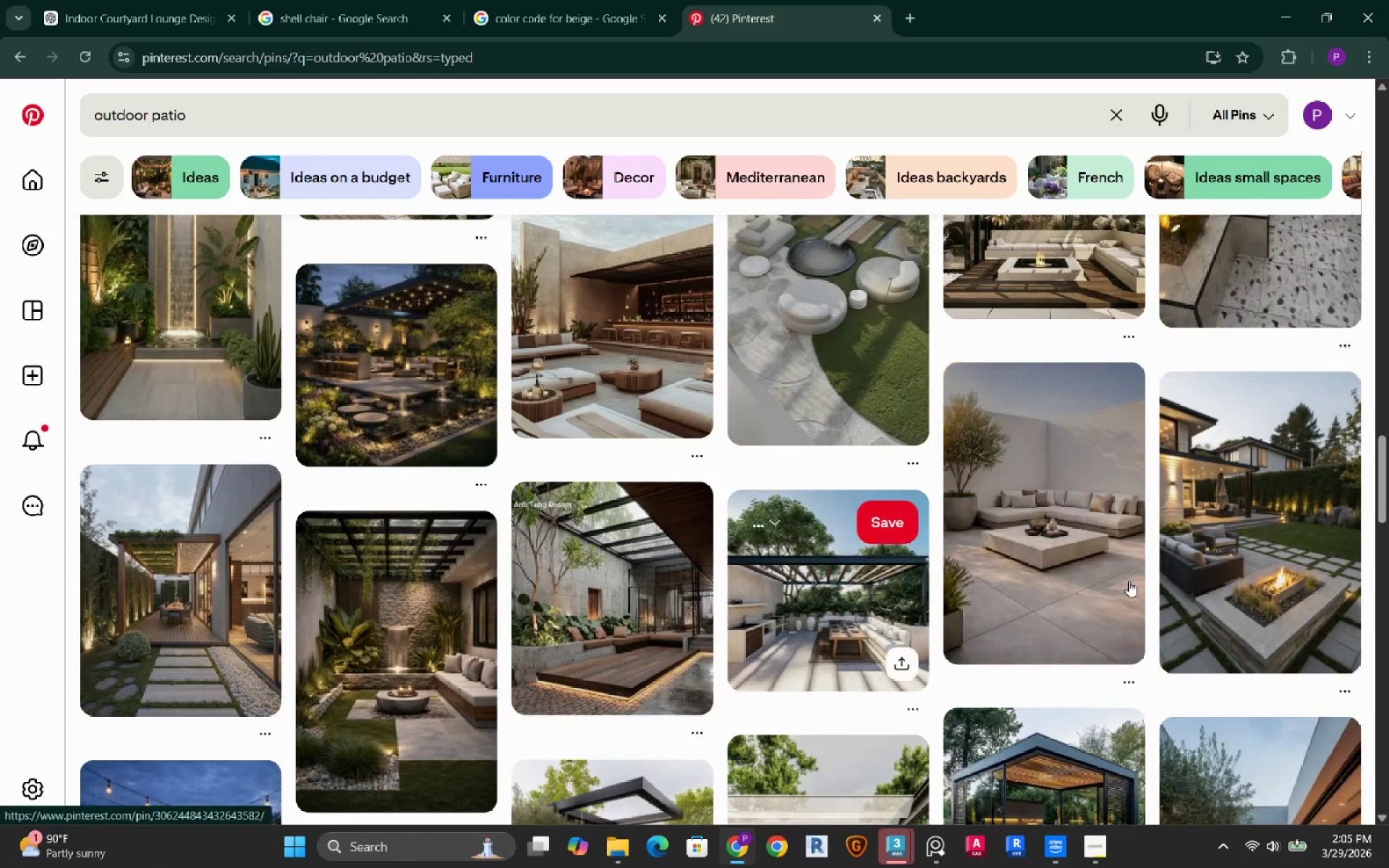 
scroll: coordinate [1052, 600], scroll_direction: up, amount: 23.0
 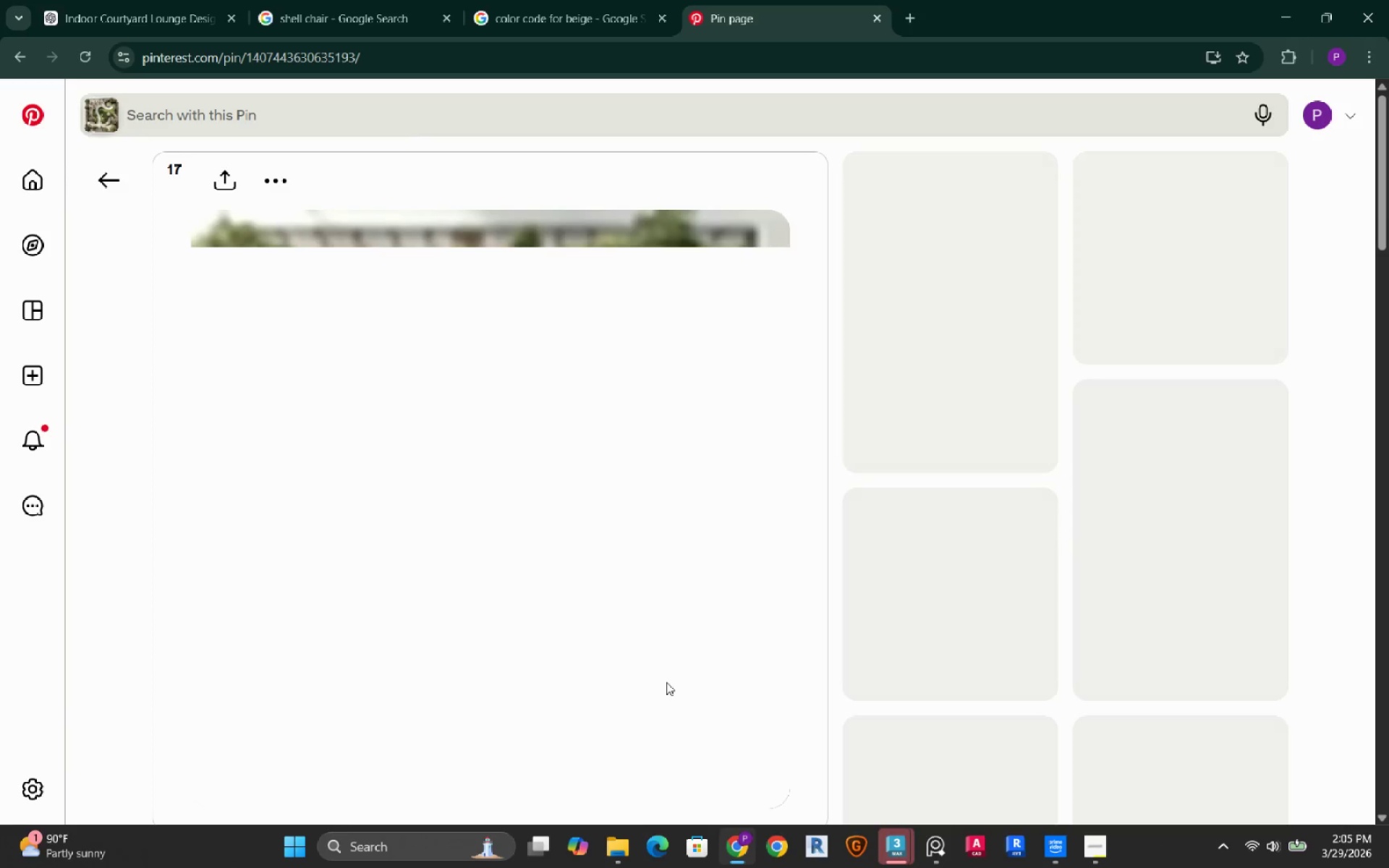 
mouse_move([900, 840])
 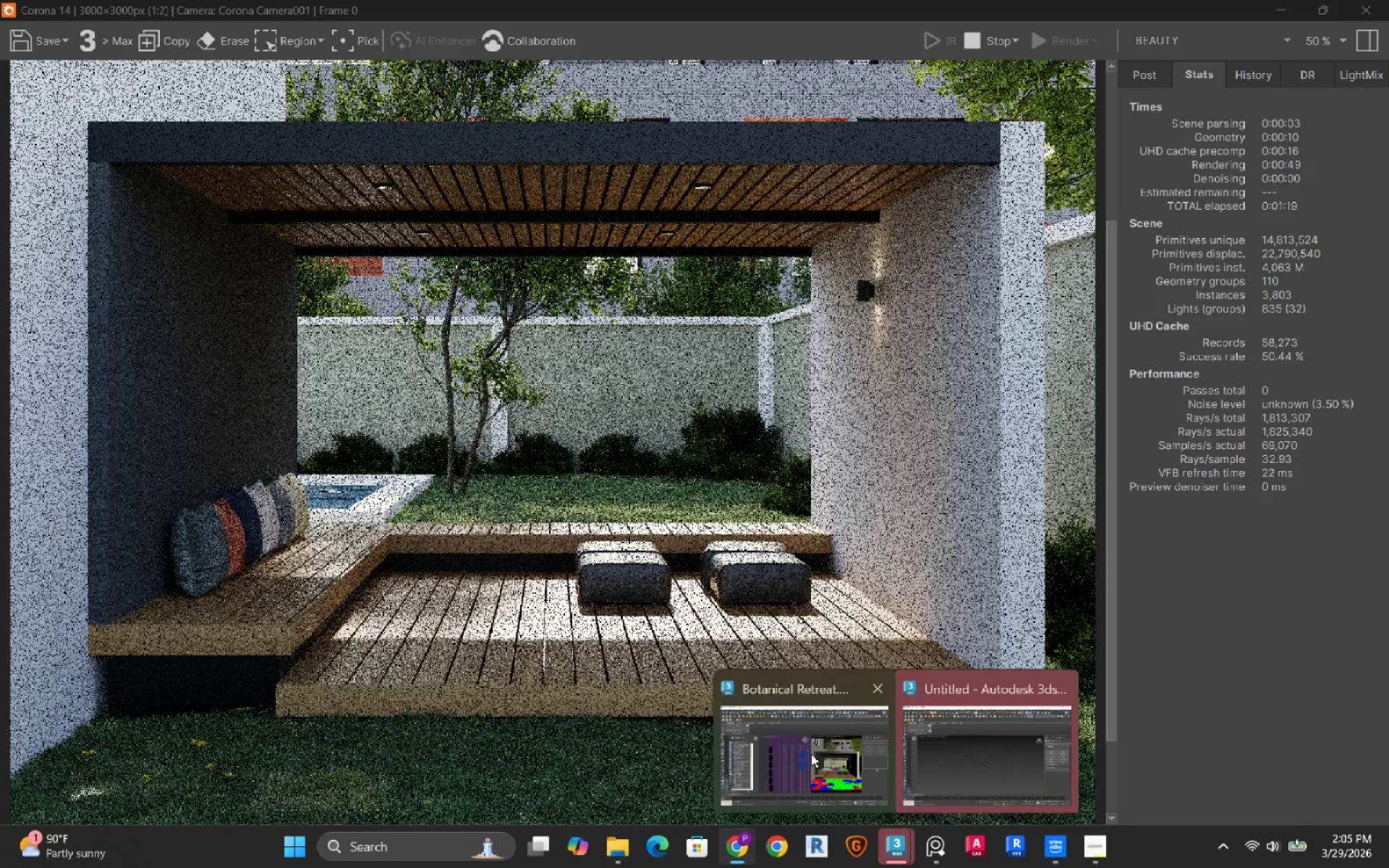 
left_click([811, 754])
 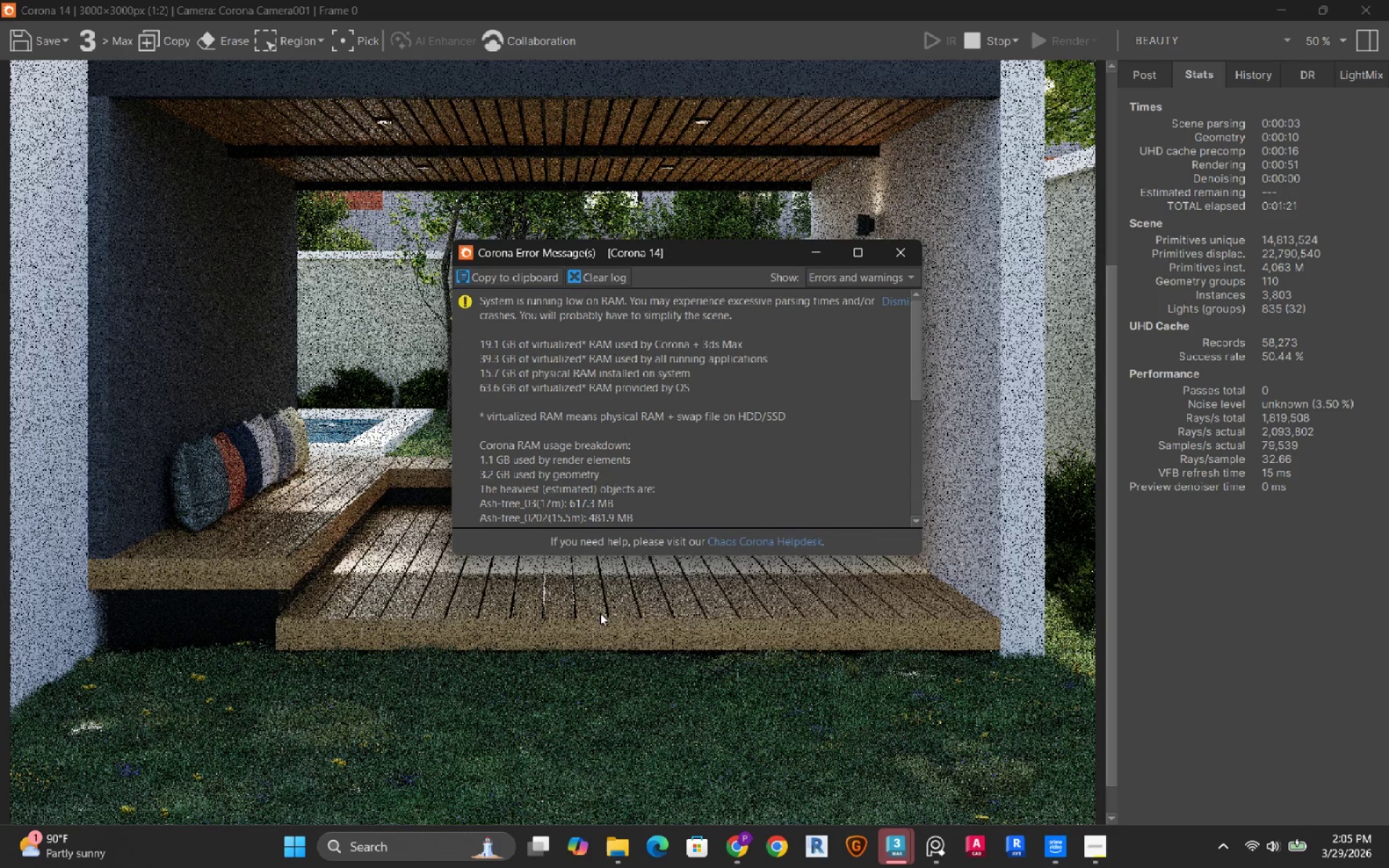 
scroll: coordinate [98, 716], scroll_direction: up, amount: 4.0
 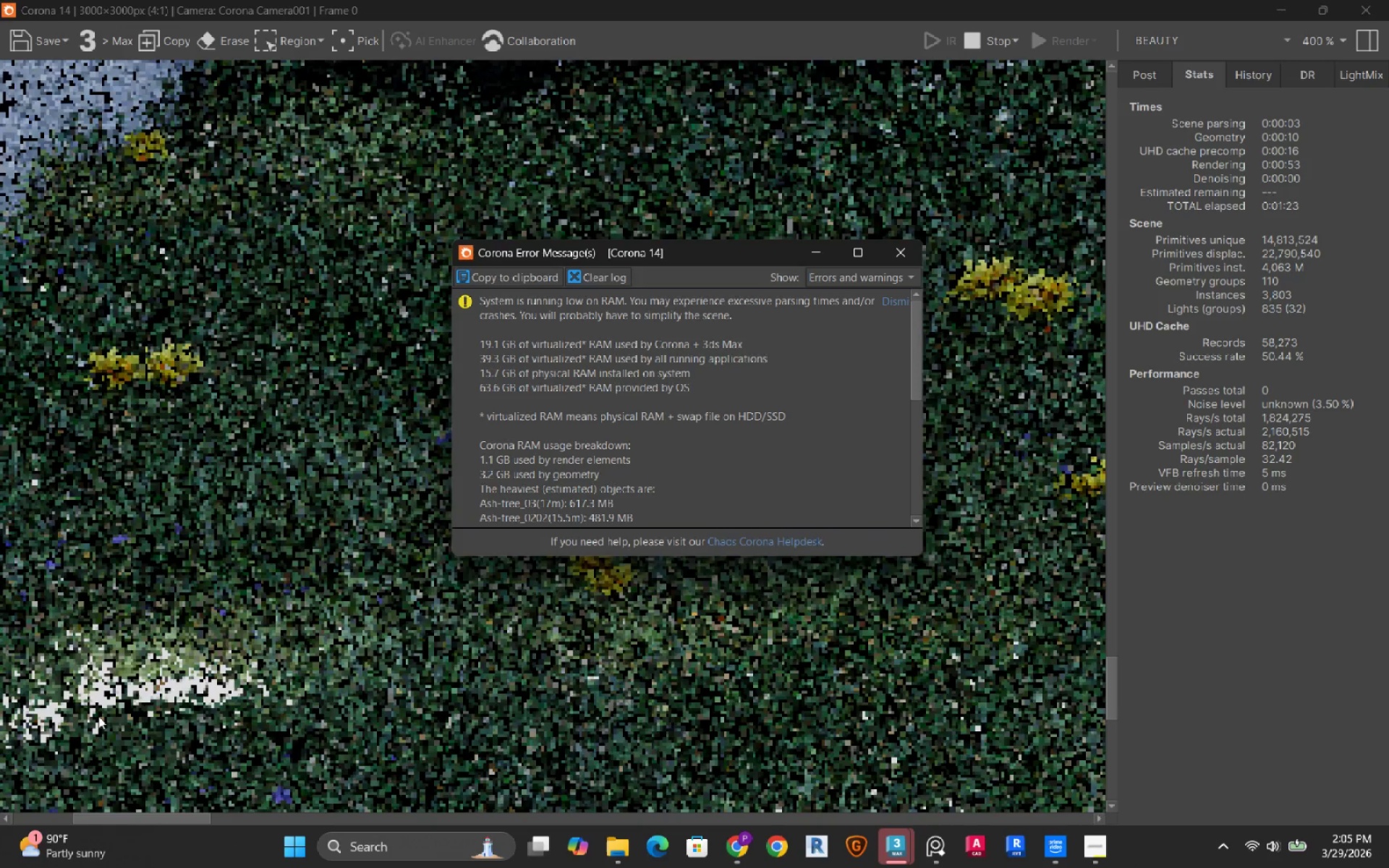 
scroll: coordinate [98, 716], scroll_direction: down, amount: 2.0
 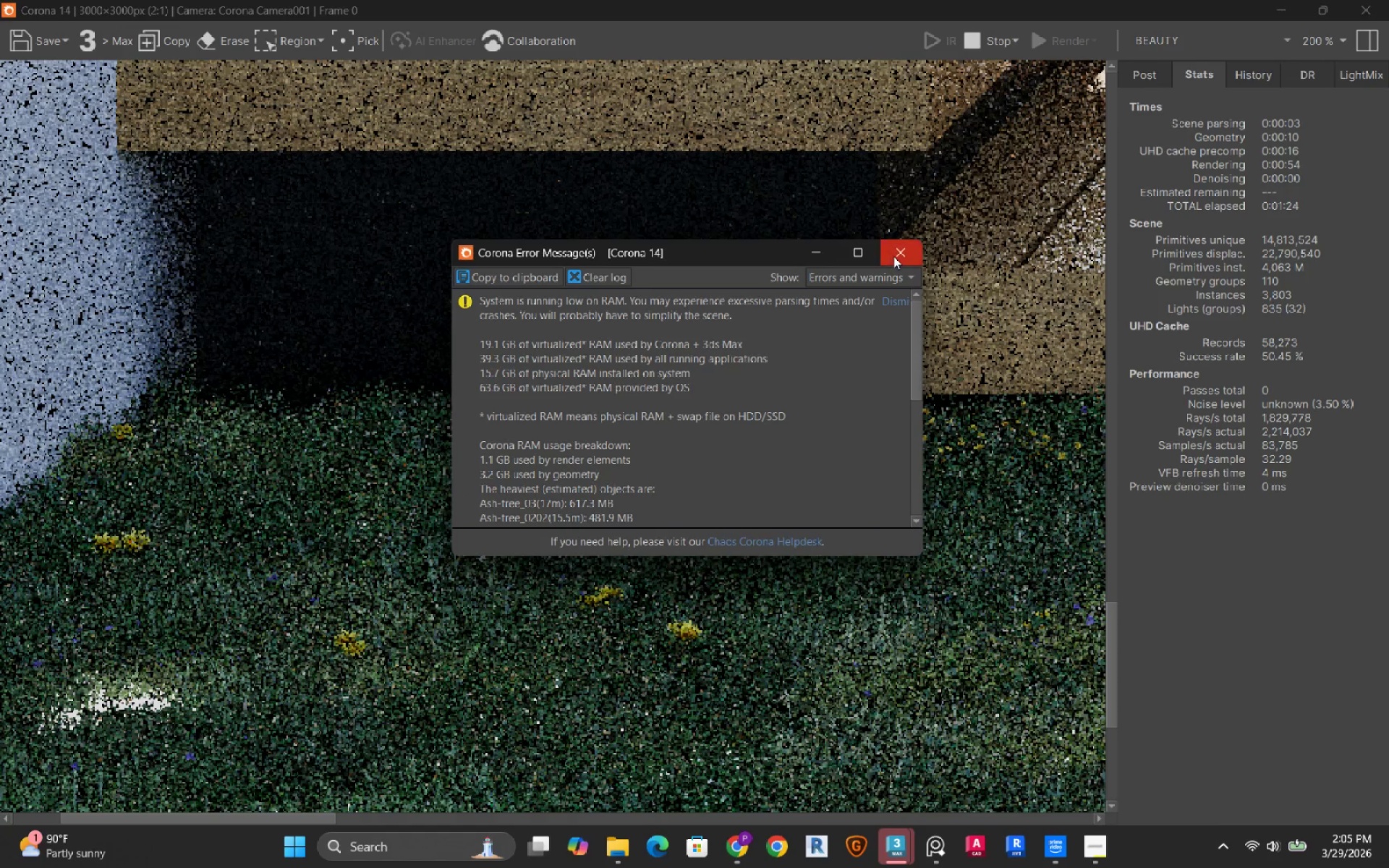 
left_click([893, 256])
 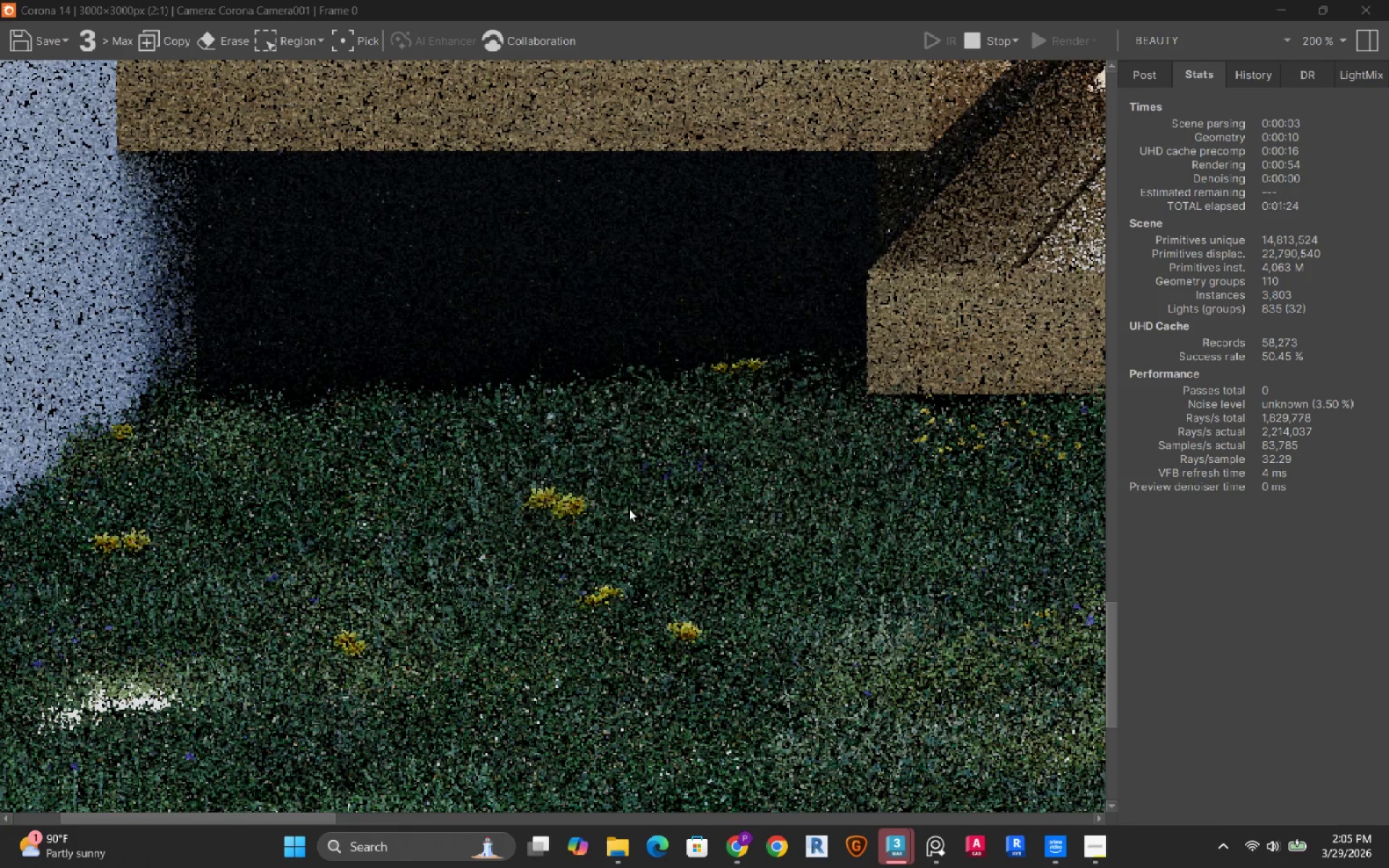 
scroll: coordinate [629, 509], scroll_direction: down, amount: 1.0
 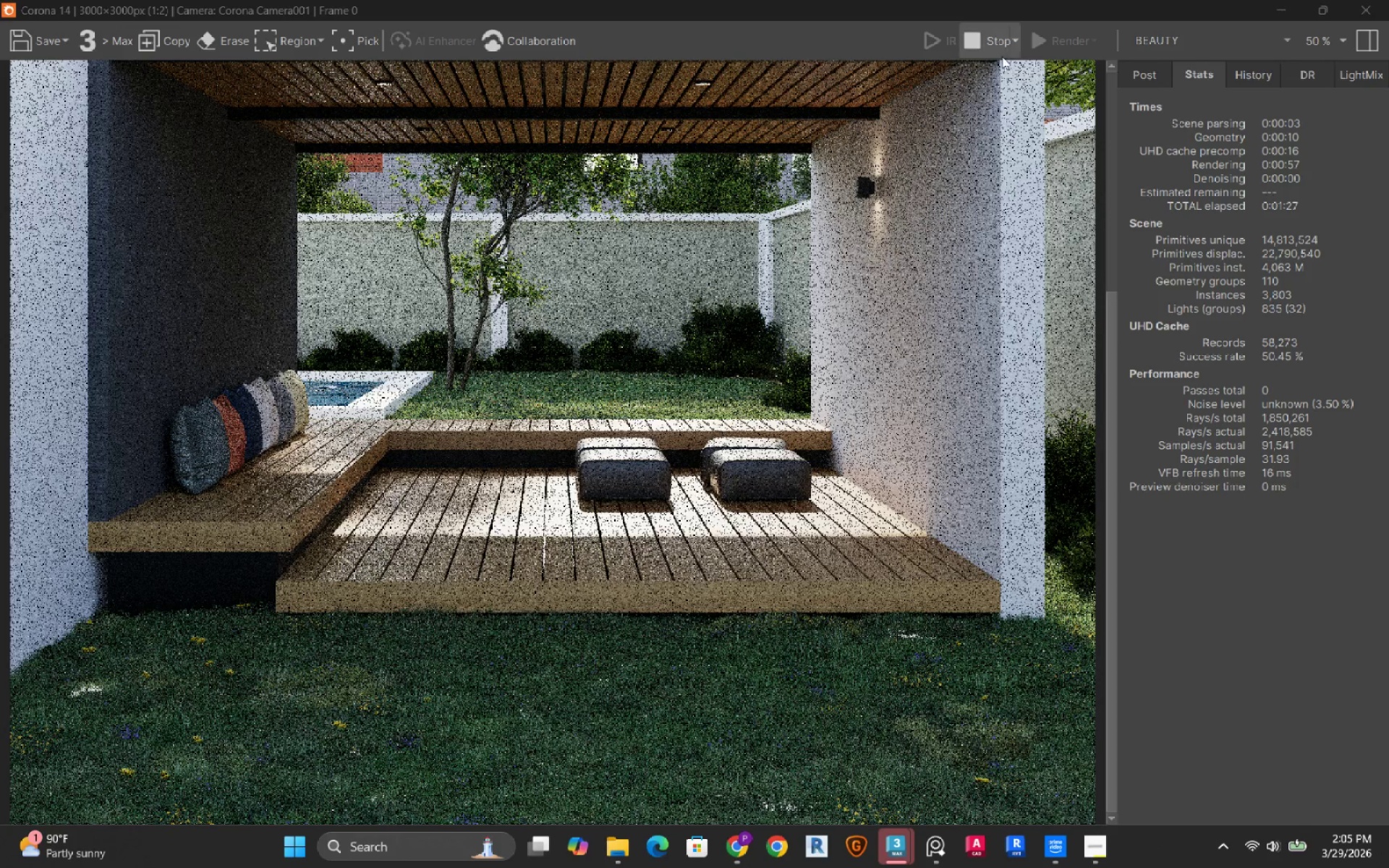 
left_click([991, 38])
 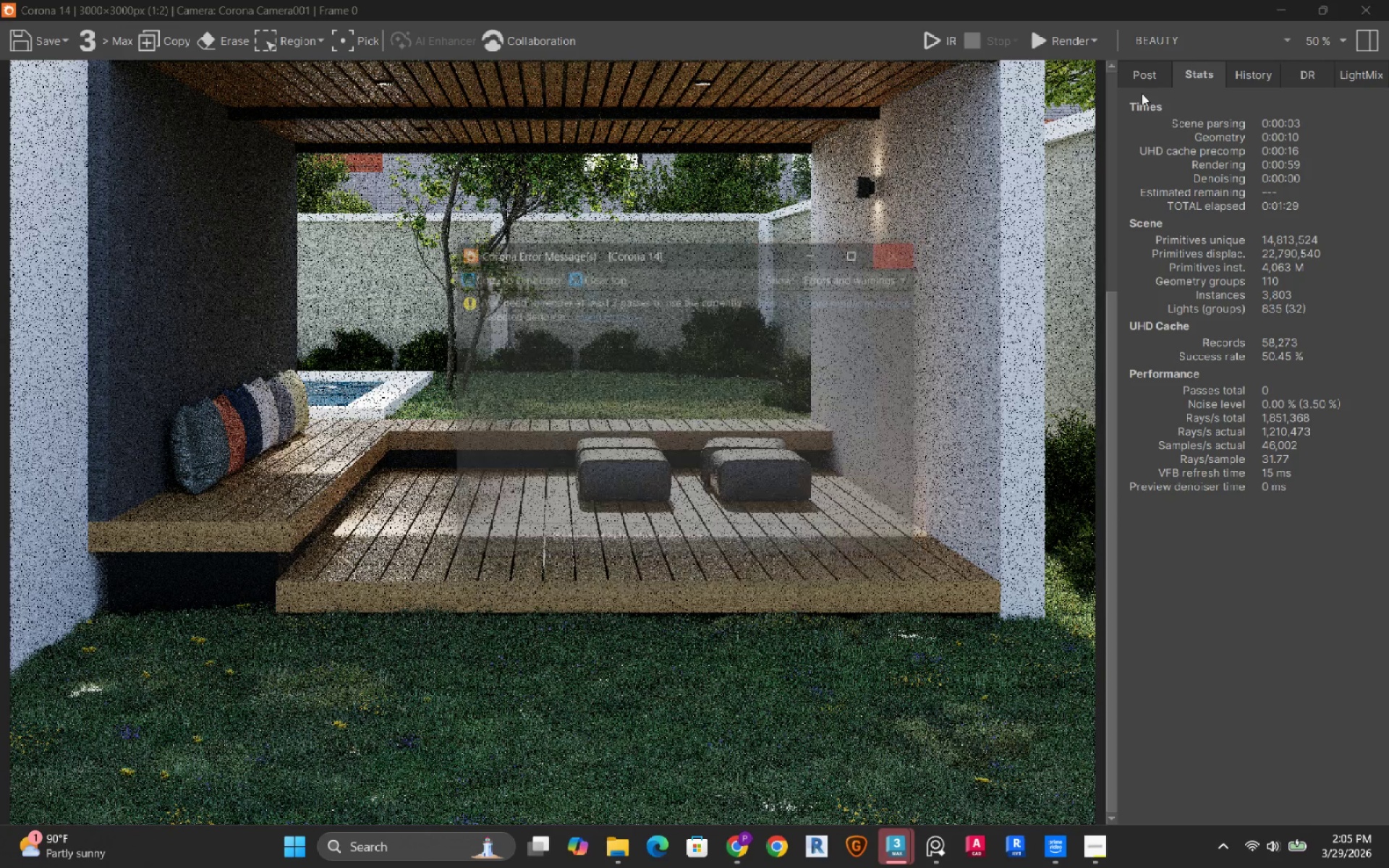 
left_click([1291, 13])
 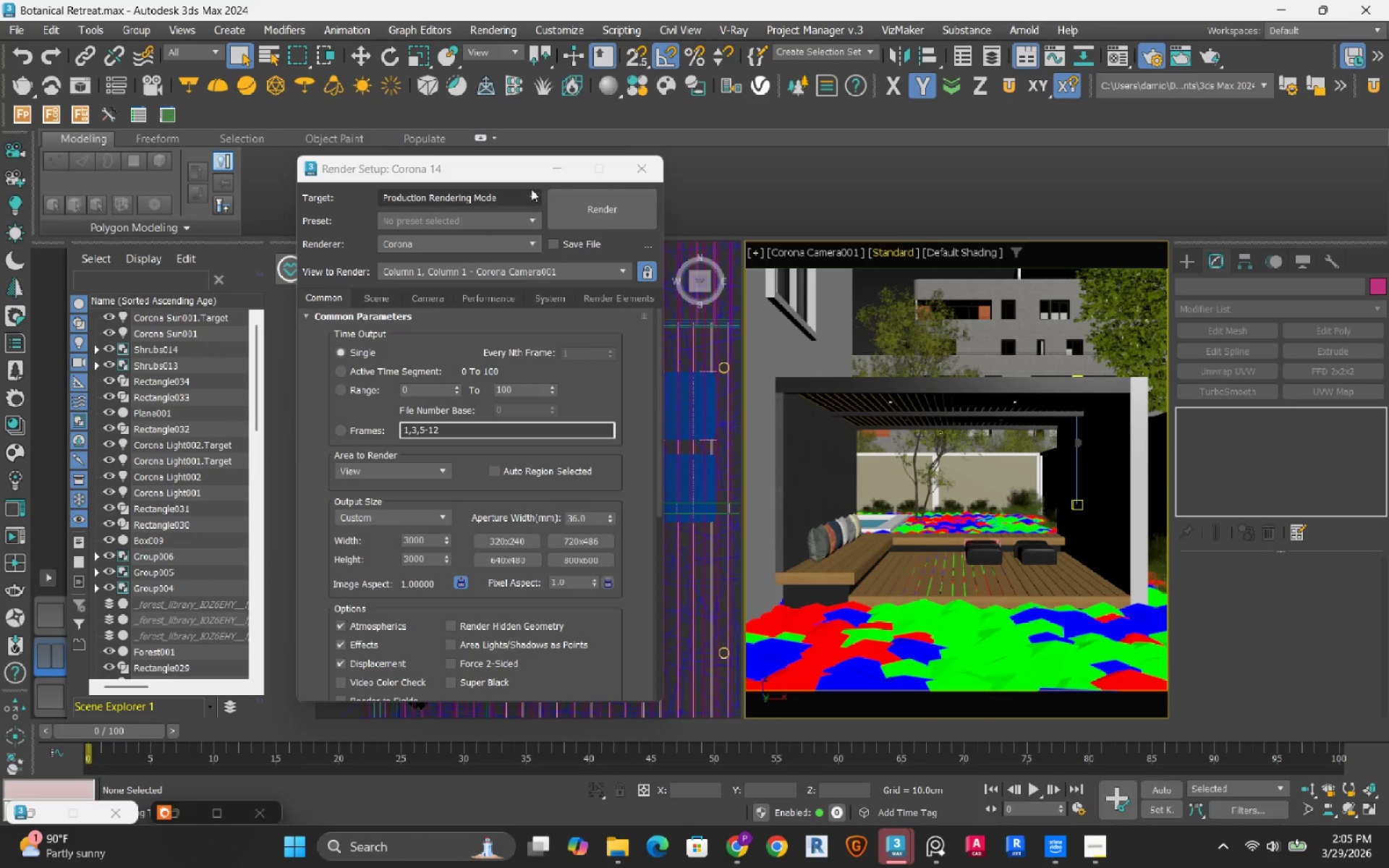 
left_click([544, 171])
 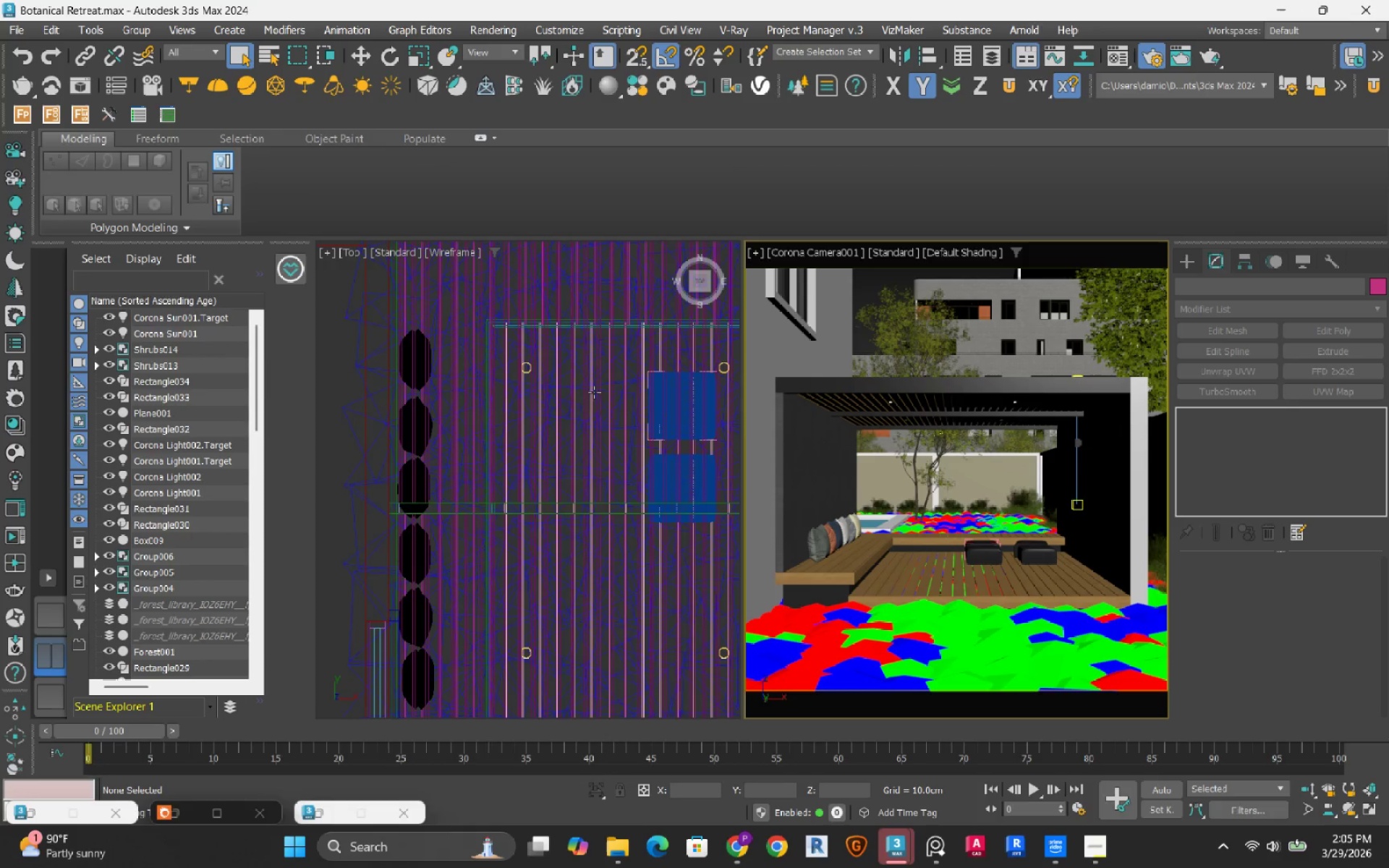 
scroll: coordinate [592, 396], scroll_direction: down, amount: 9.0
 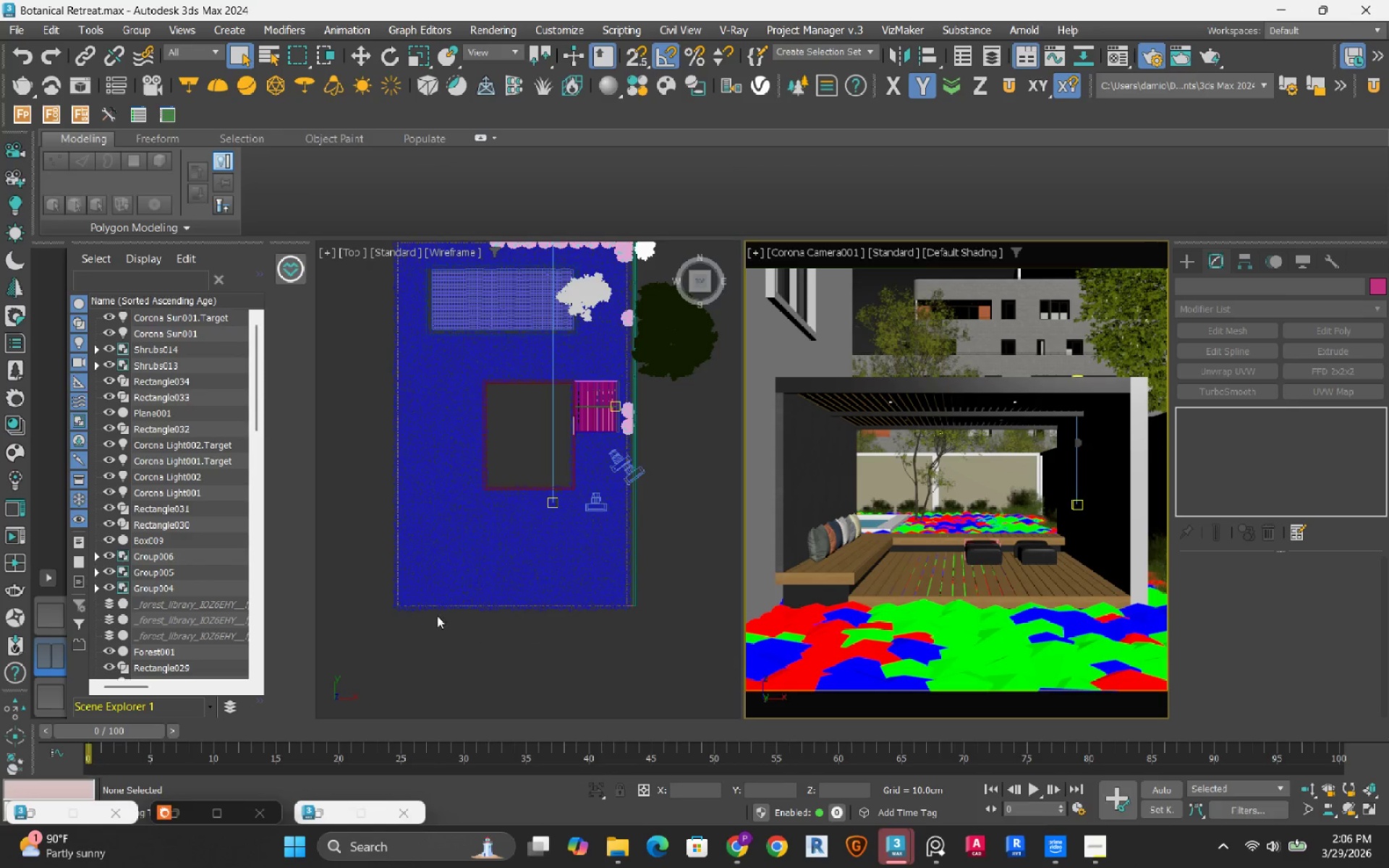 
scroll: coordinate [449, 523], scroll_direction: up, amount: 11.0
 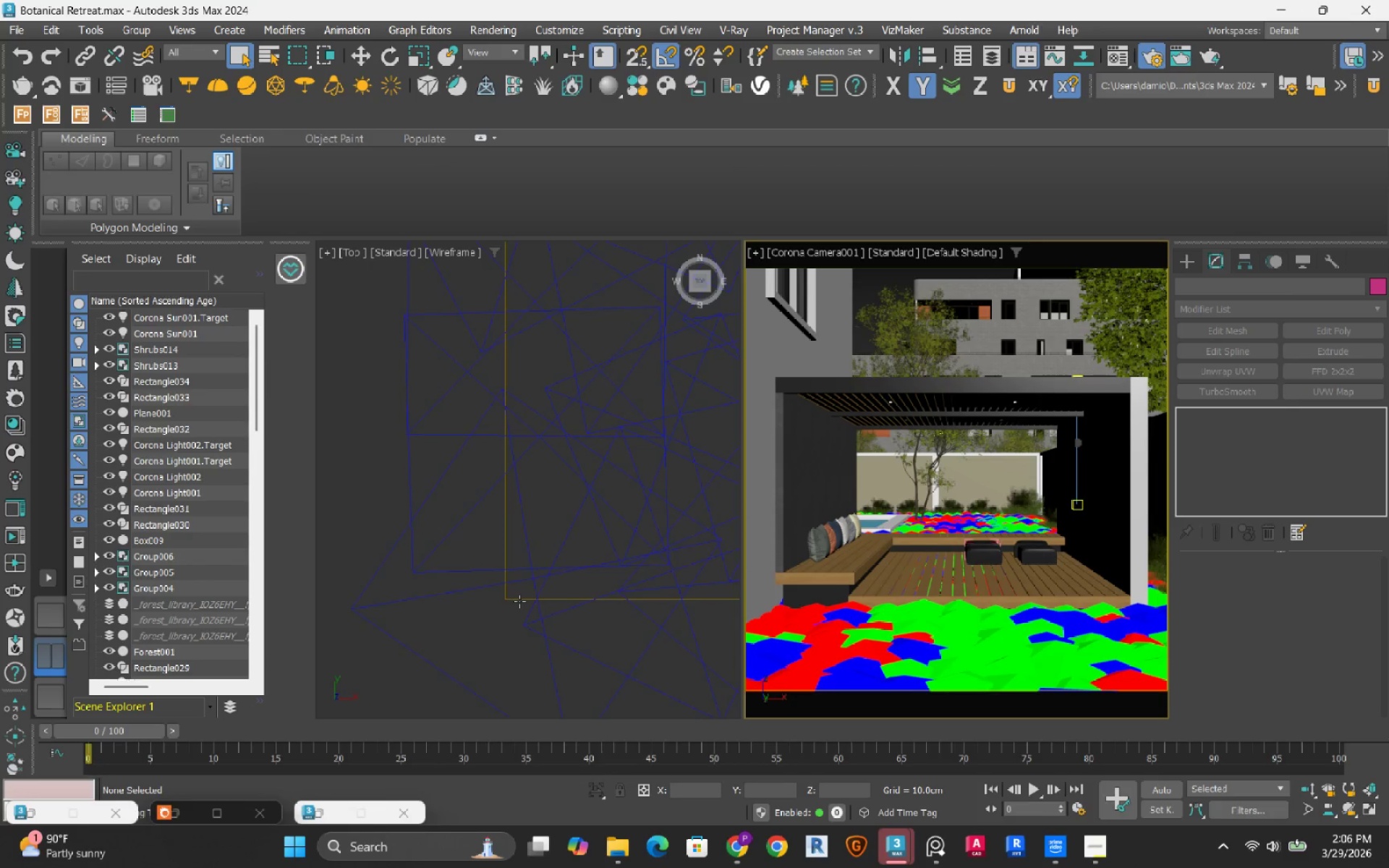 
left_click([519, 600])
 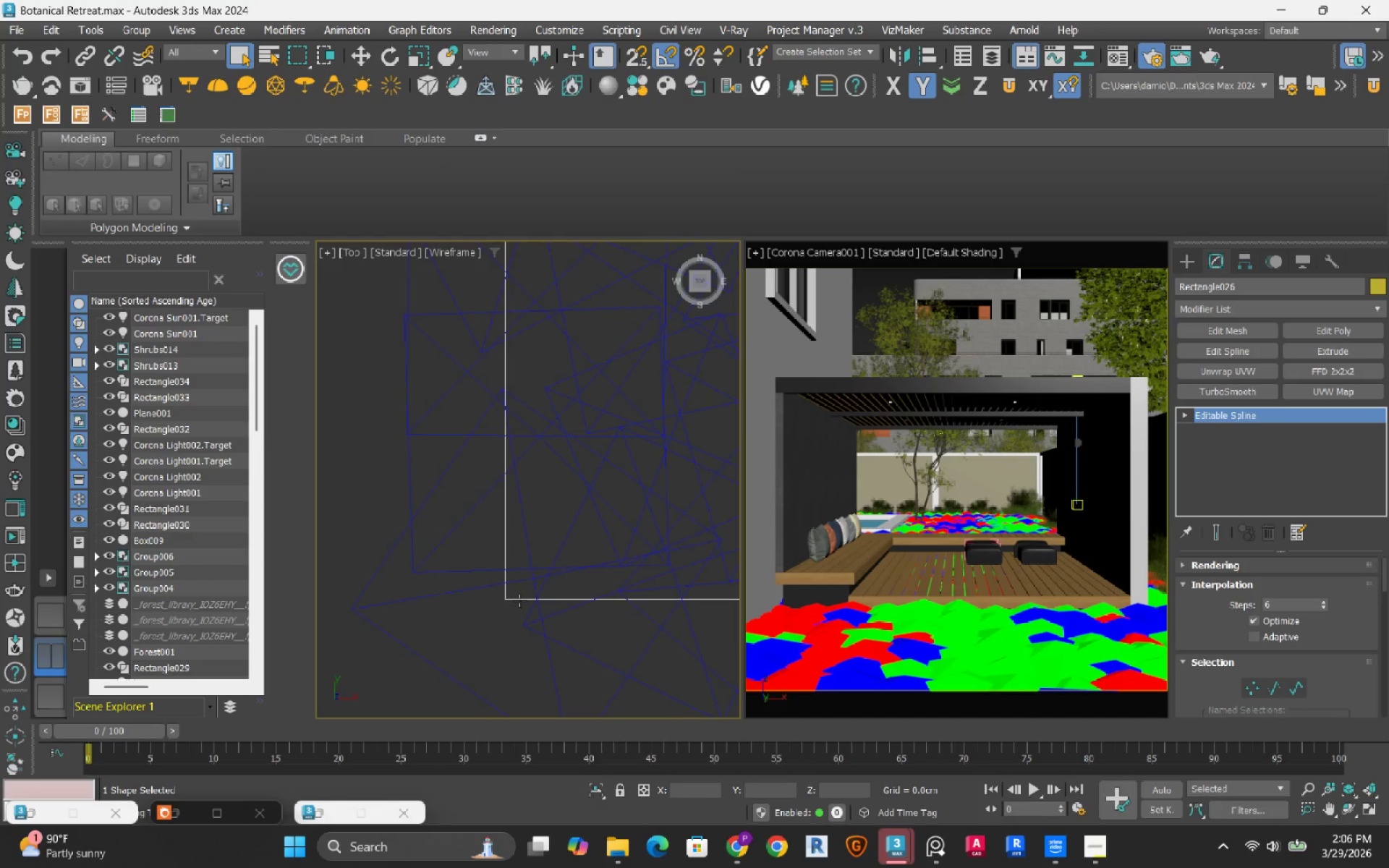 
key(Control+ControlLeft)
 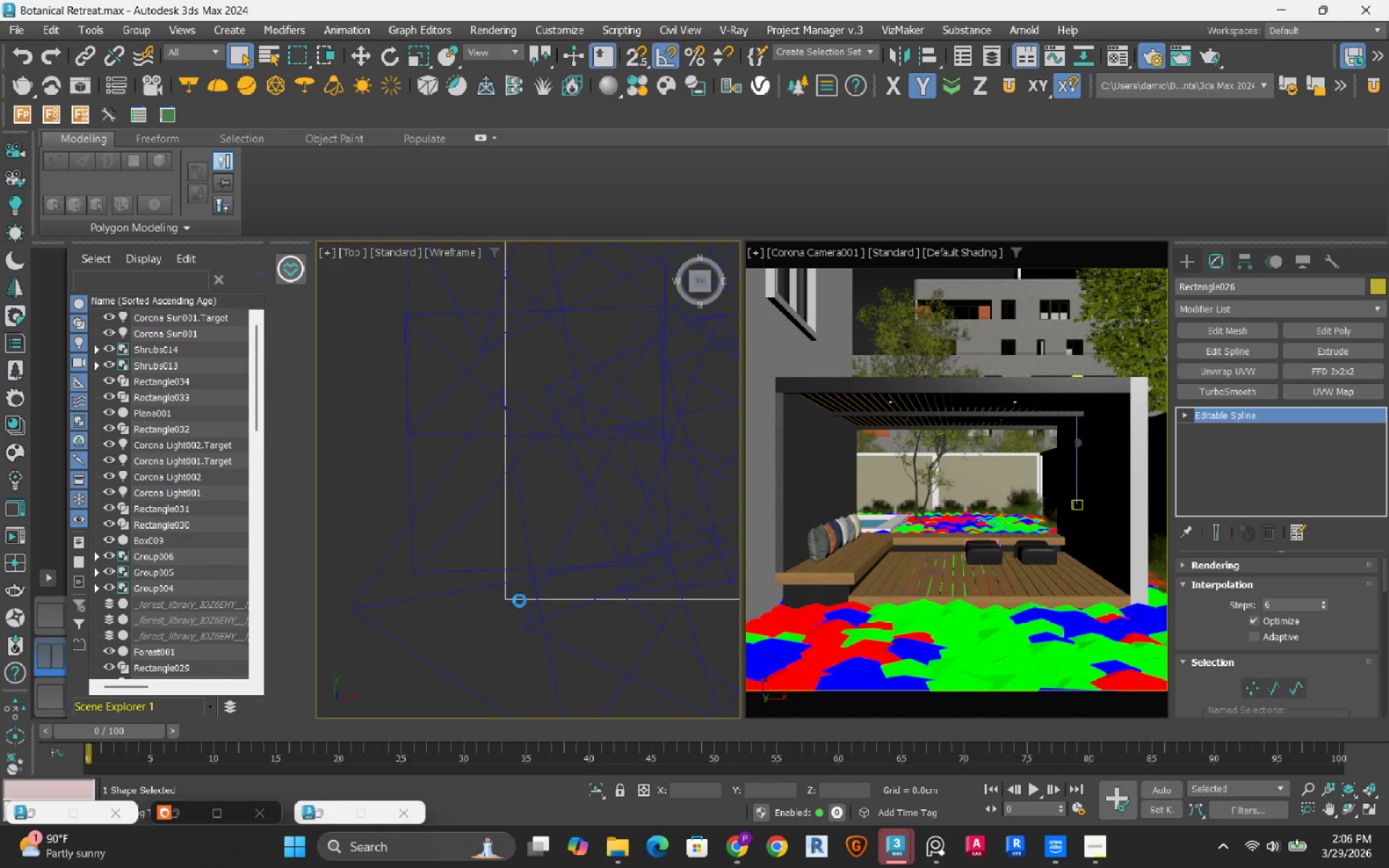 
key(Control+V)
 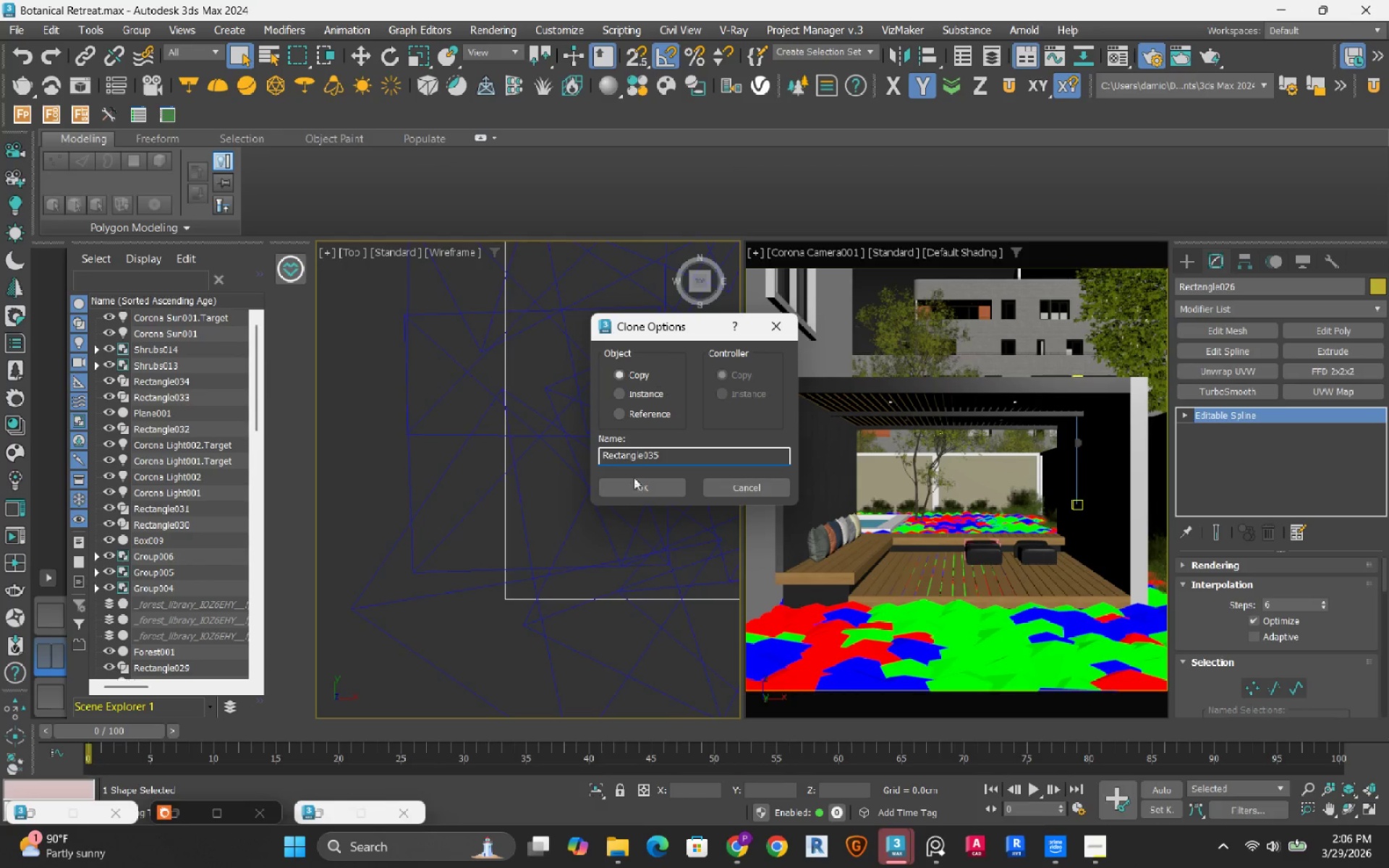 
left_click([640, 485])
 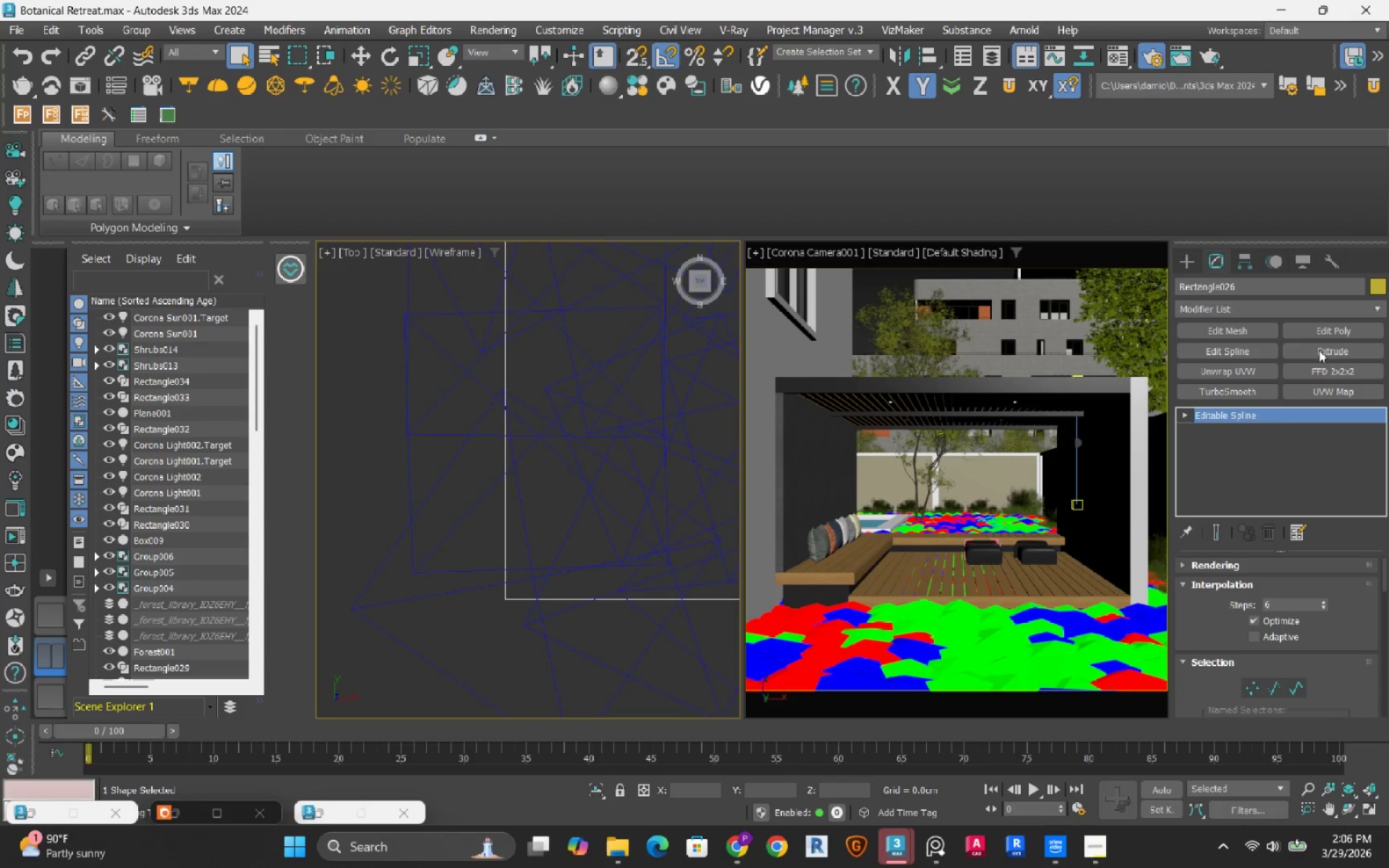 
left_click([1332, 346])
 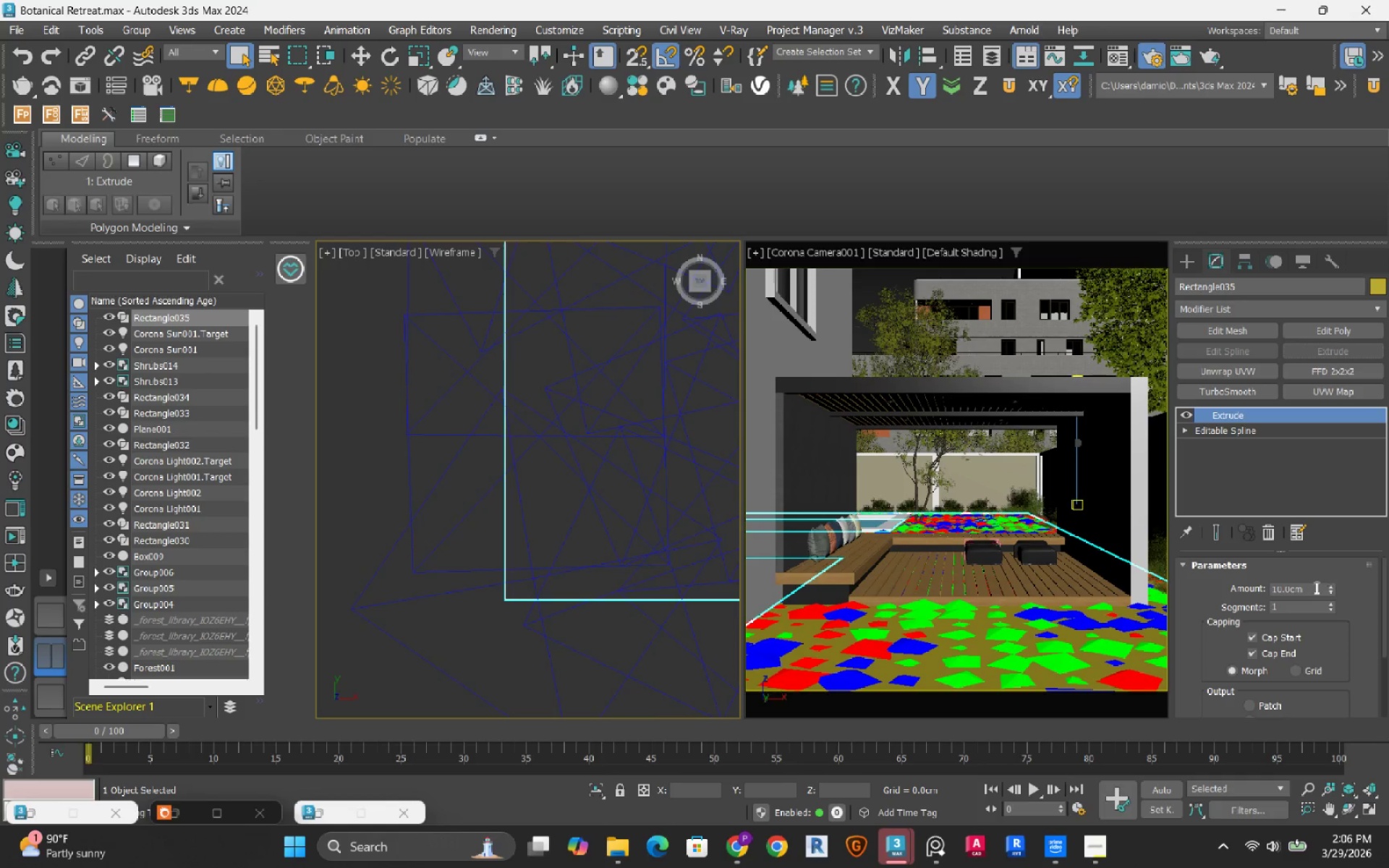 
left_click_drag(start_coordinate=[1312, 592], to_coordinate=[1233, 586])
 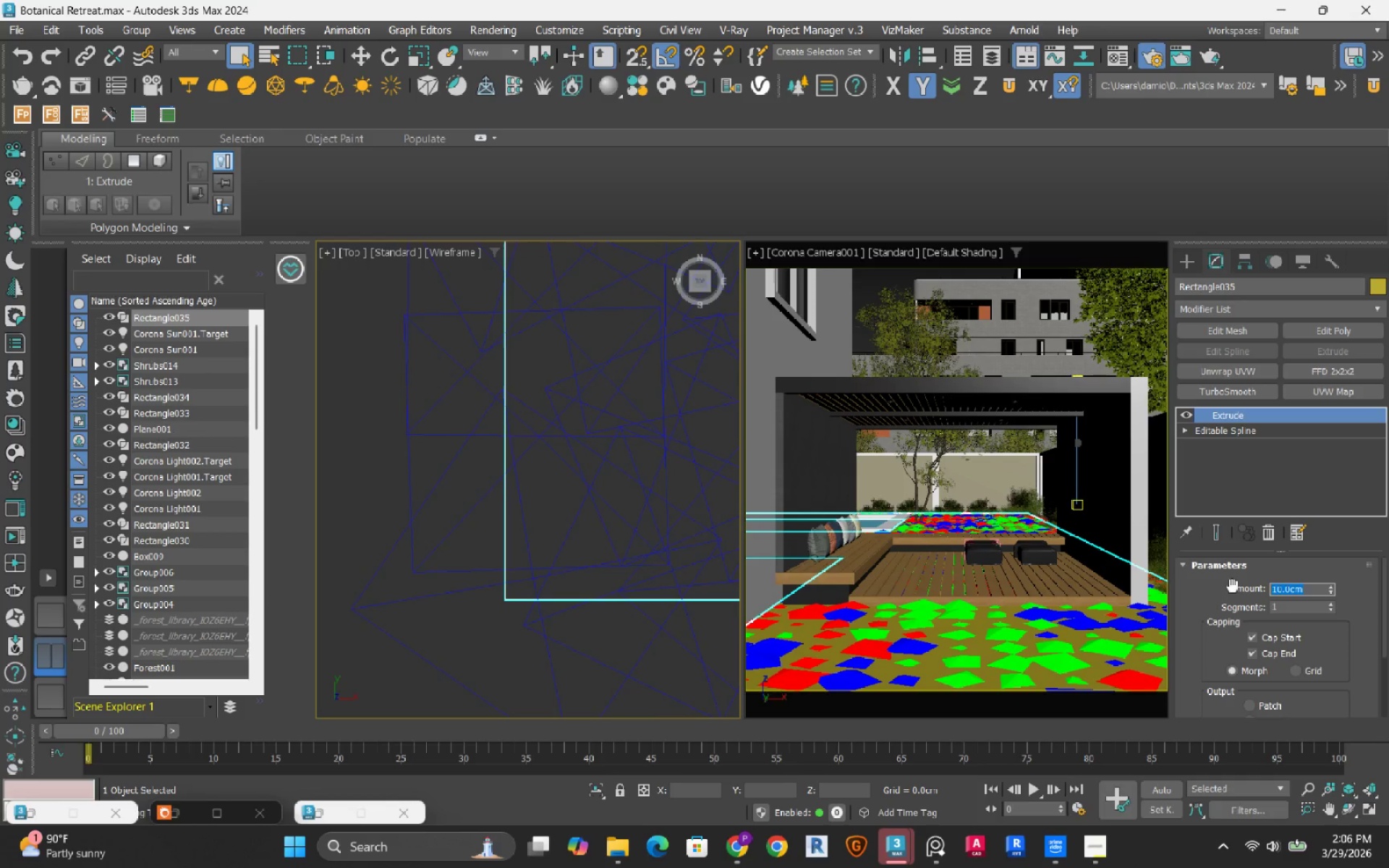 
key(NumpadSubtract)
 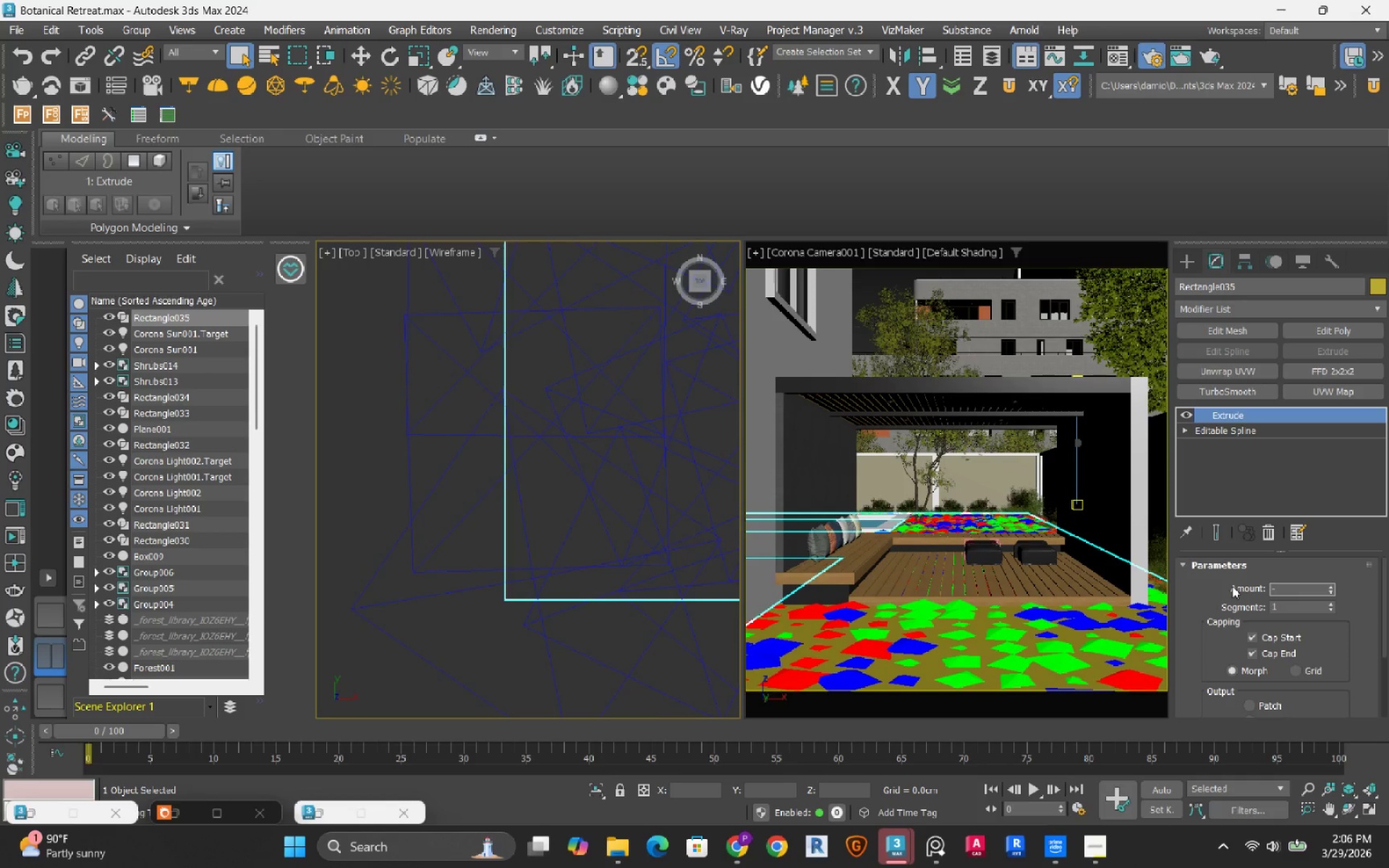 
key(Numpad5)
 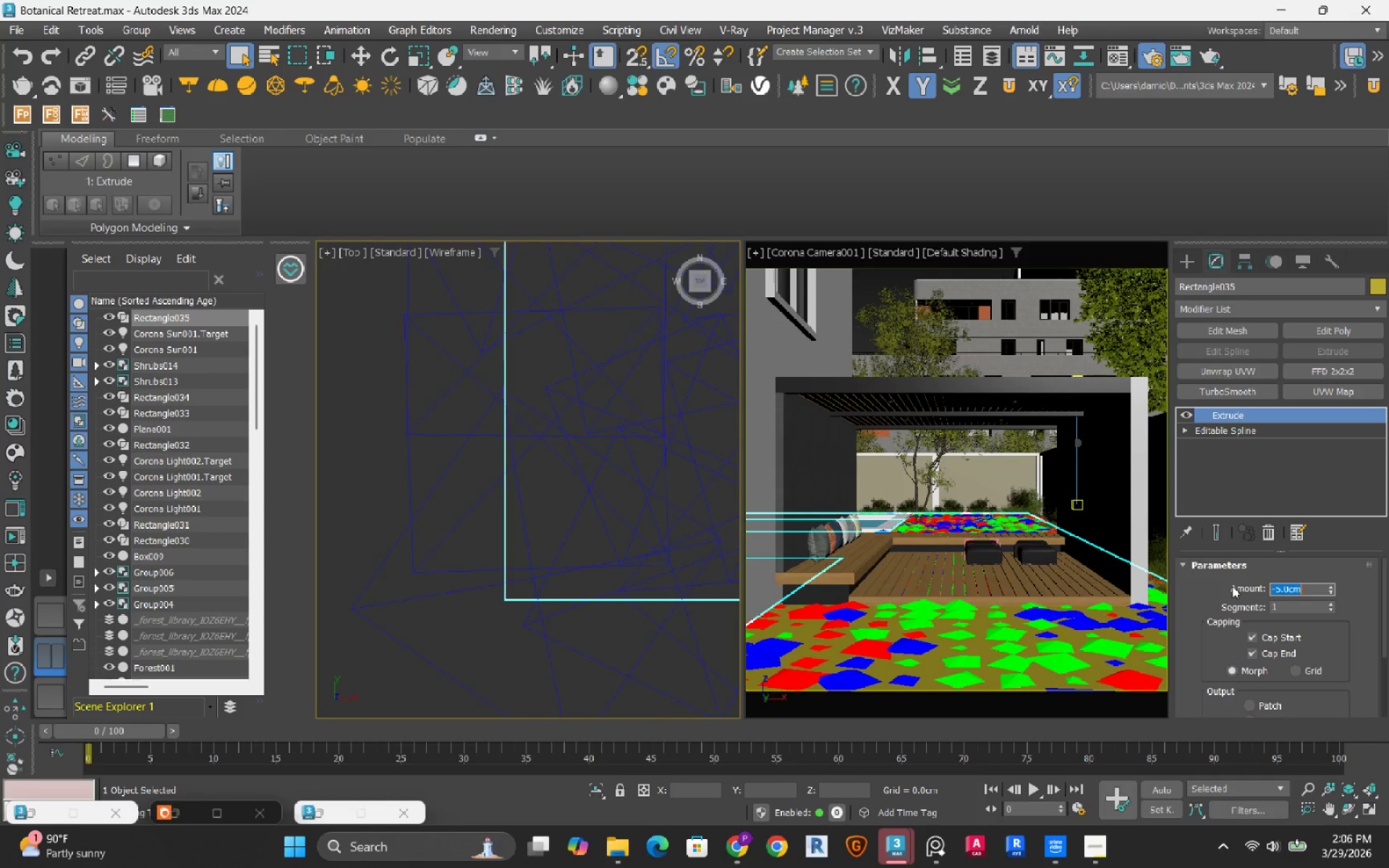 
key(NumpadEnter)
 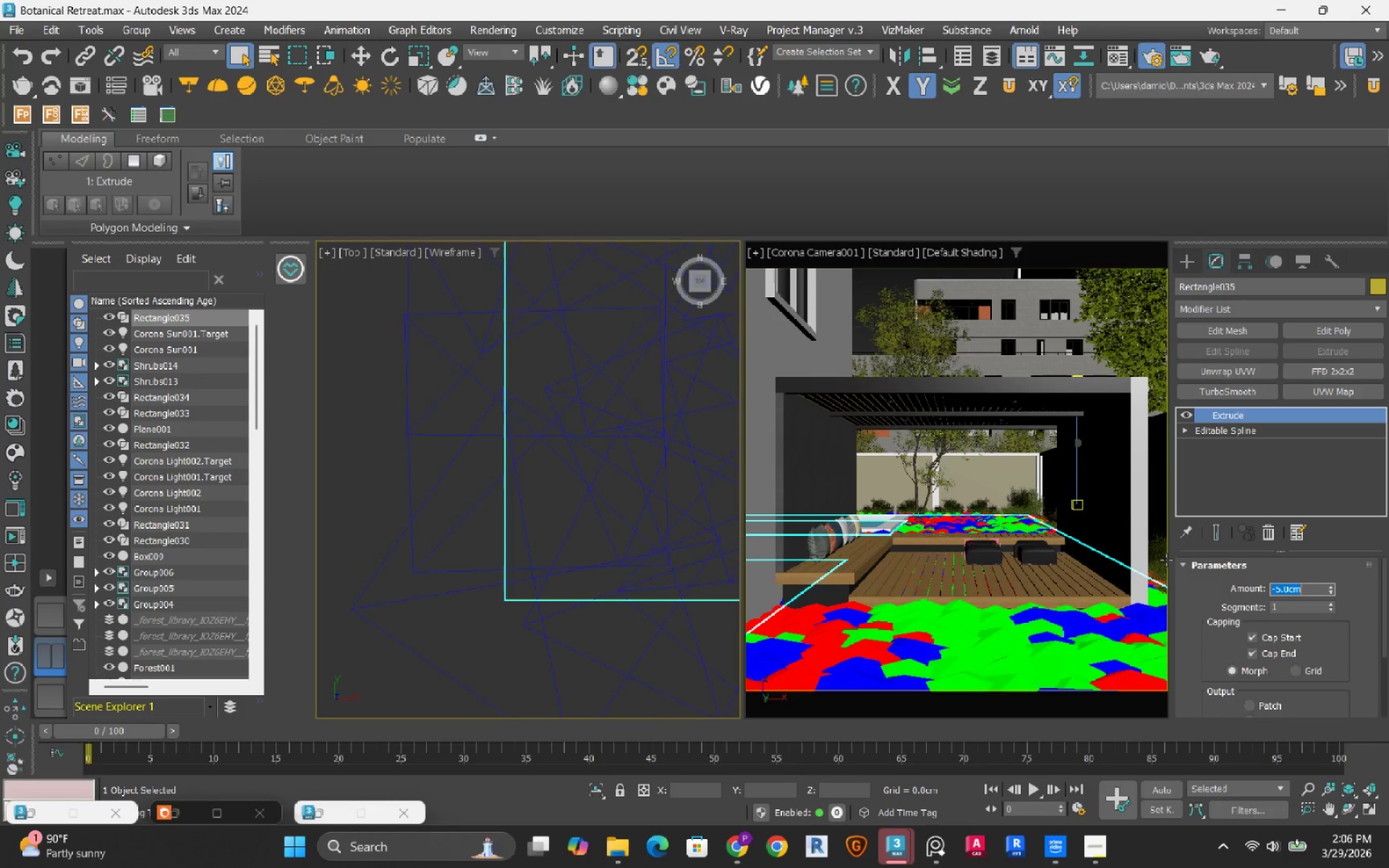 
key(NumpadSubtract)
 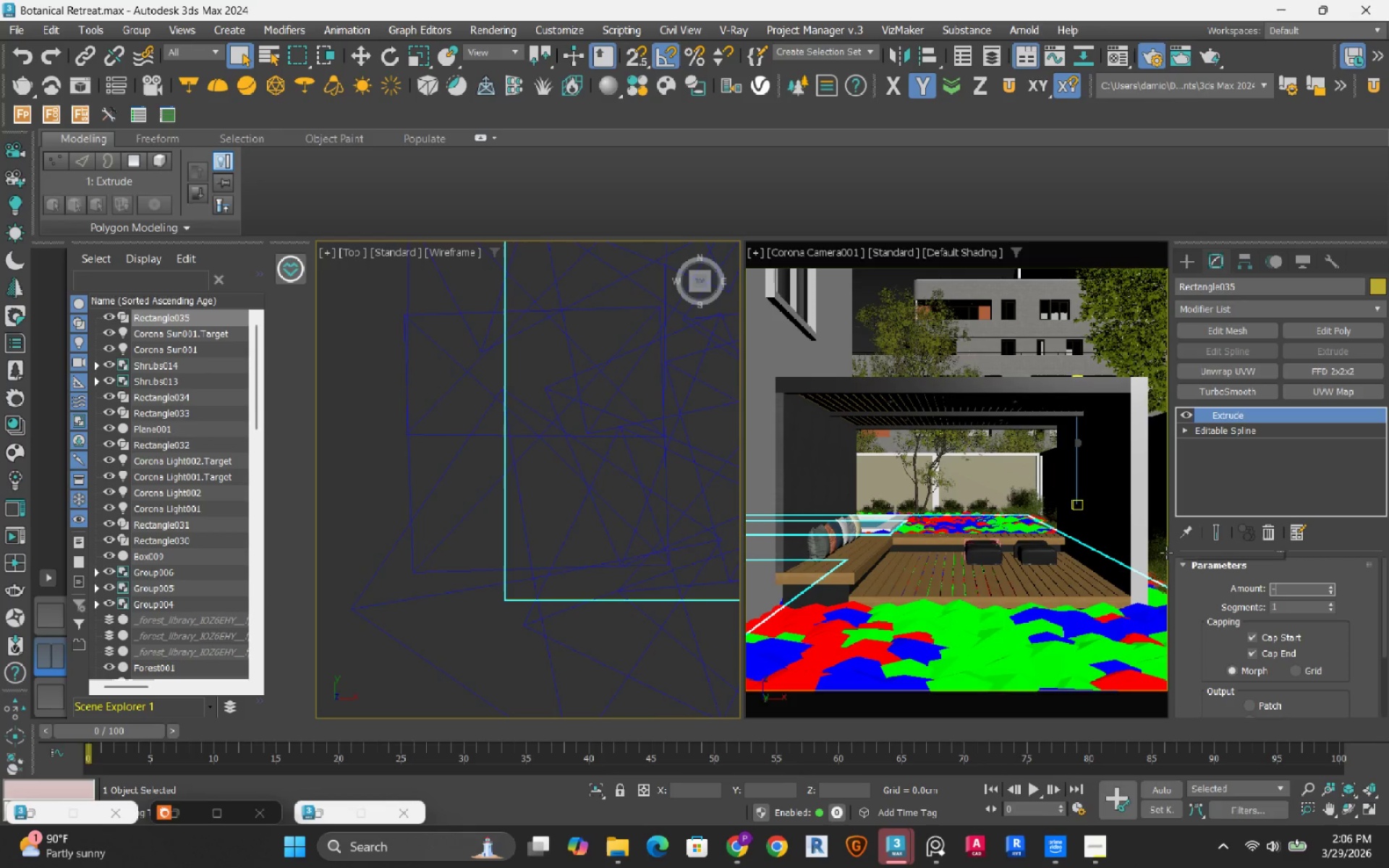 
key(Numpad1)
 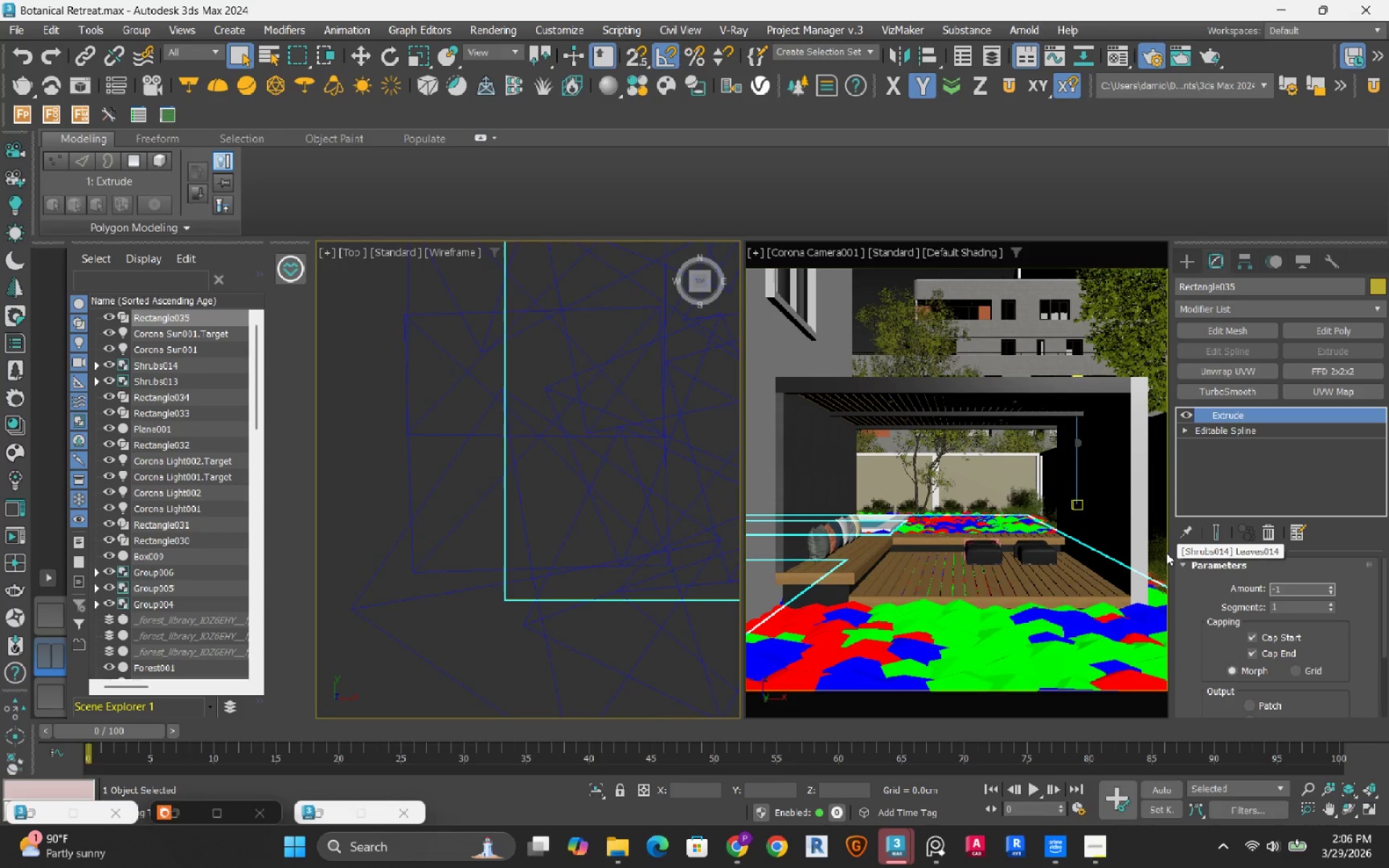 
key(Numpad5)
 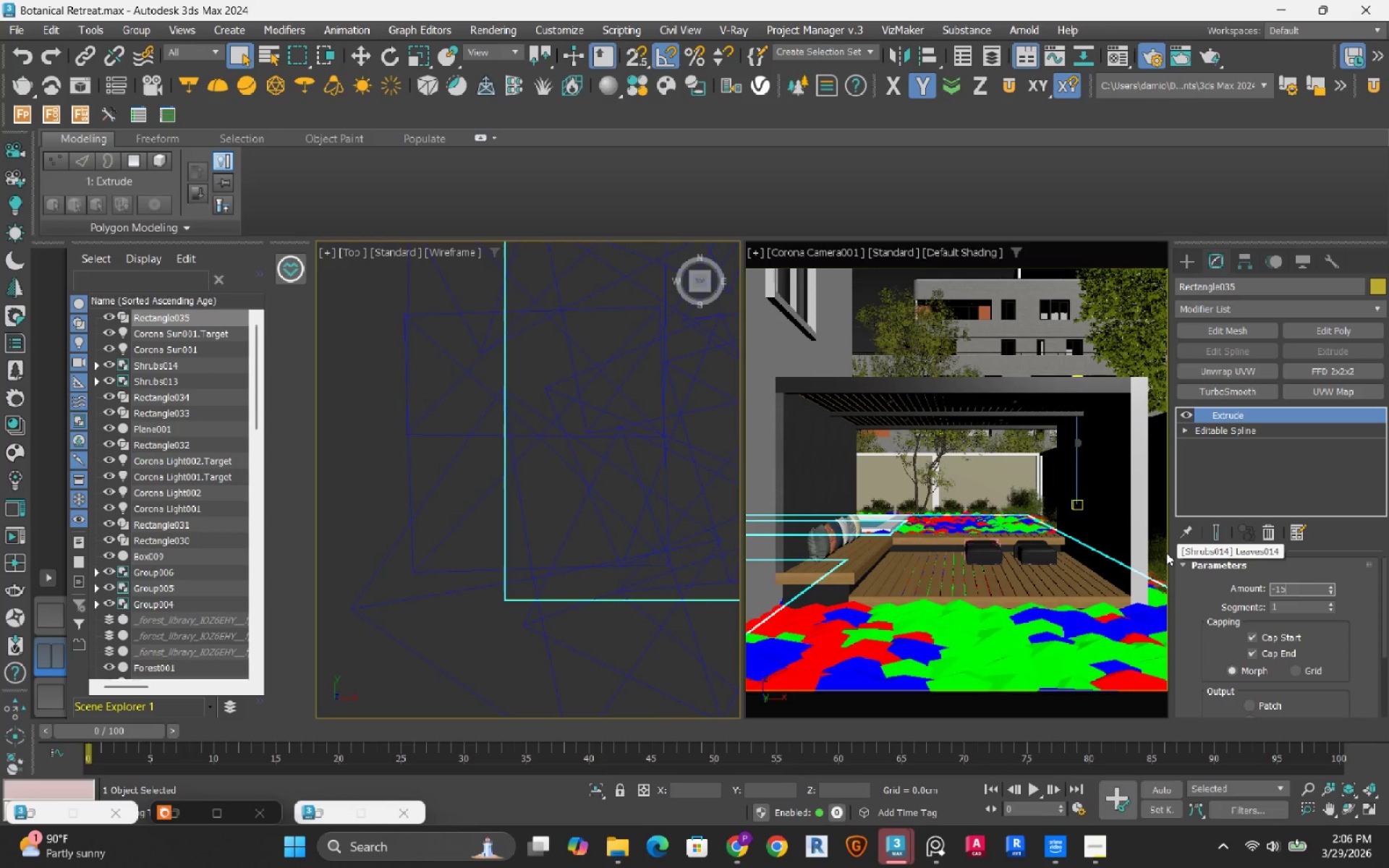 
key(NumpadEnter)
 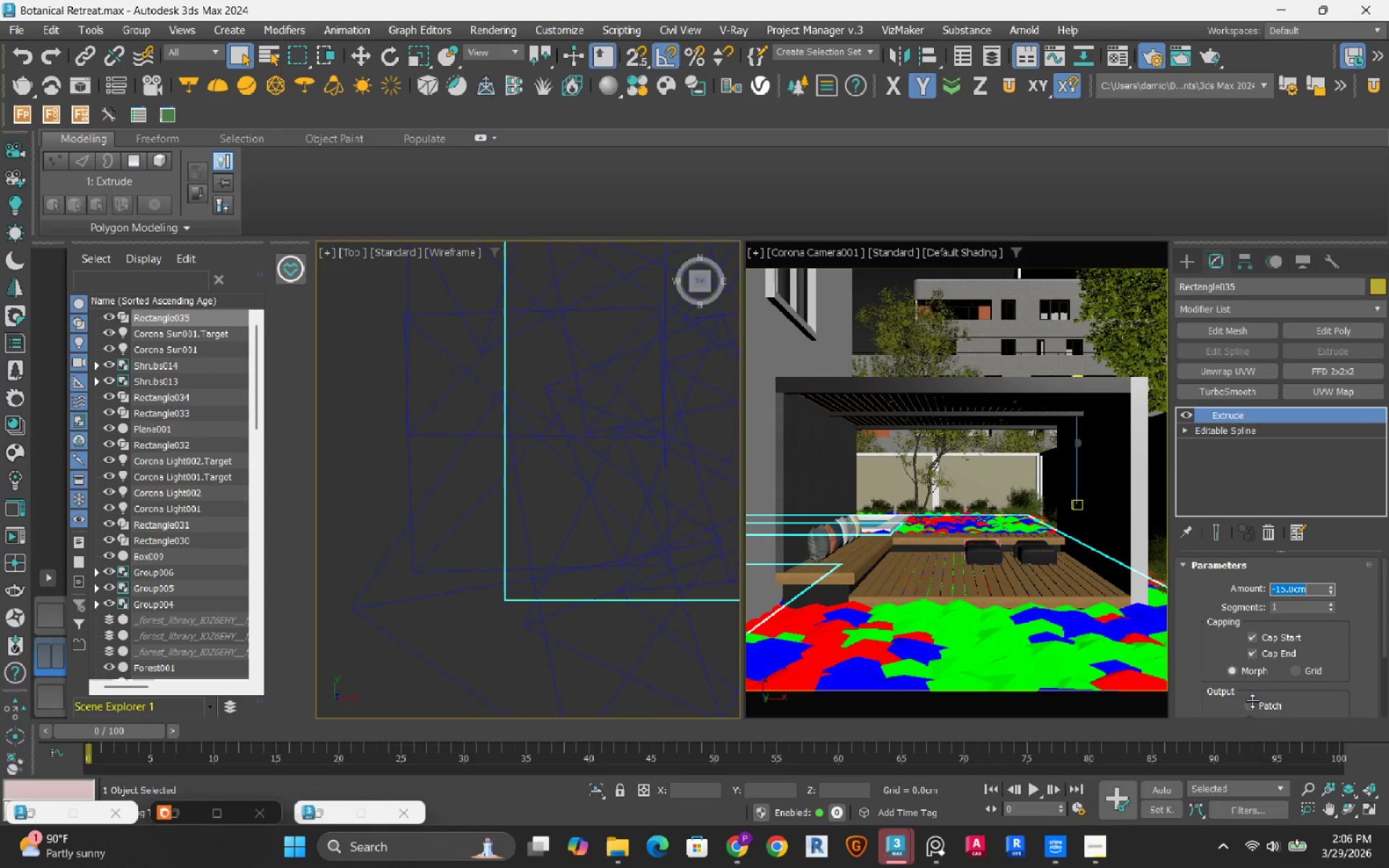 
scroll: coordinate [1203, 673], scroll_direction: down, amount: 7.0
 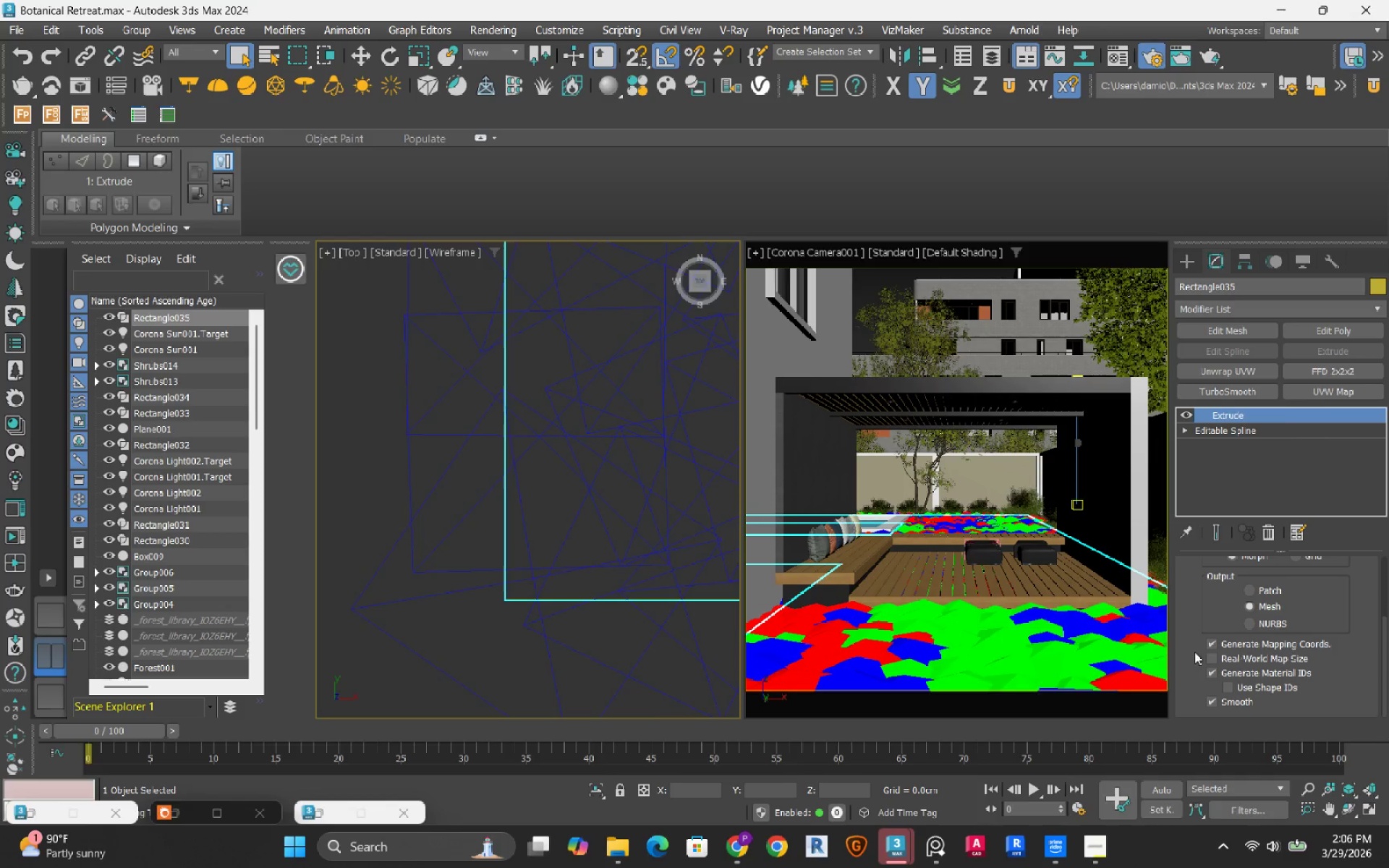 
left_click([1212, 656])
 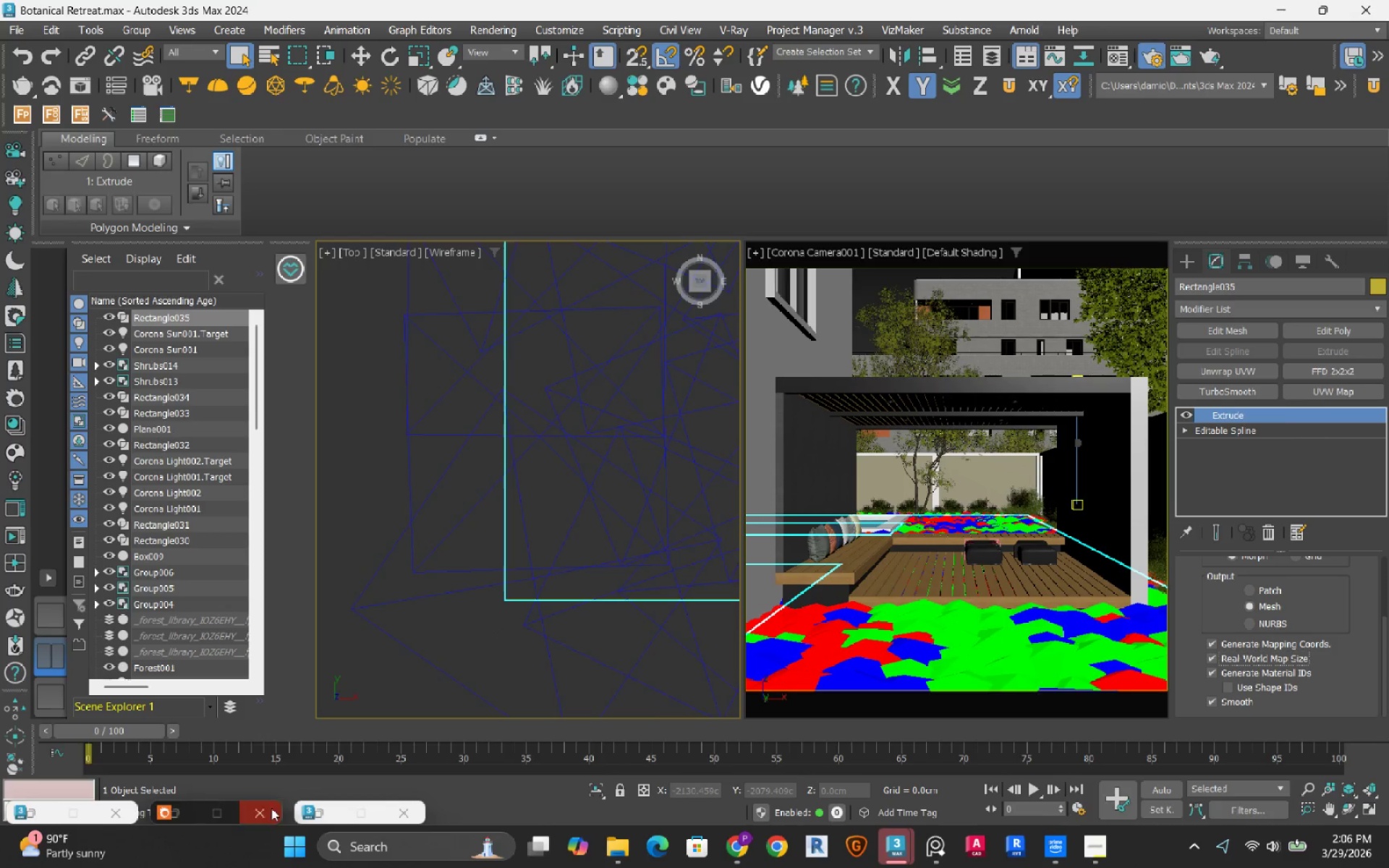 
left_click([328, 815])
 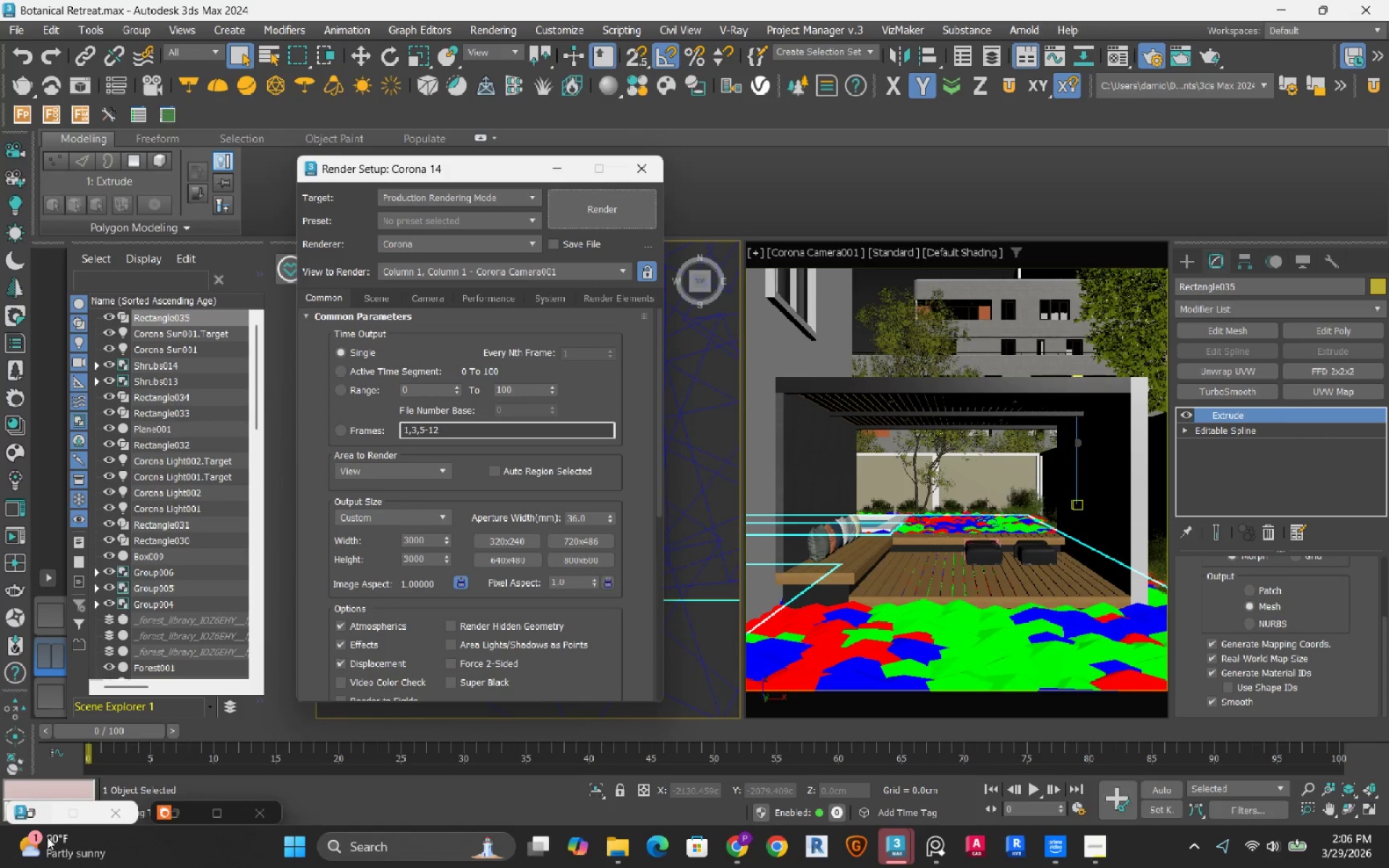 
left_click([37, 817])
 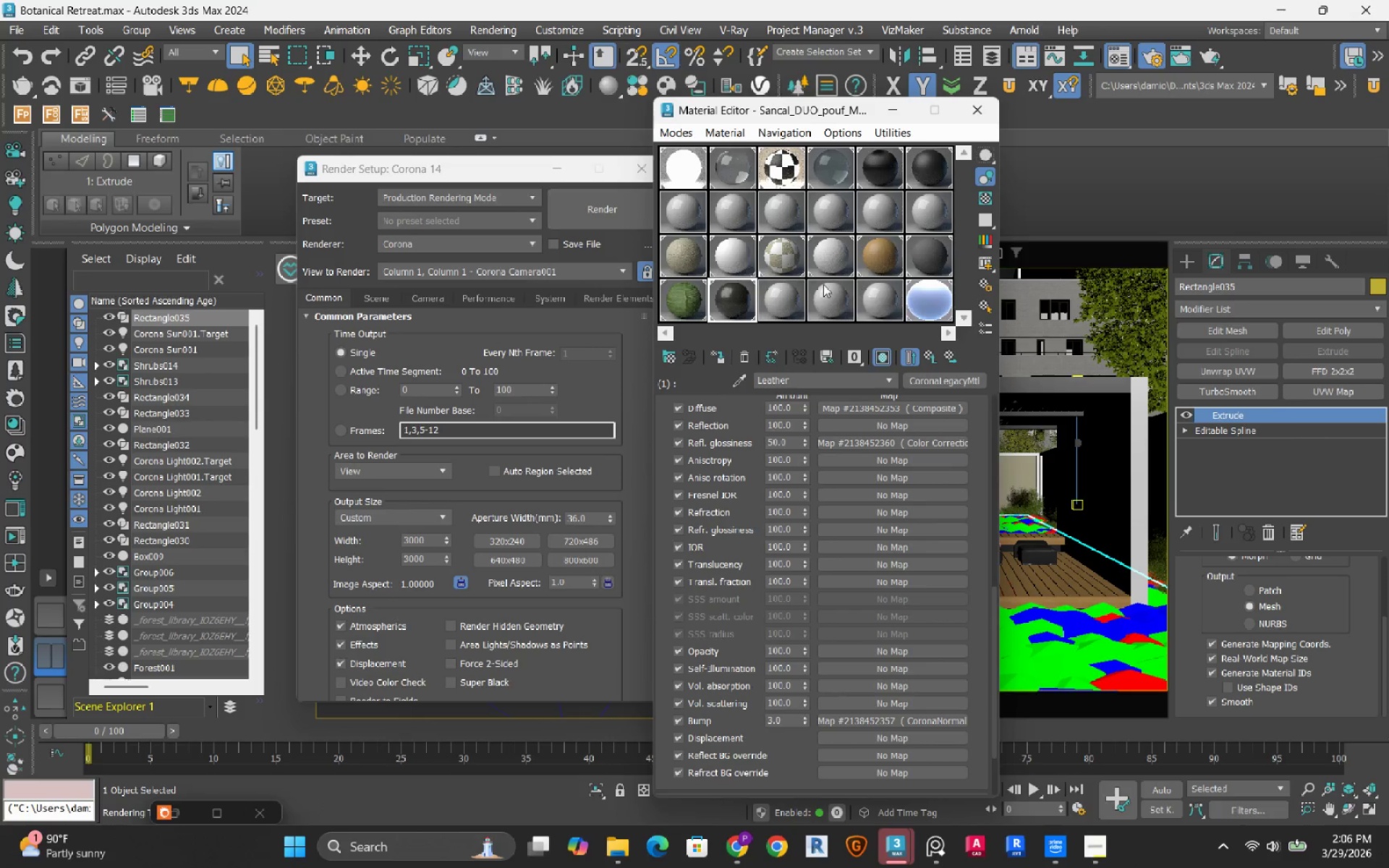 
left_click([788, 306])
 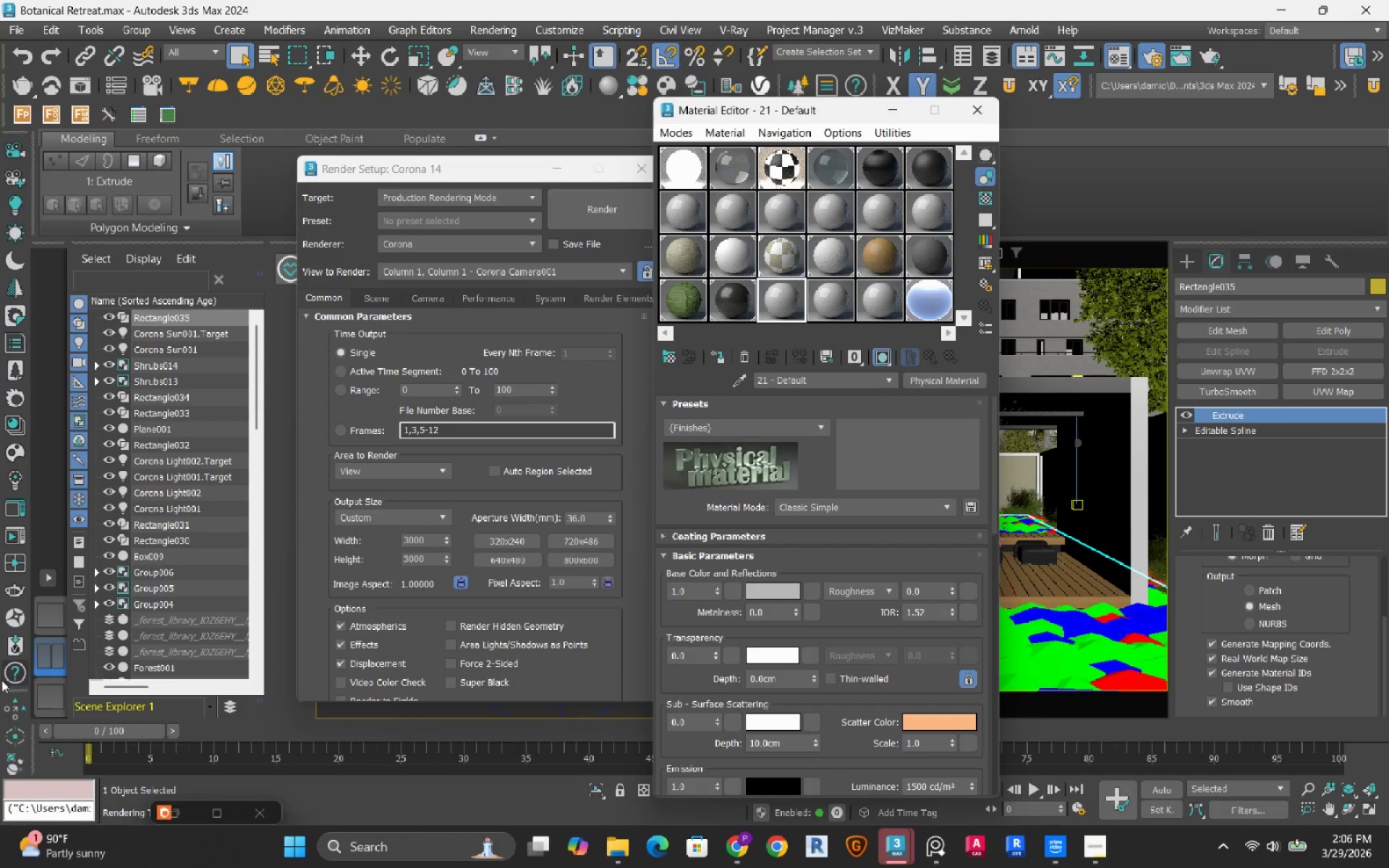 
left_click([41, 621])
 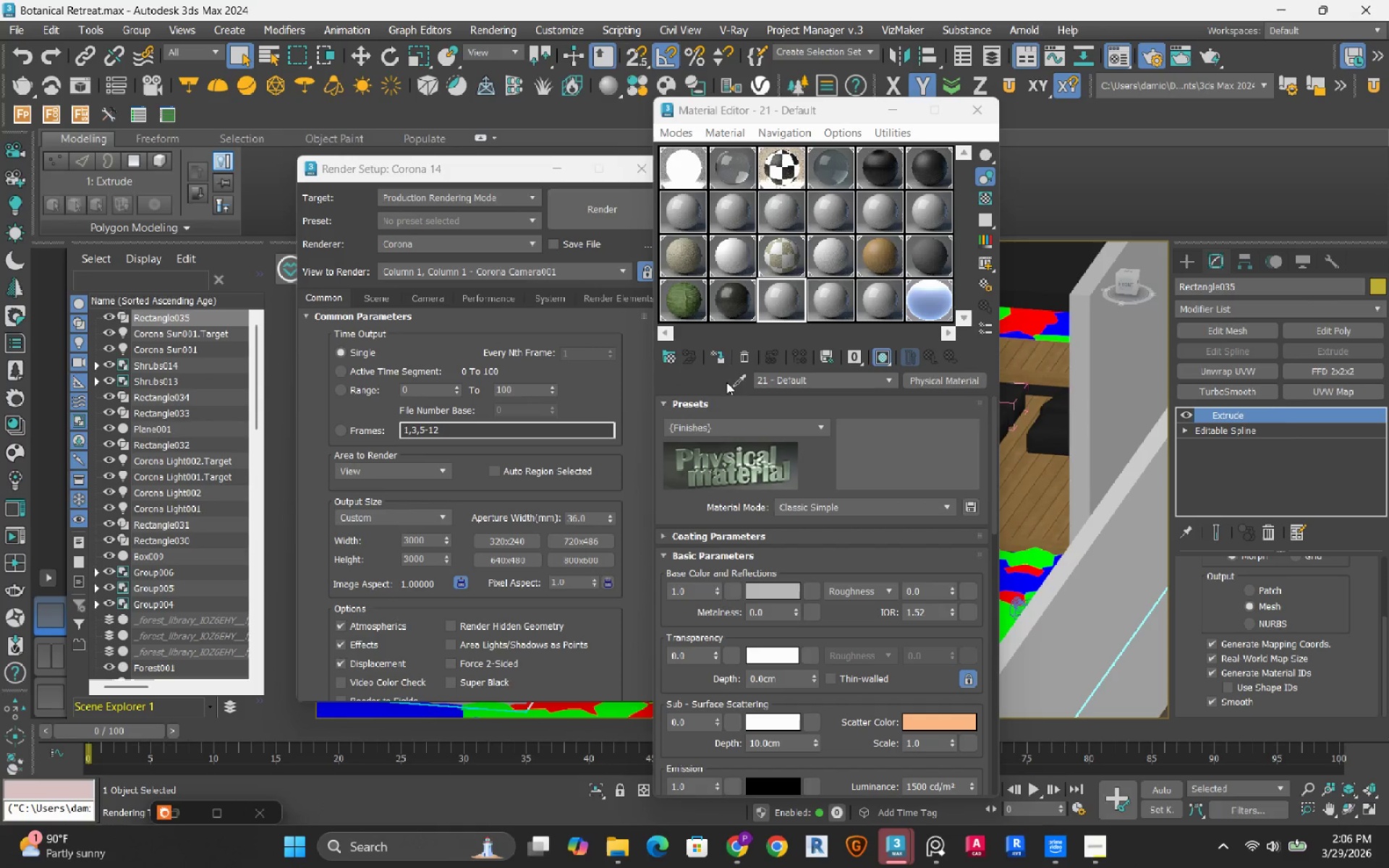 
left_click([741, 387])
 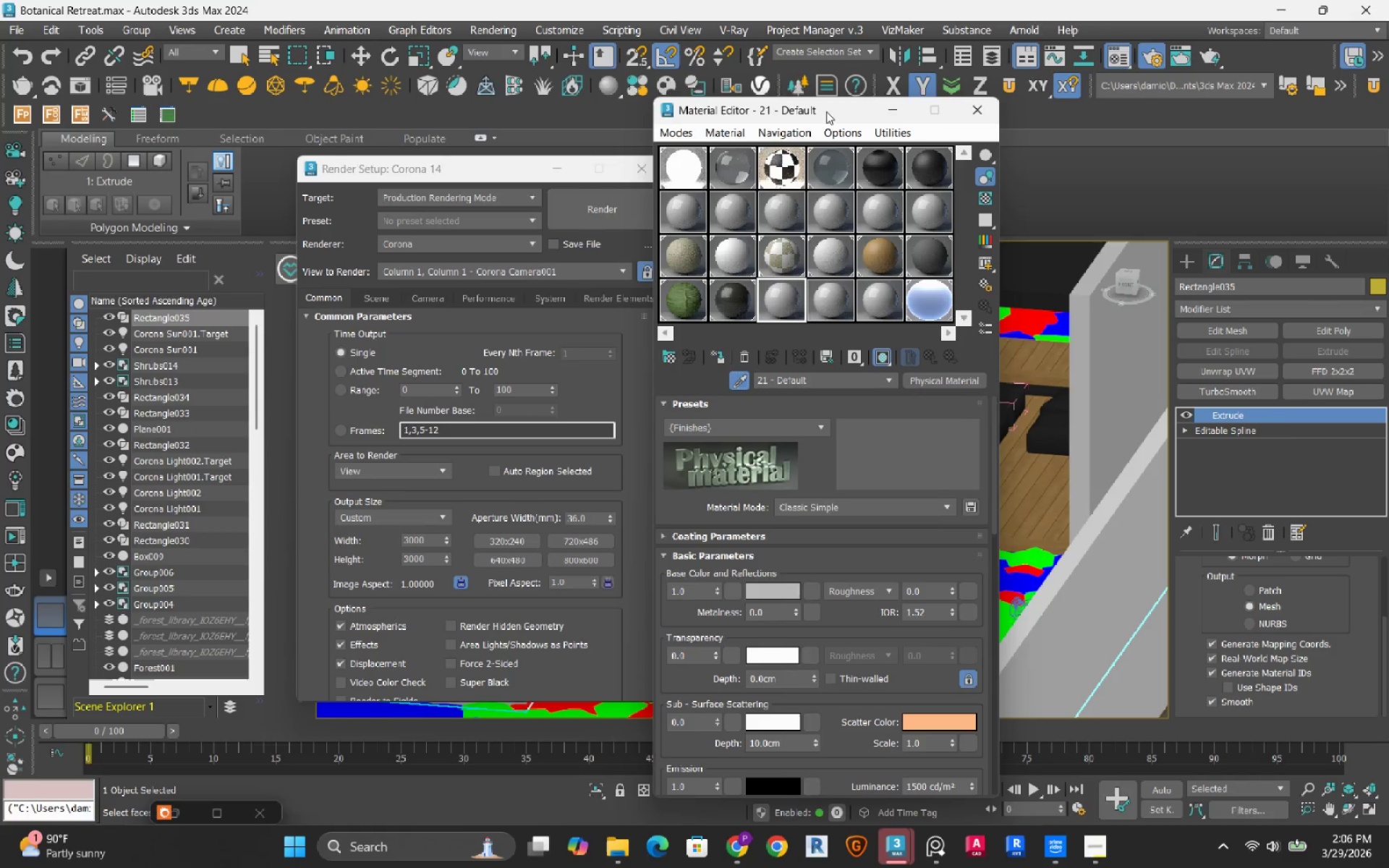 
left_click_drag(start_coordinate=[826, 111], to_coordinate=[560, 114])
 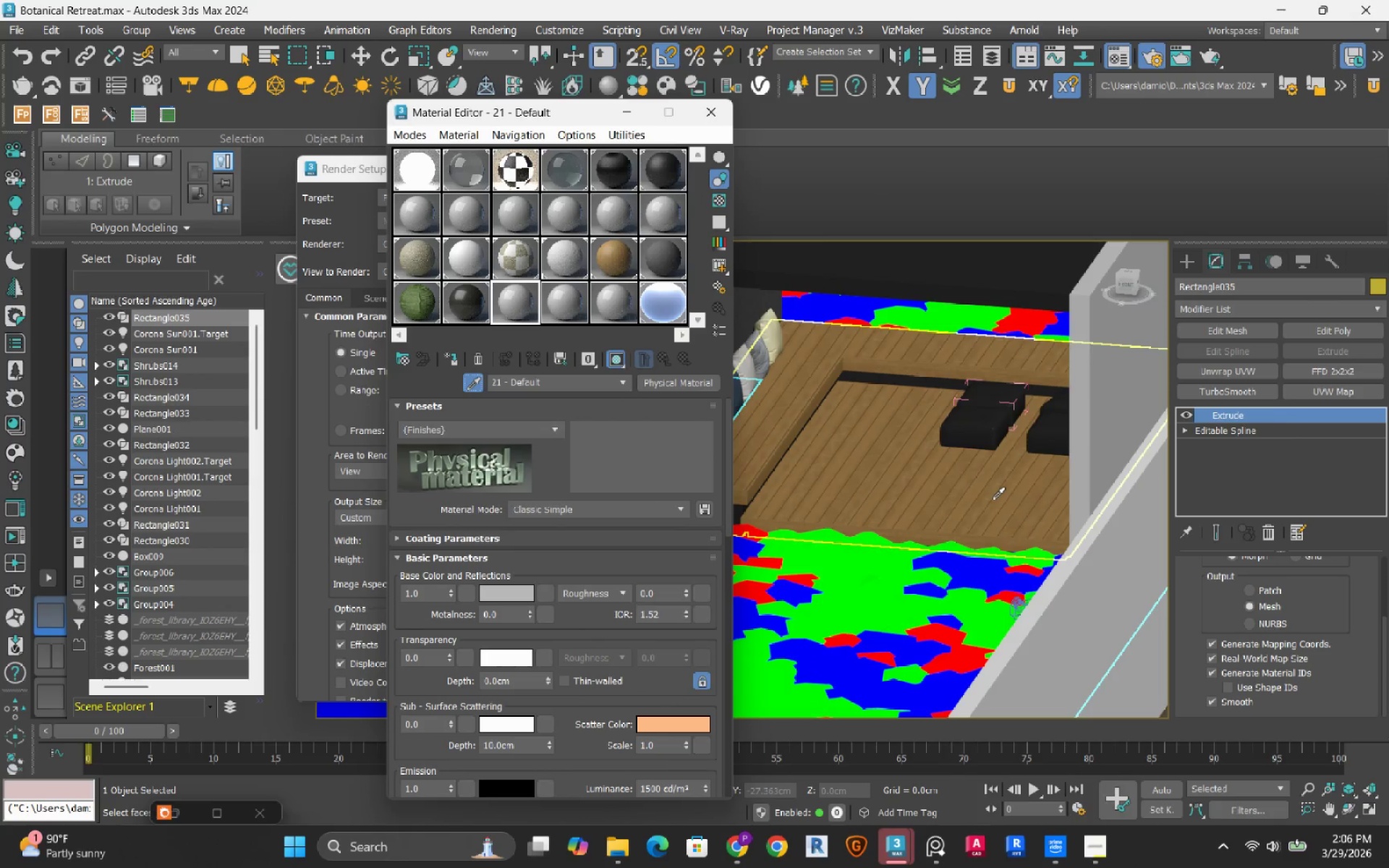 
hold_key(key=AltRight, duration=0.61)
 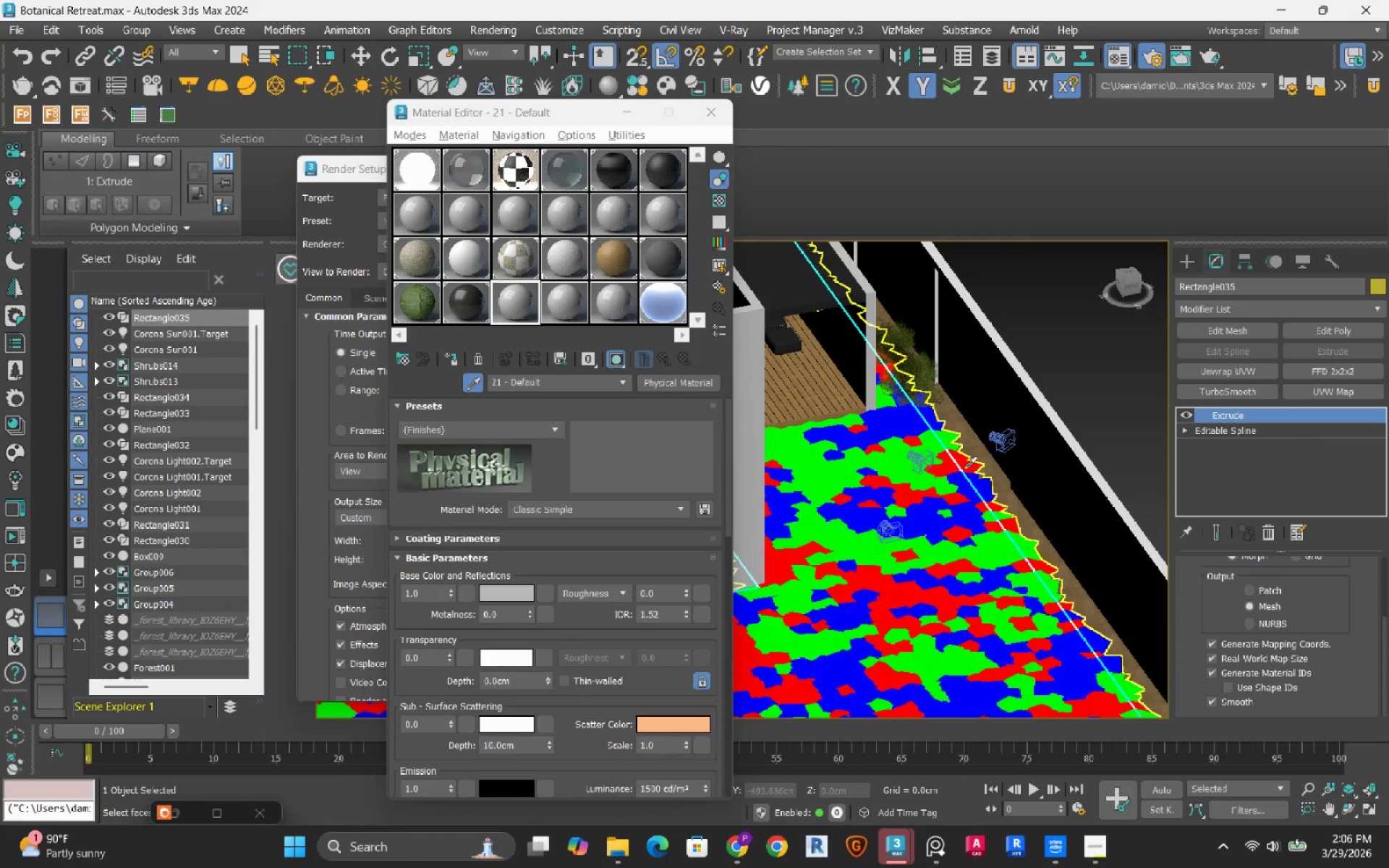 
scroll: coordinate [993, 499], scroll_direction: down, amount: 2.0
 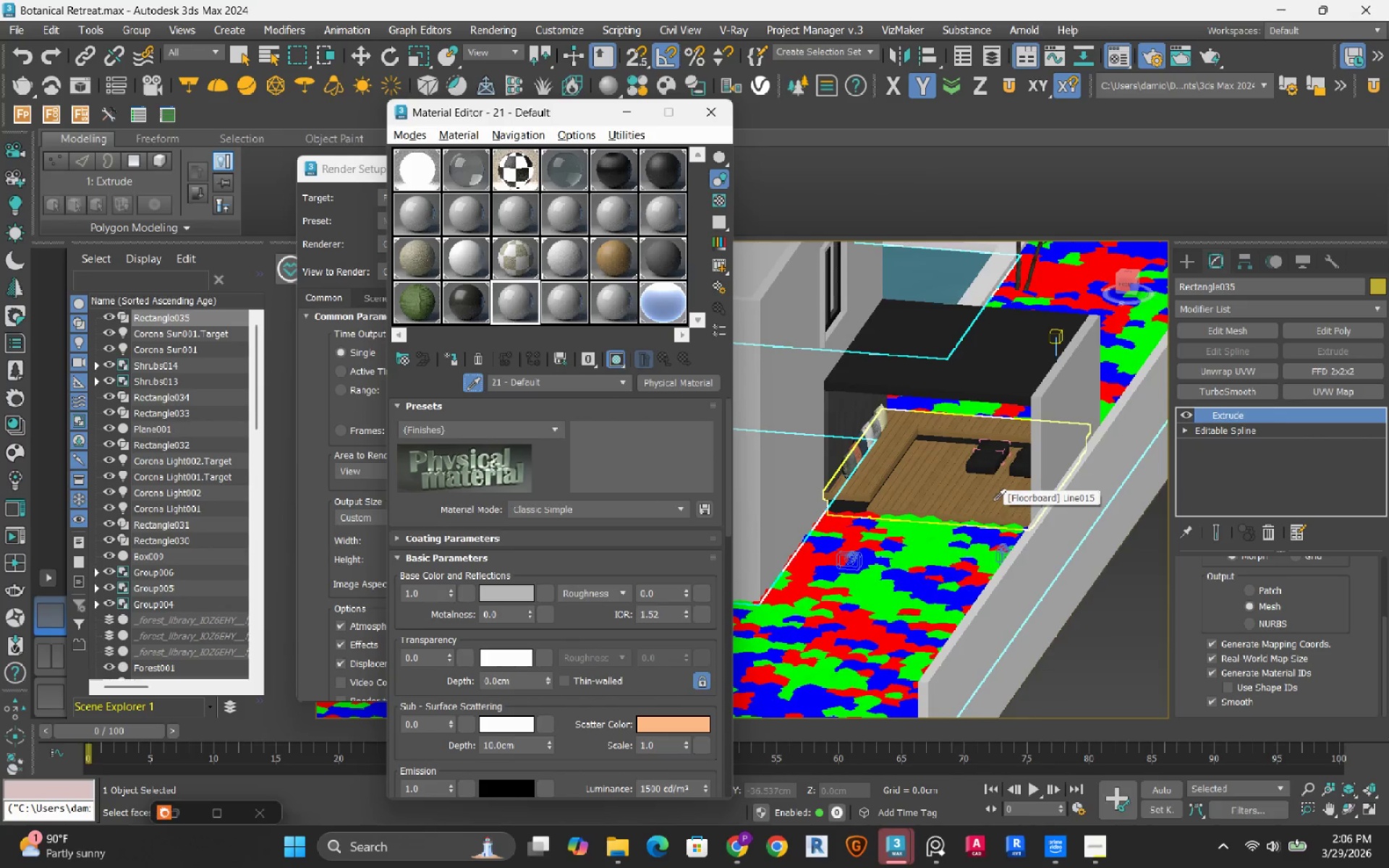 
scroll: coordinate [993, 461], scroll_direction: up, amount: 4.0
 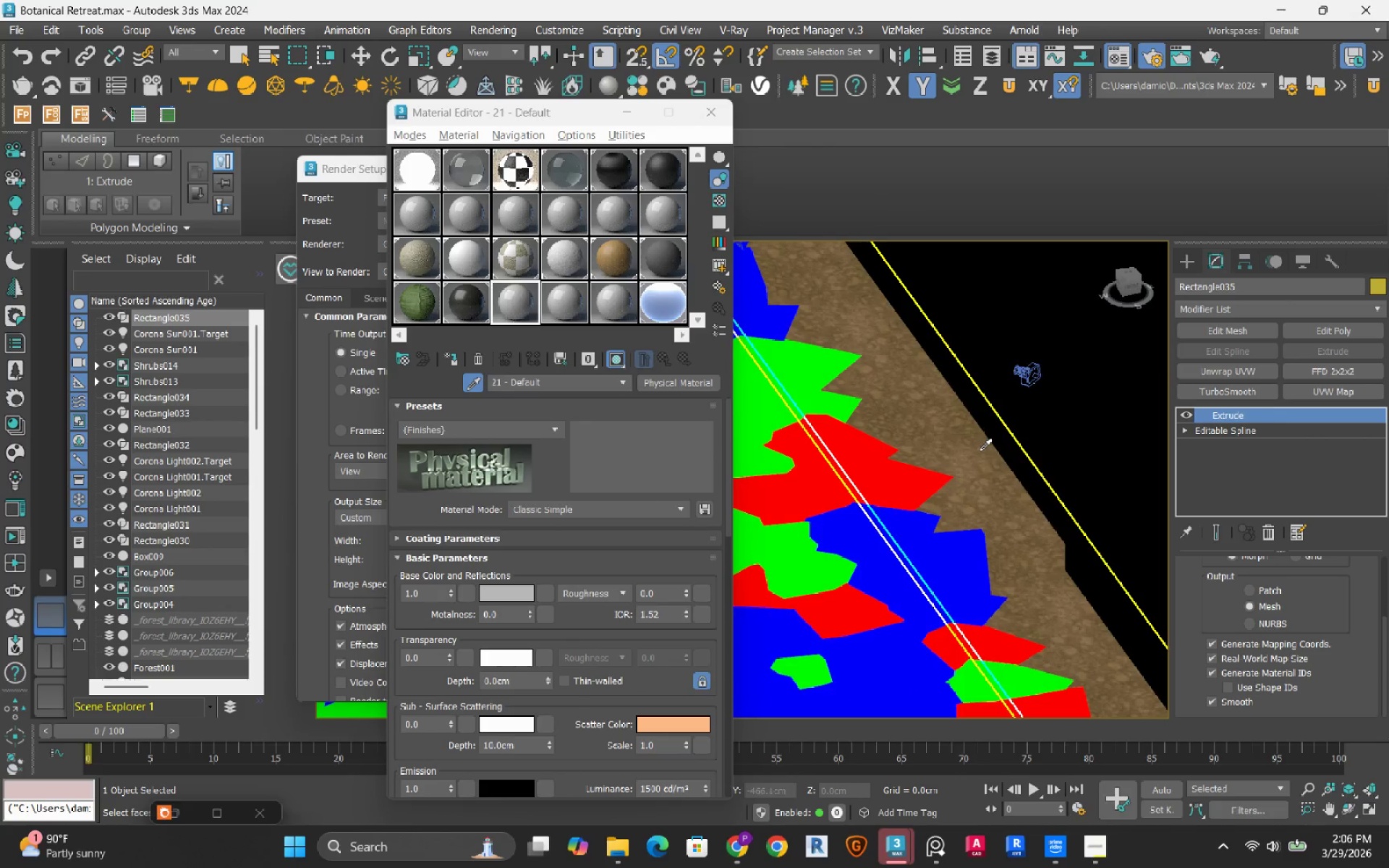 
left_click([980, 451])
 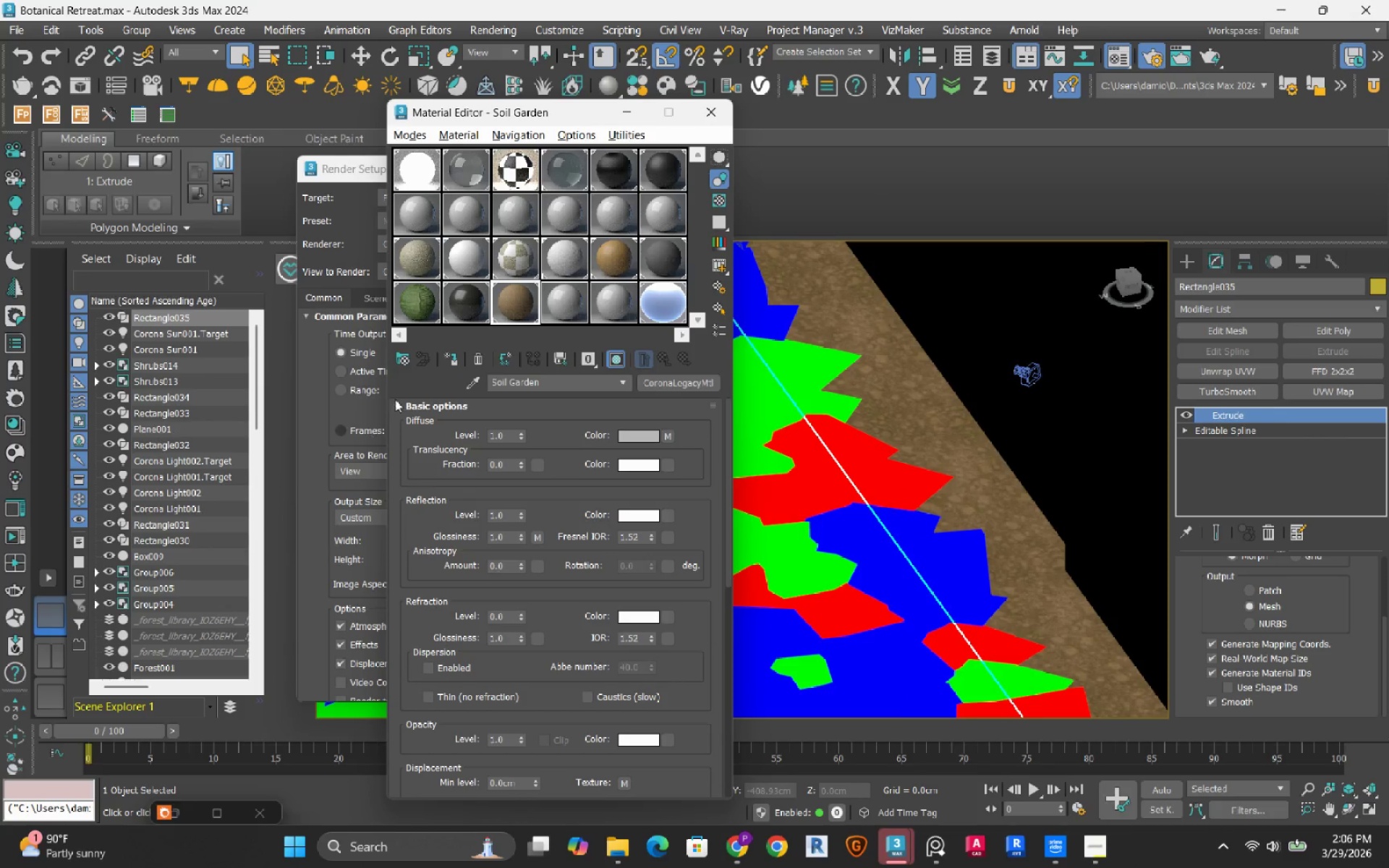 
left_click([450, 359])
 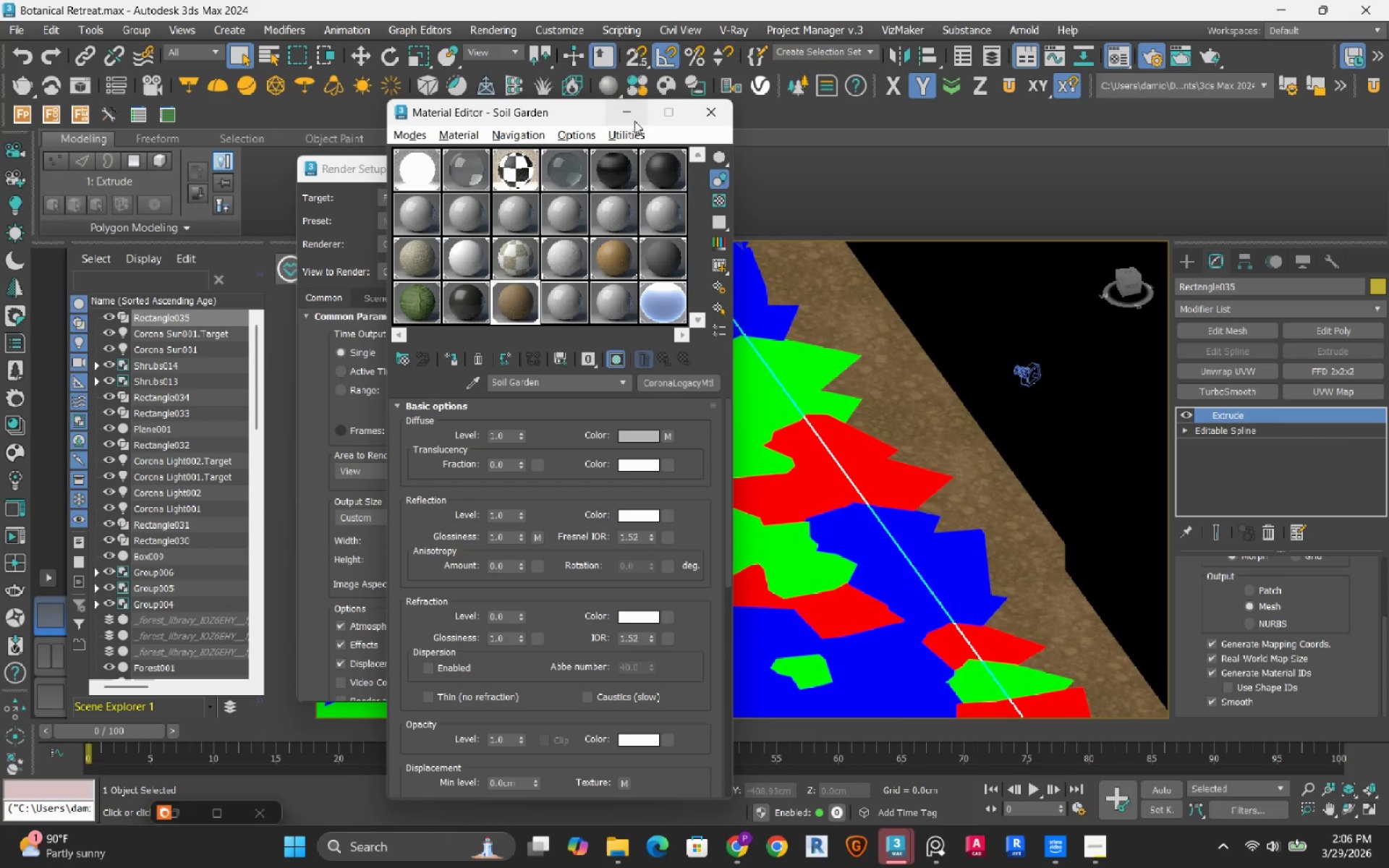 
left_click([633, 110])
 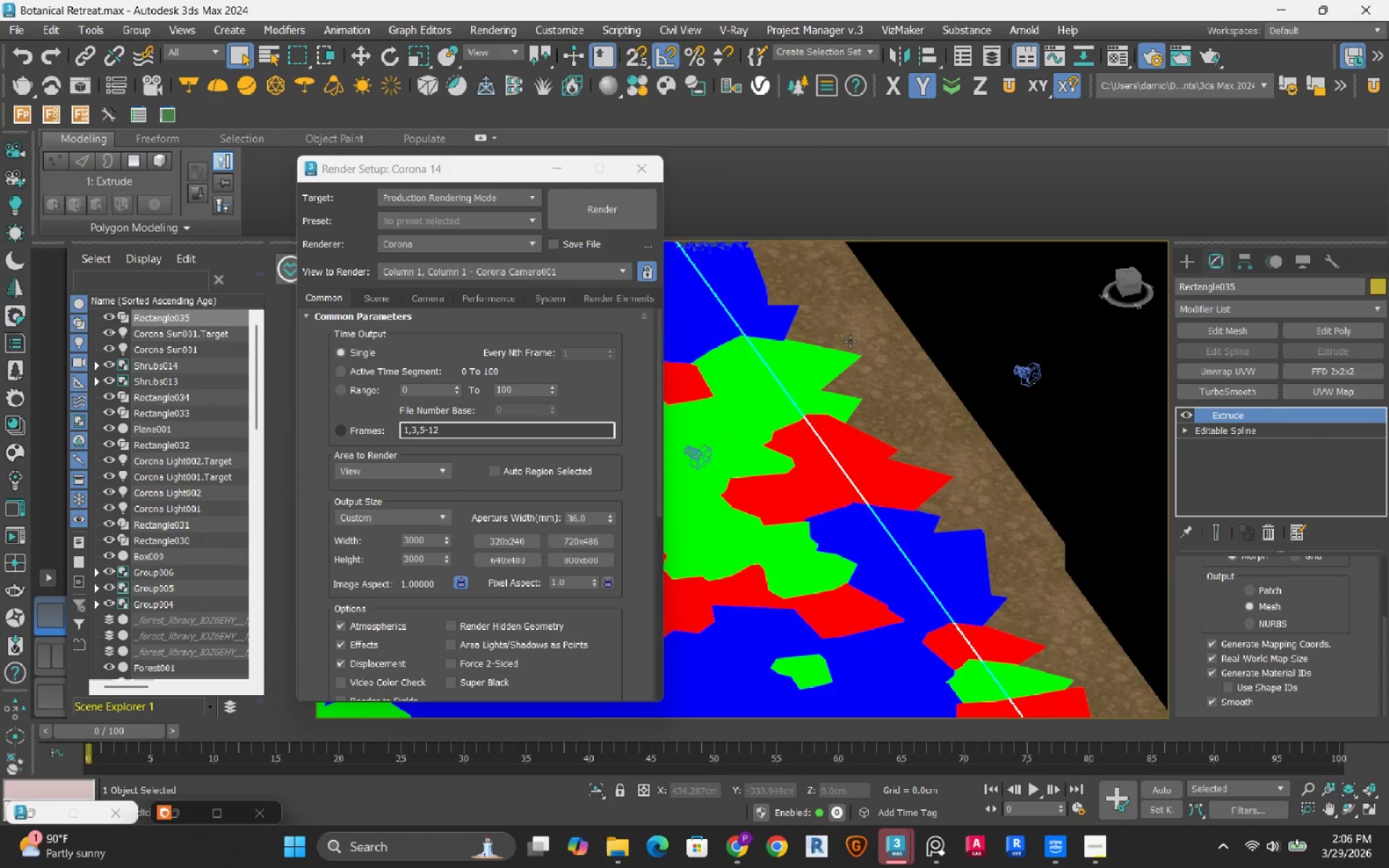 
hold_key(key=AltRight, duration=0.77)
 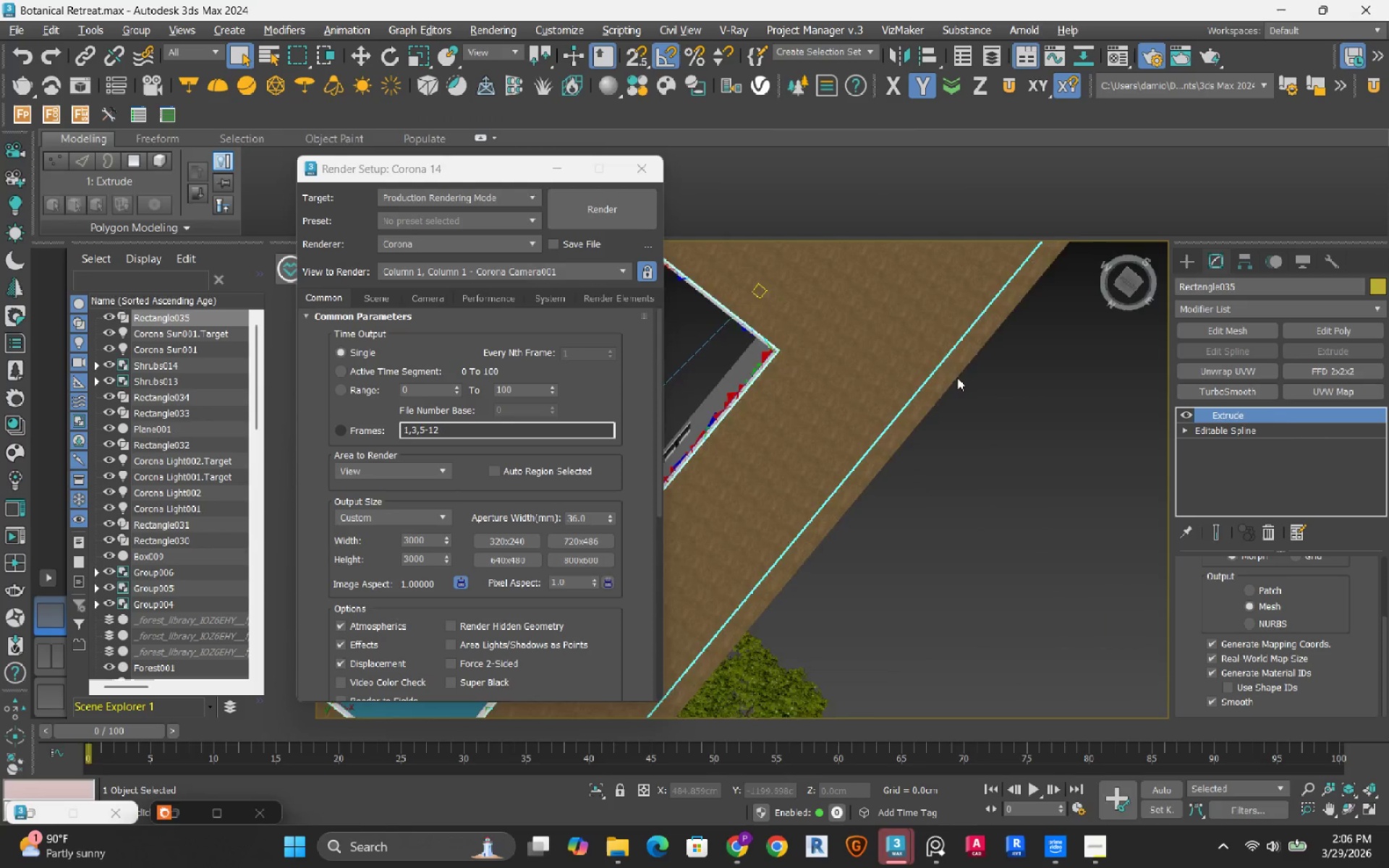 
scroll: coordinate [862, 354], scroll_direction: down, amount: 6.0
 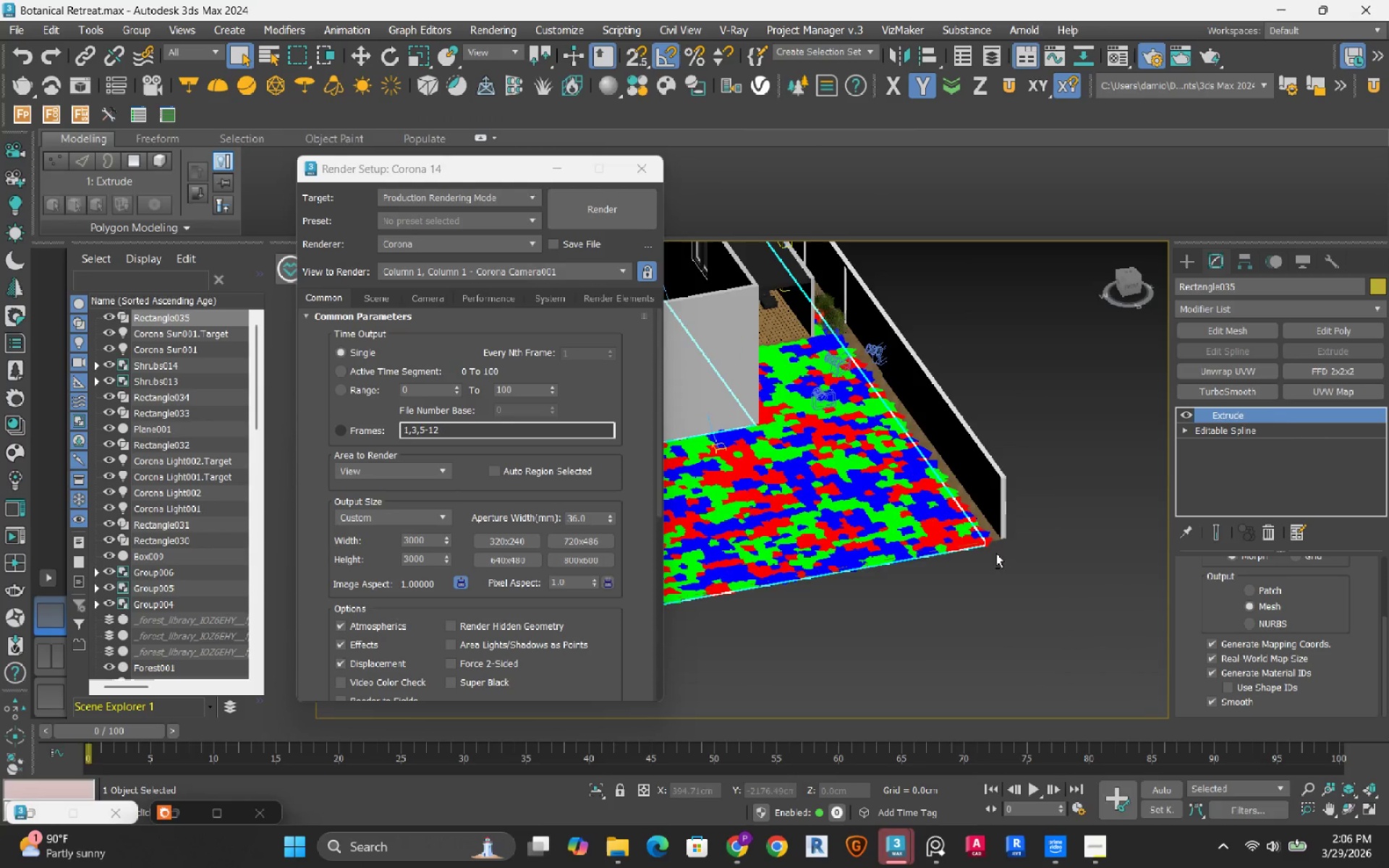 
hold_key(key=AltRight, duration=1.05)
 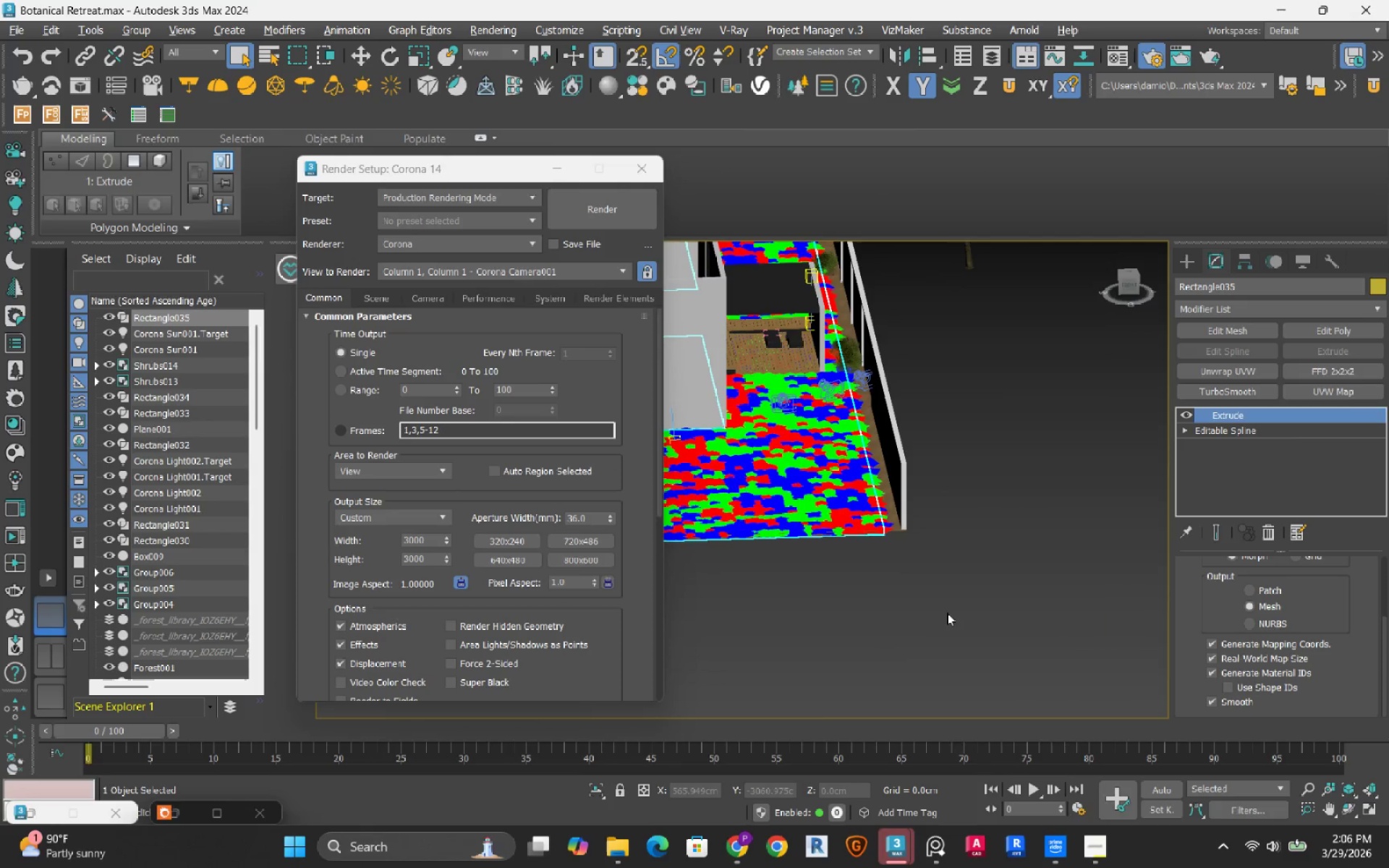 
left_click([947, 613])
 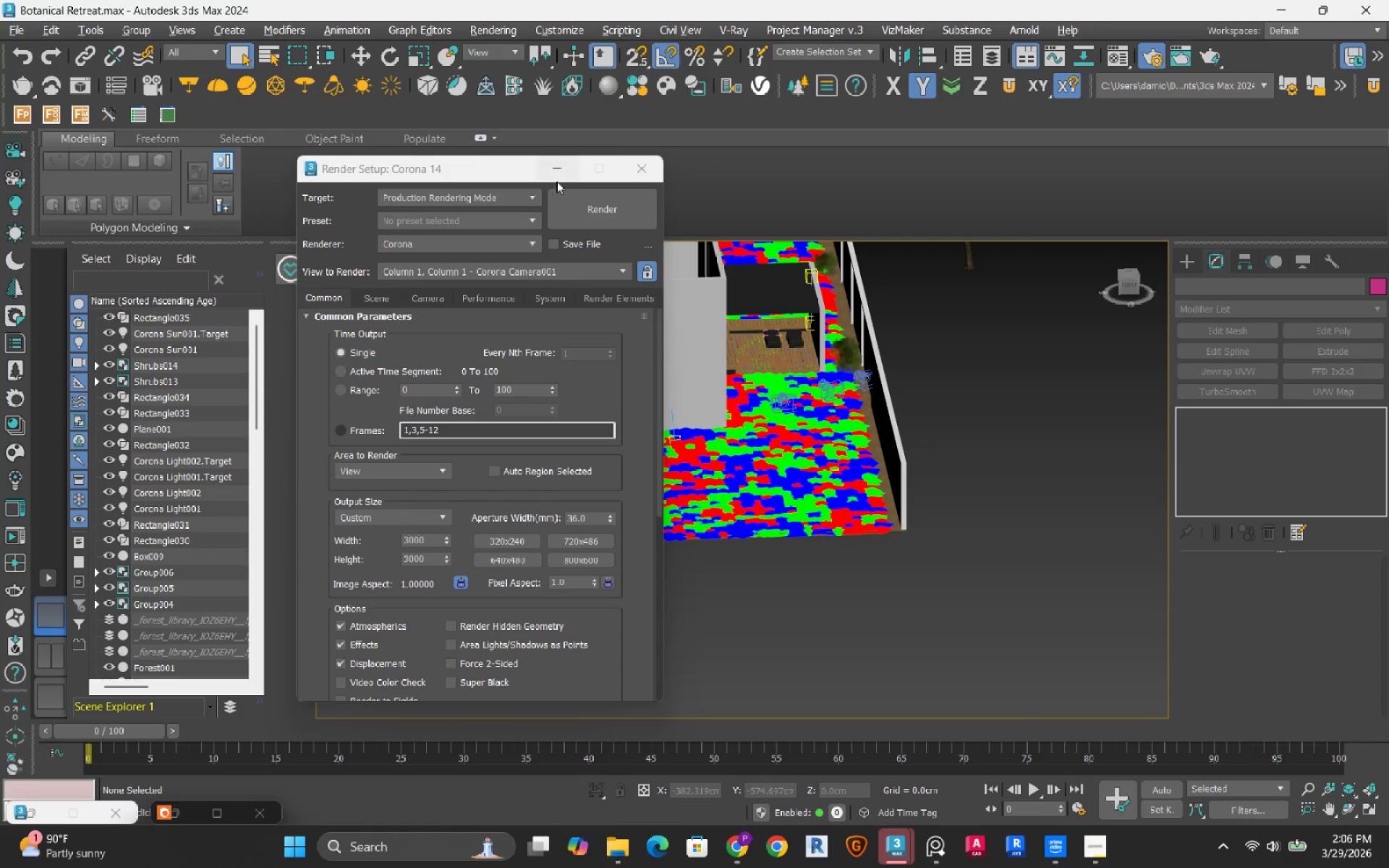 
left_click([562, 174])
 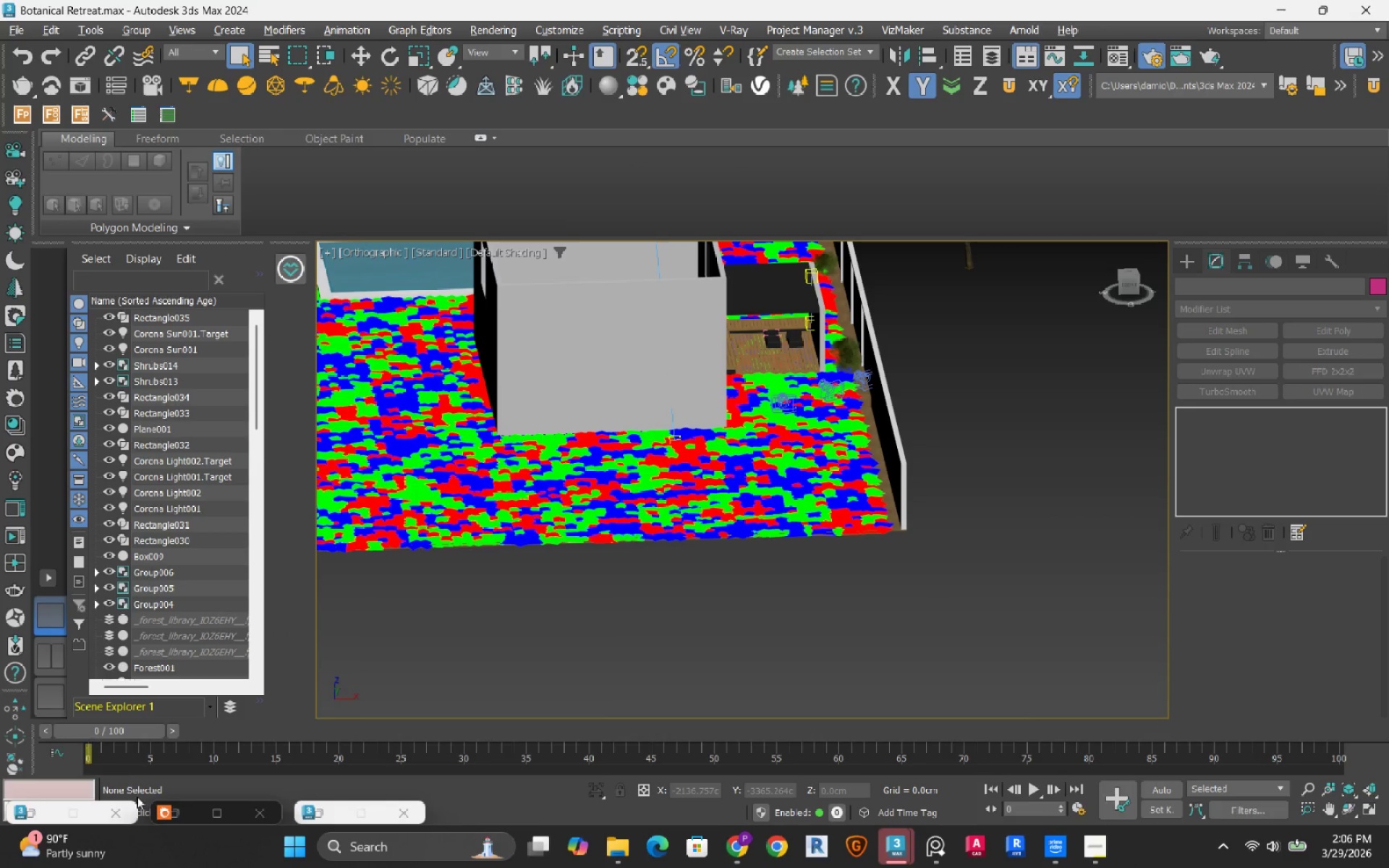 
left_click([183, 814])
 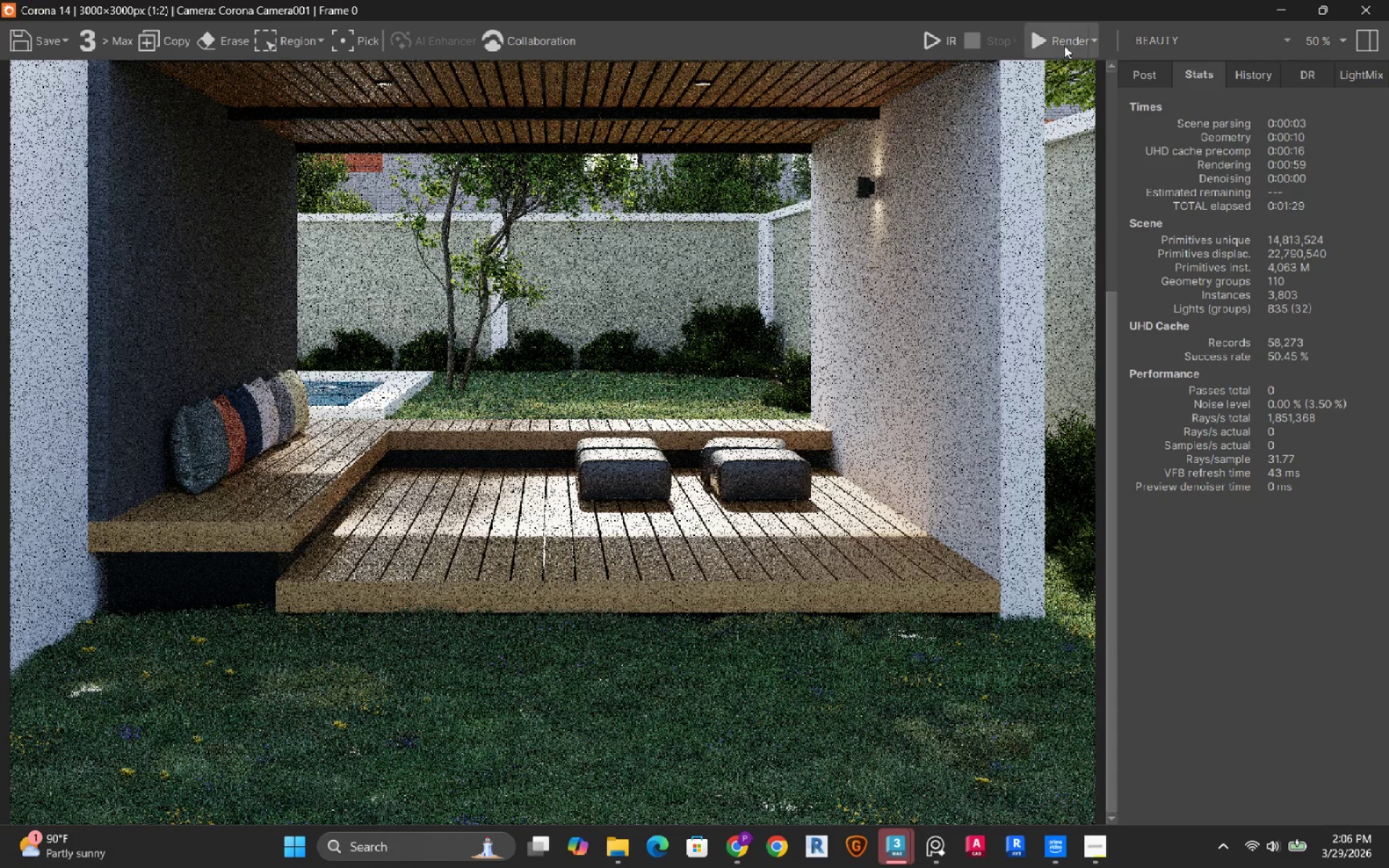 
left_click([1058, 46])
 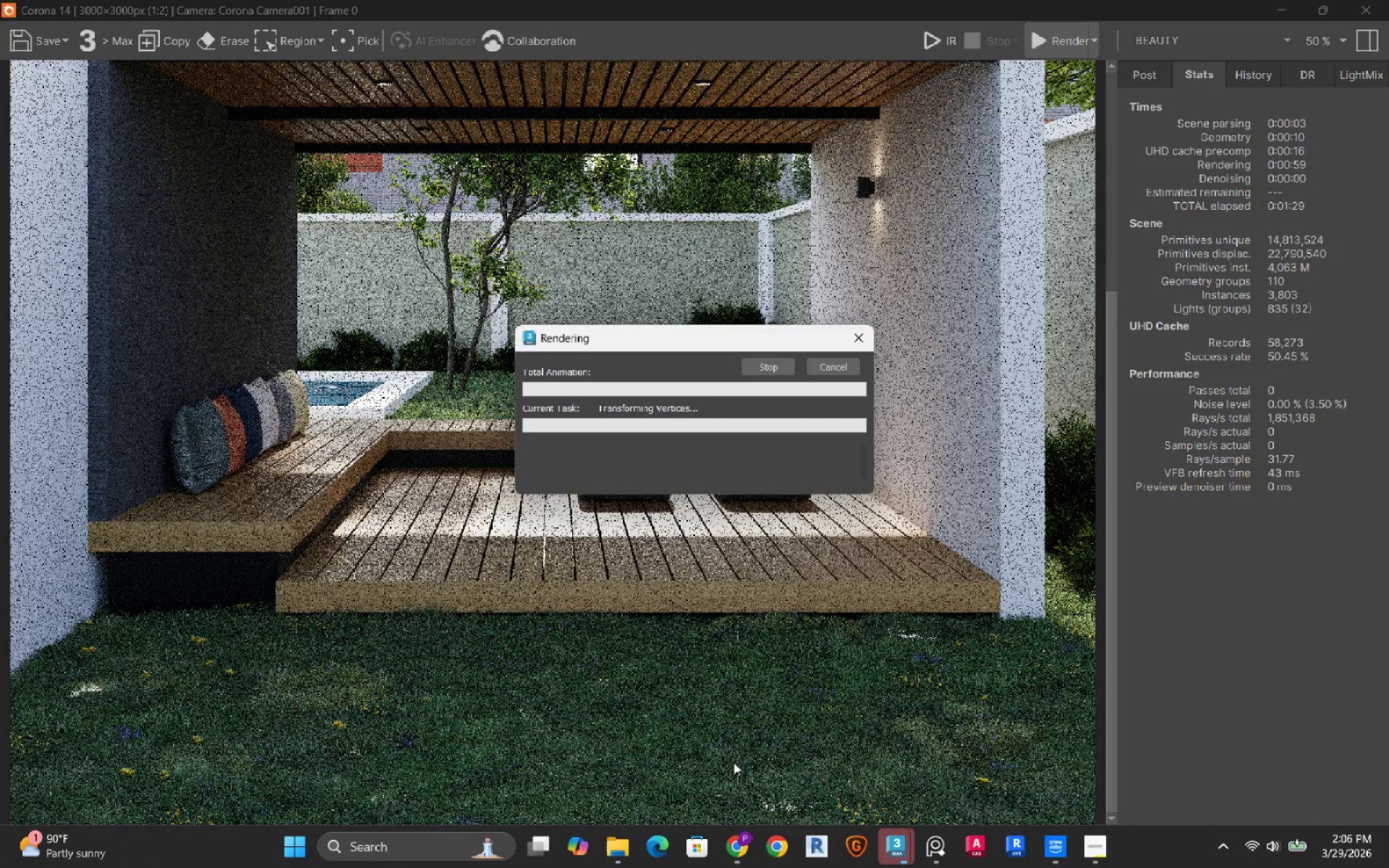 
wait(6.33)
 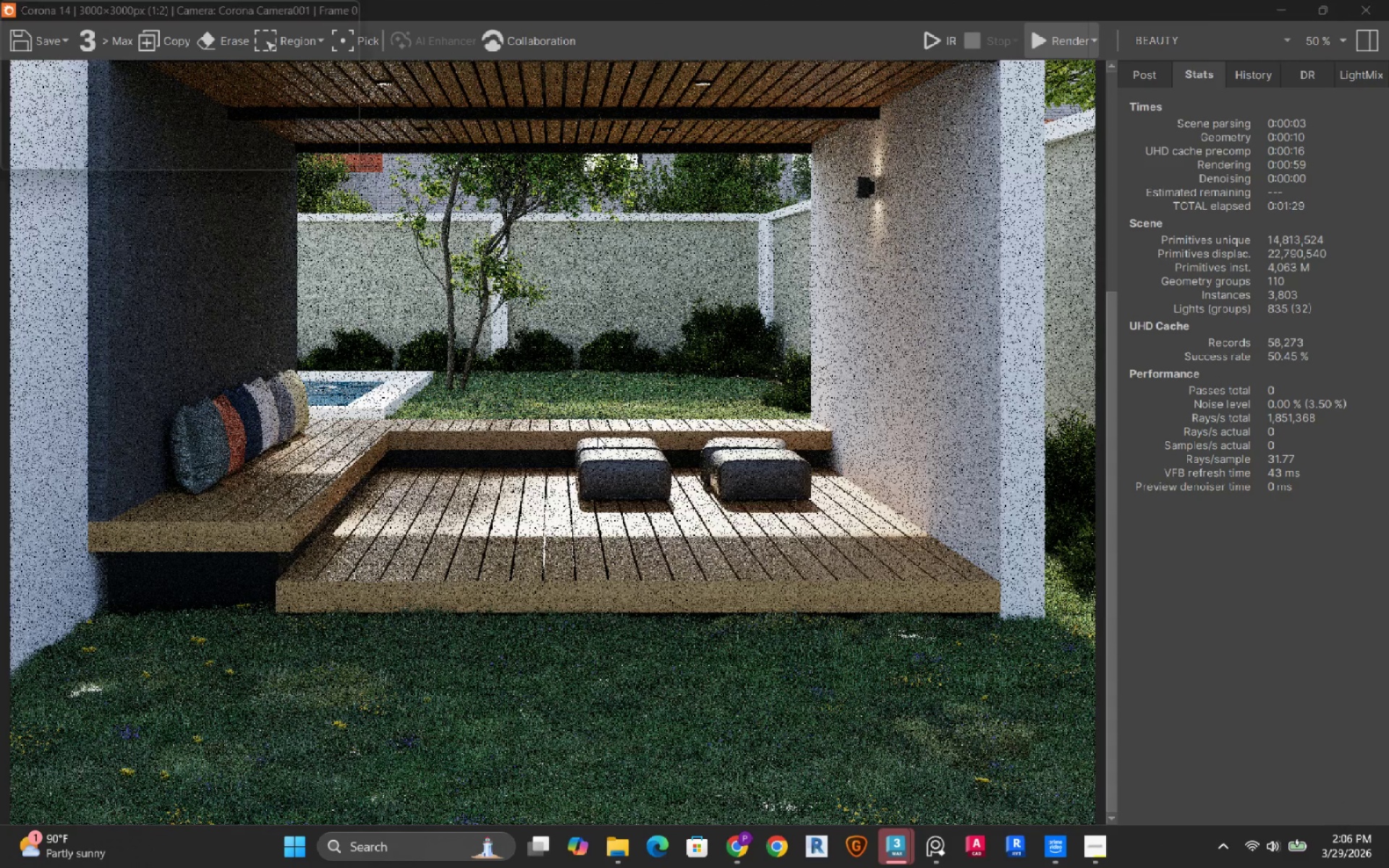 
left_click([904, 247])
 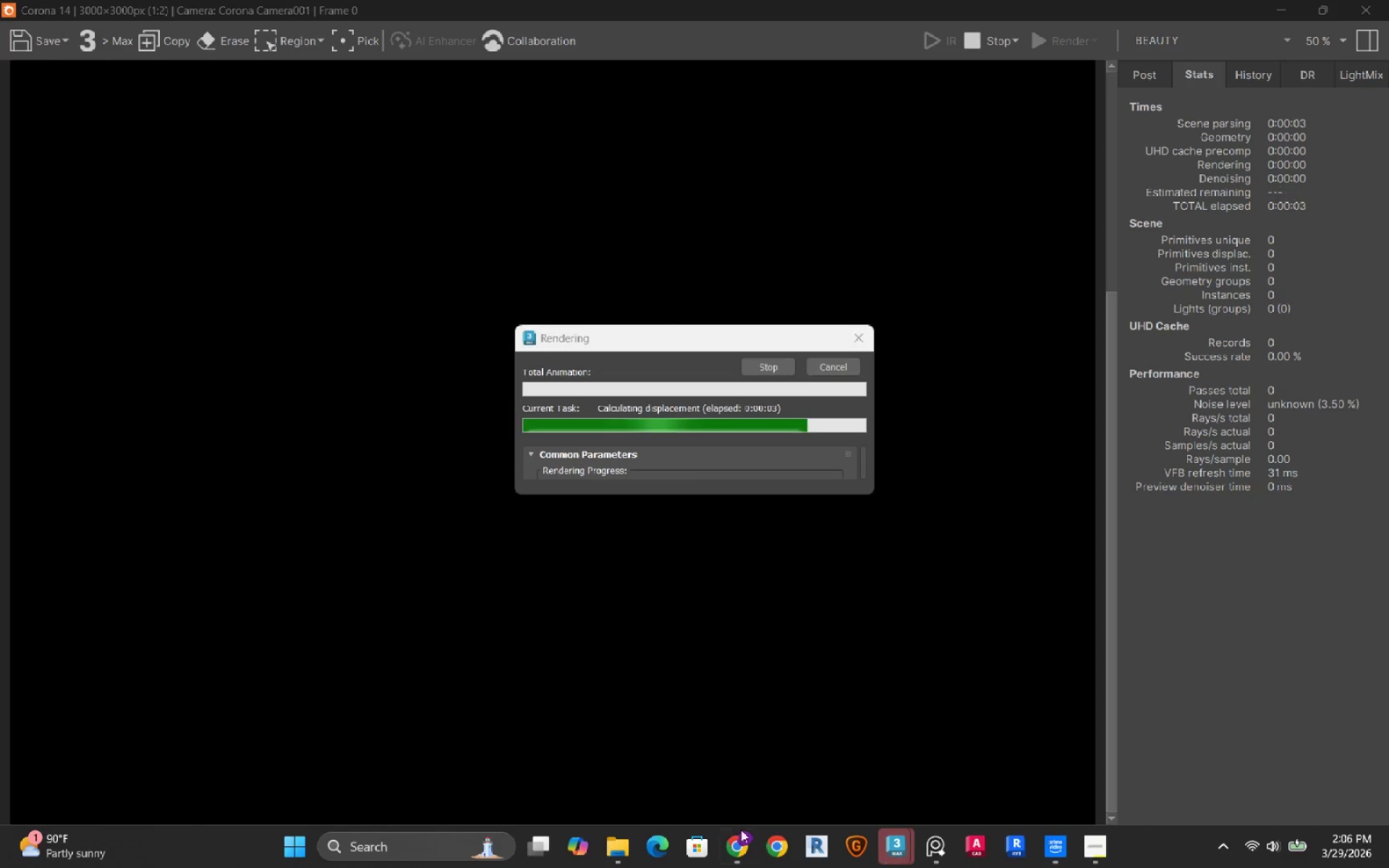 
left_click([751, 854])
 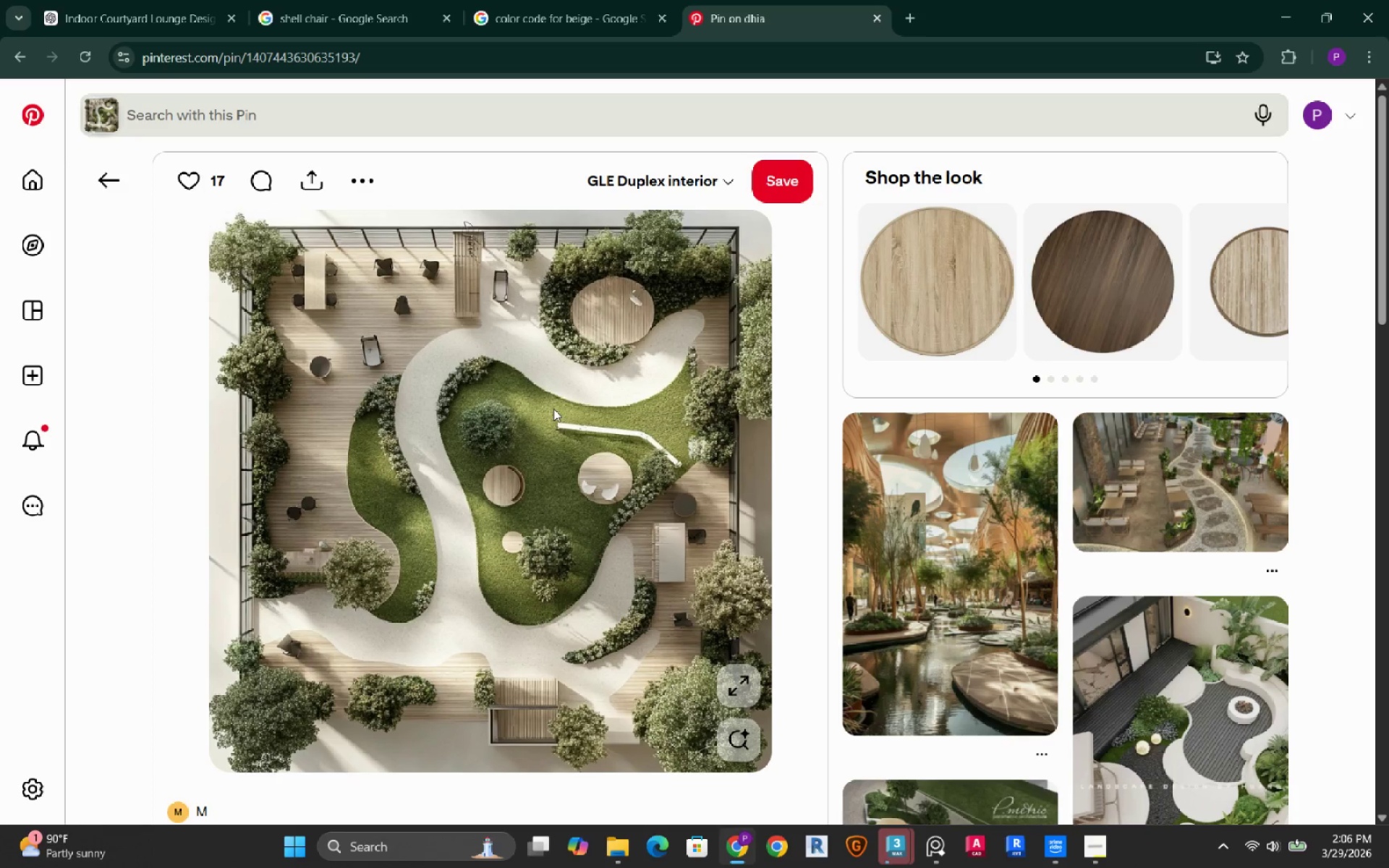 
scroll: coordinate [604, 608], scroll_direction: down, amount: 12.0
 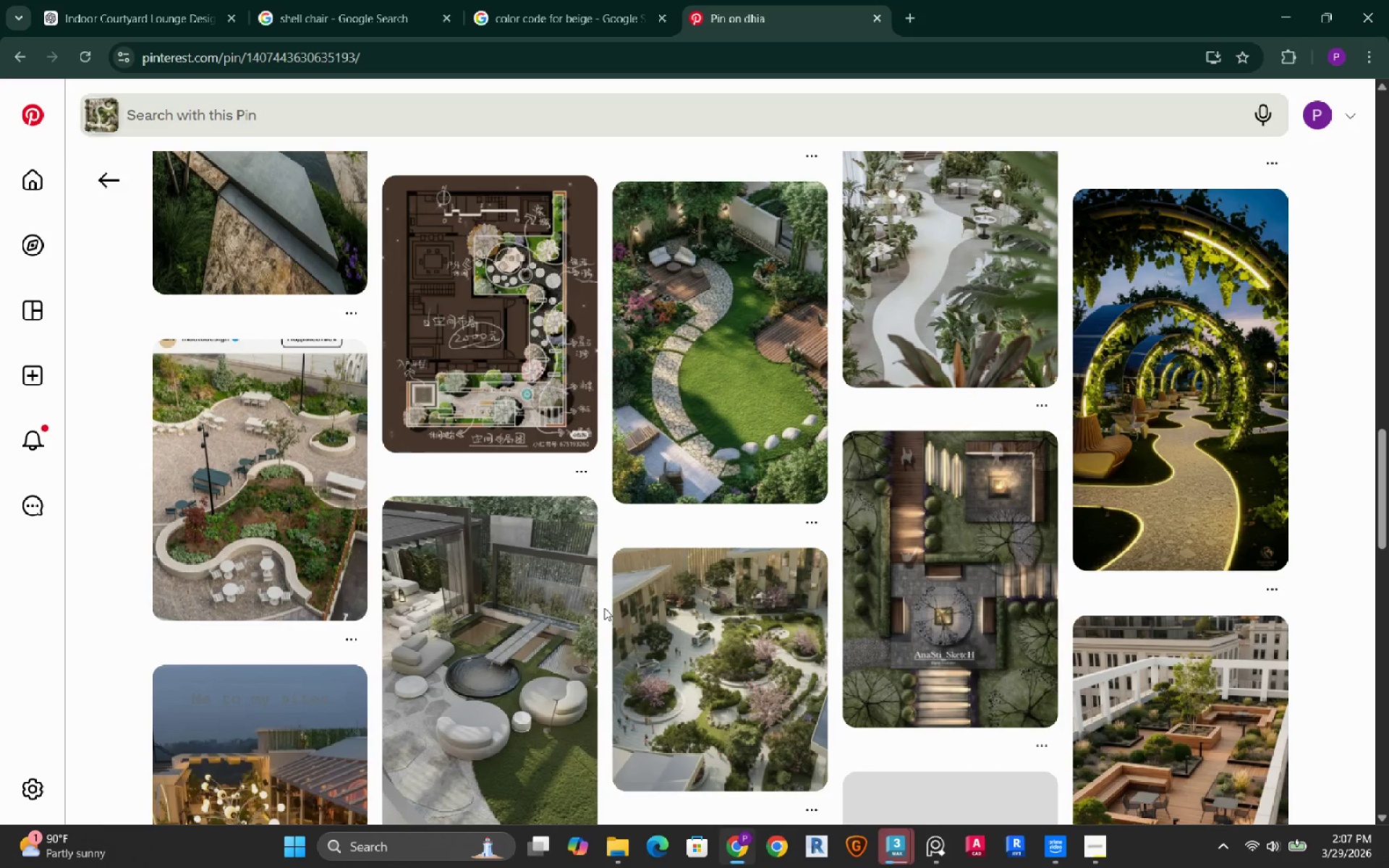 
scroll: coordinate [604, 608], scroll_direction: down, amount: 4.0
 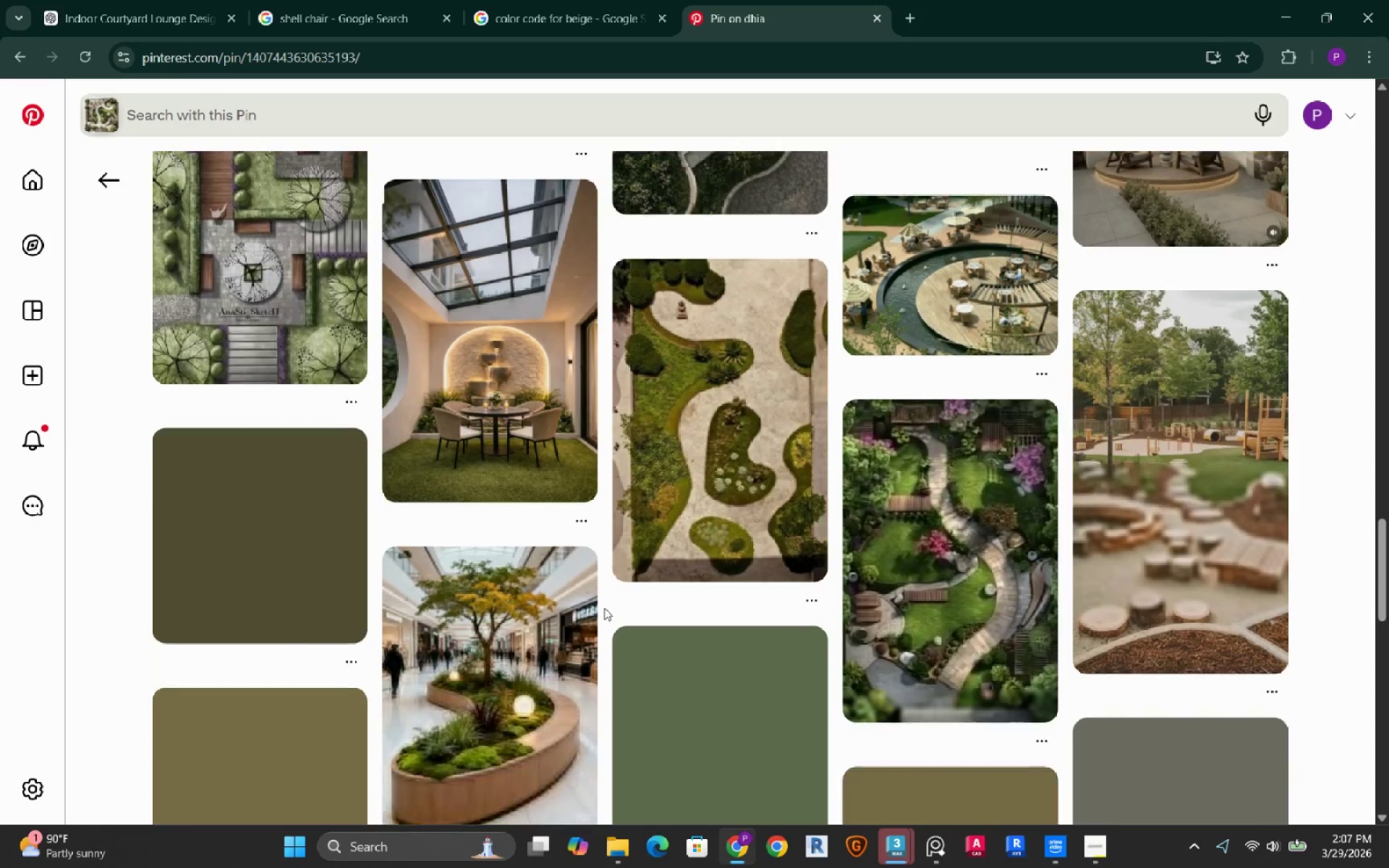 
scroll: coordinate [604, 608], scroll_direction: up, amount: 27.0
 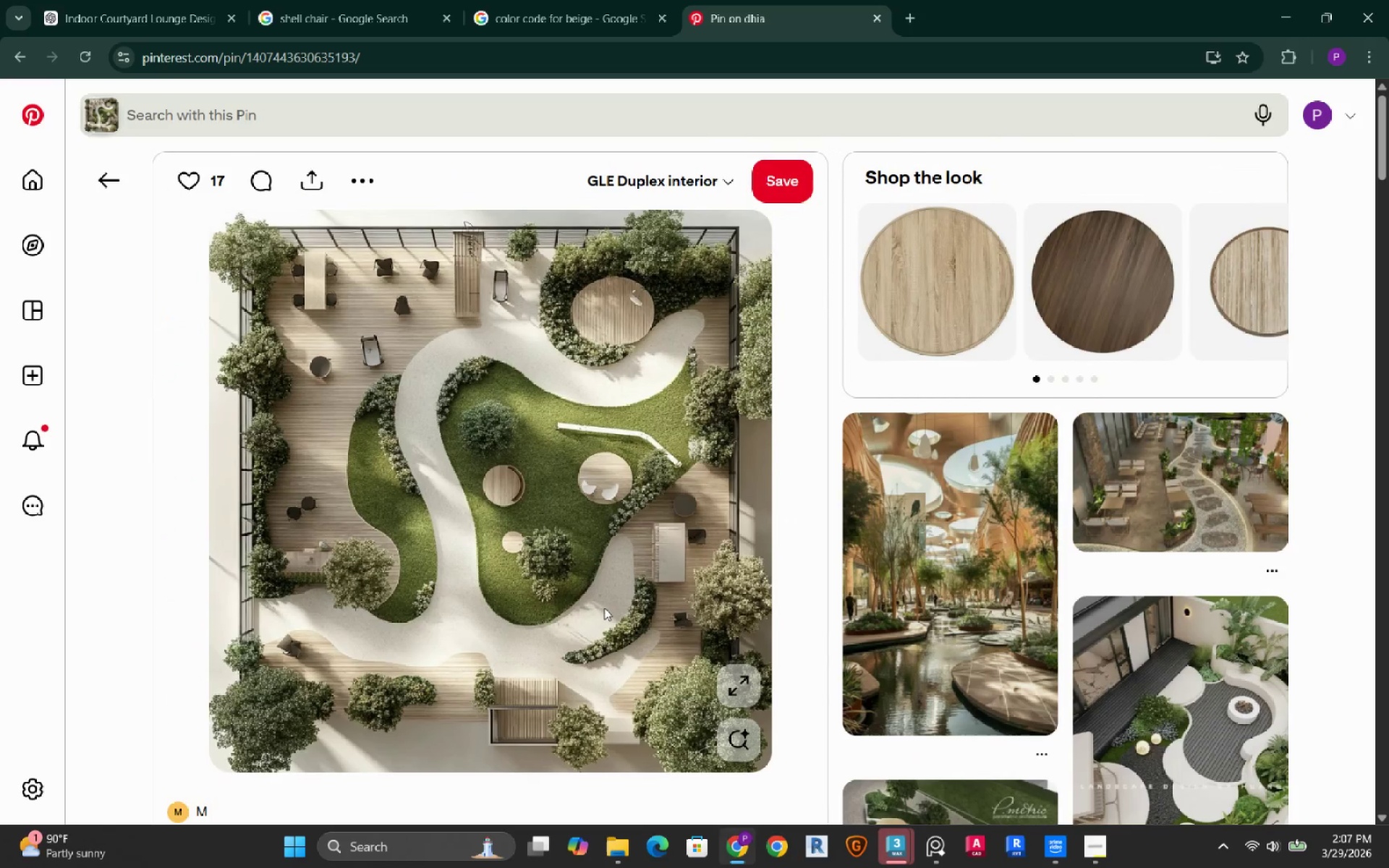 
wait(6.92)
 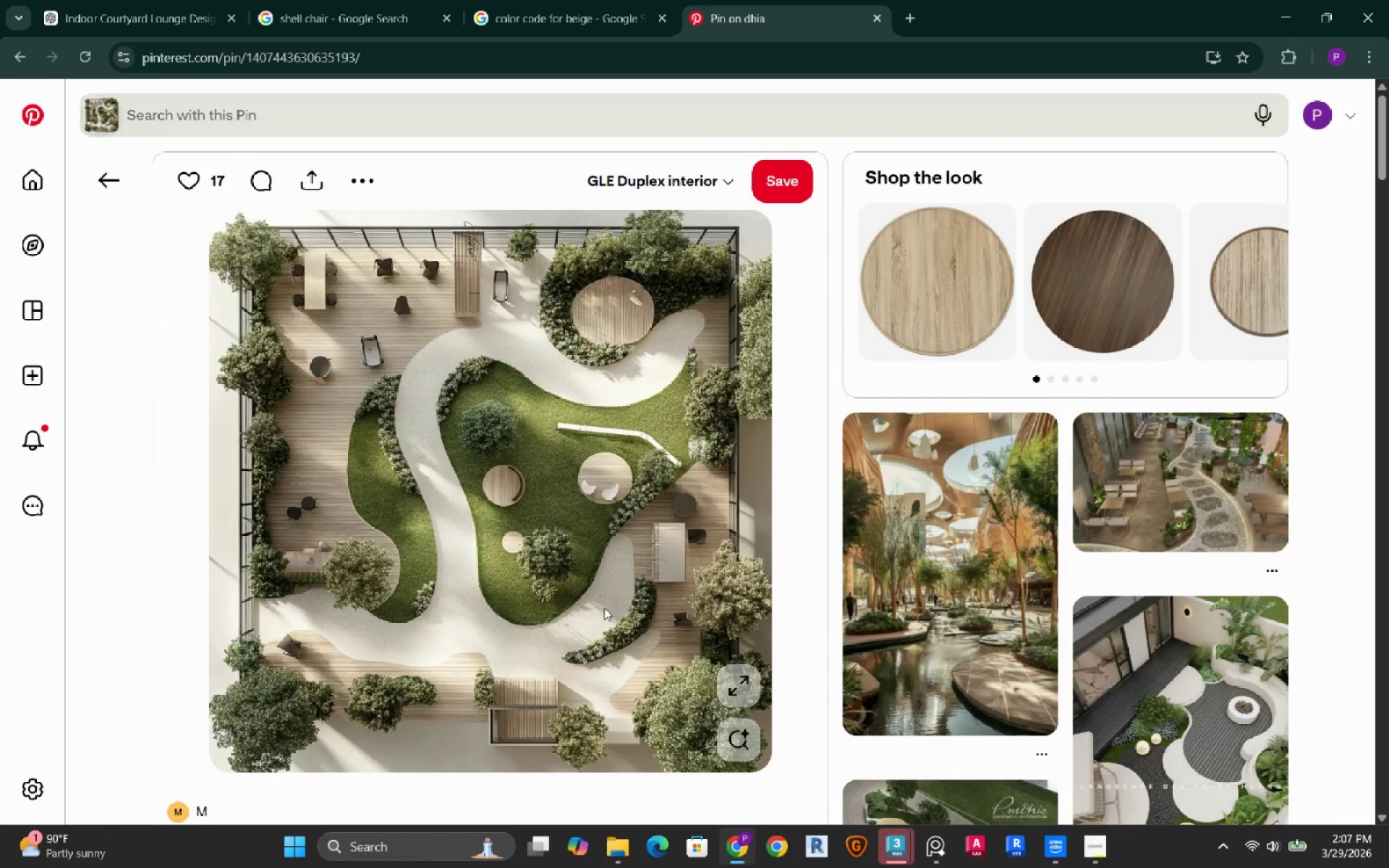 
scroll: coordinate [962, 336], scroll_direction: down, amount: 2.0
 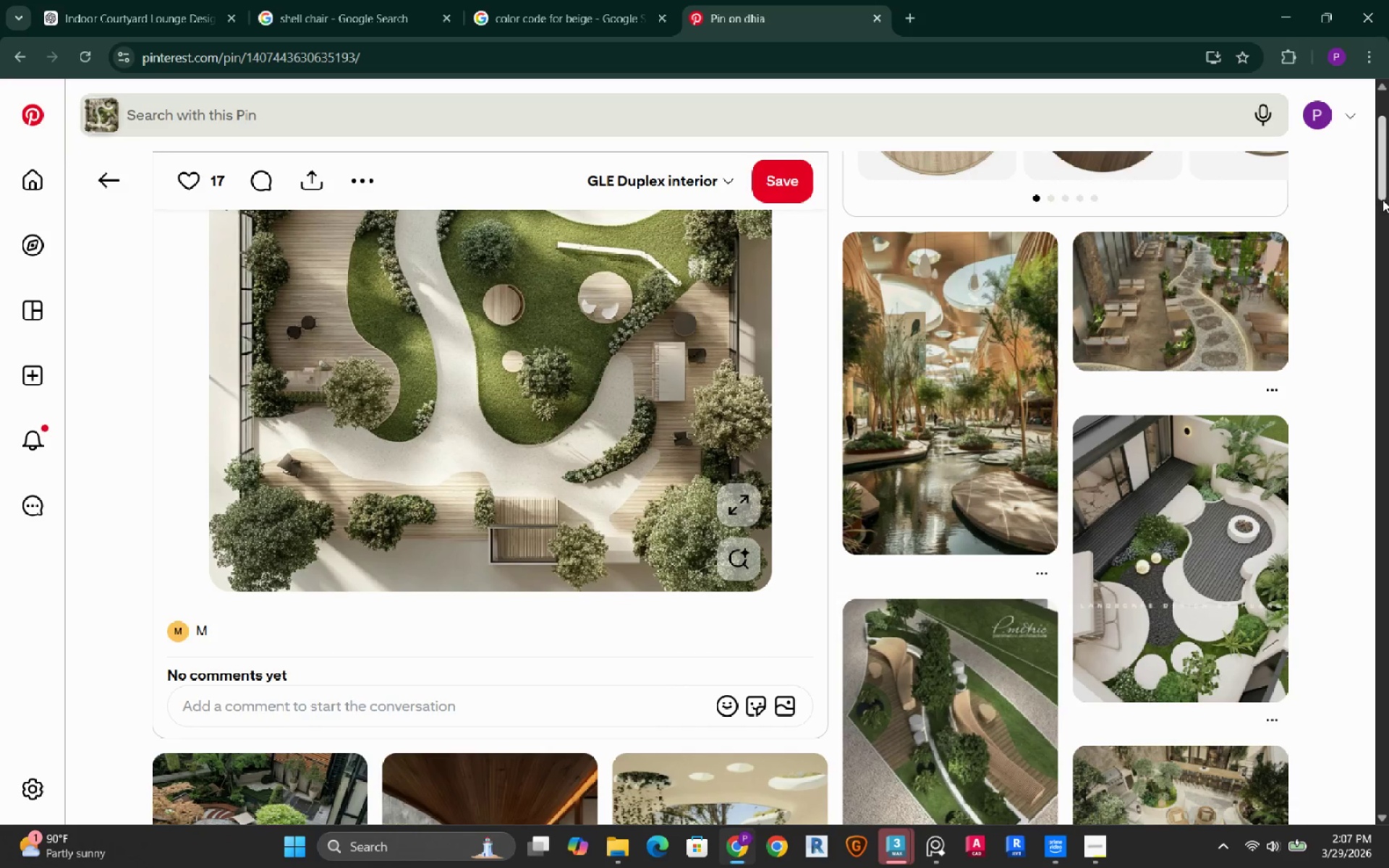 
left_click_drag(start_coordinate=[1384, 185], to_coordinate=[1362, 388])
 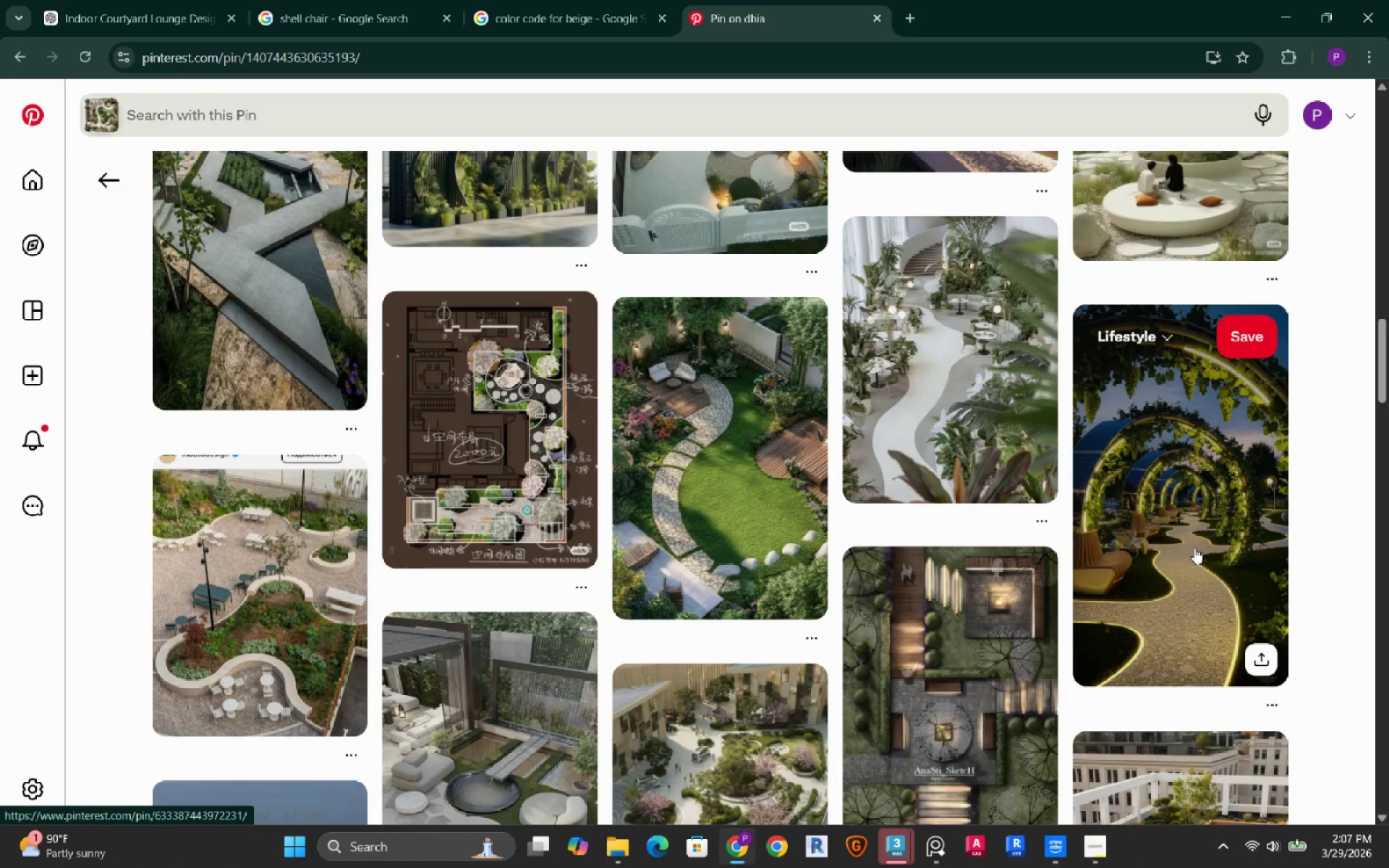 
left_click([1194, 548])
 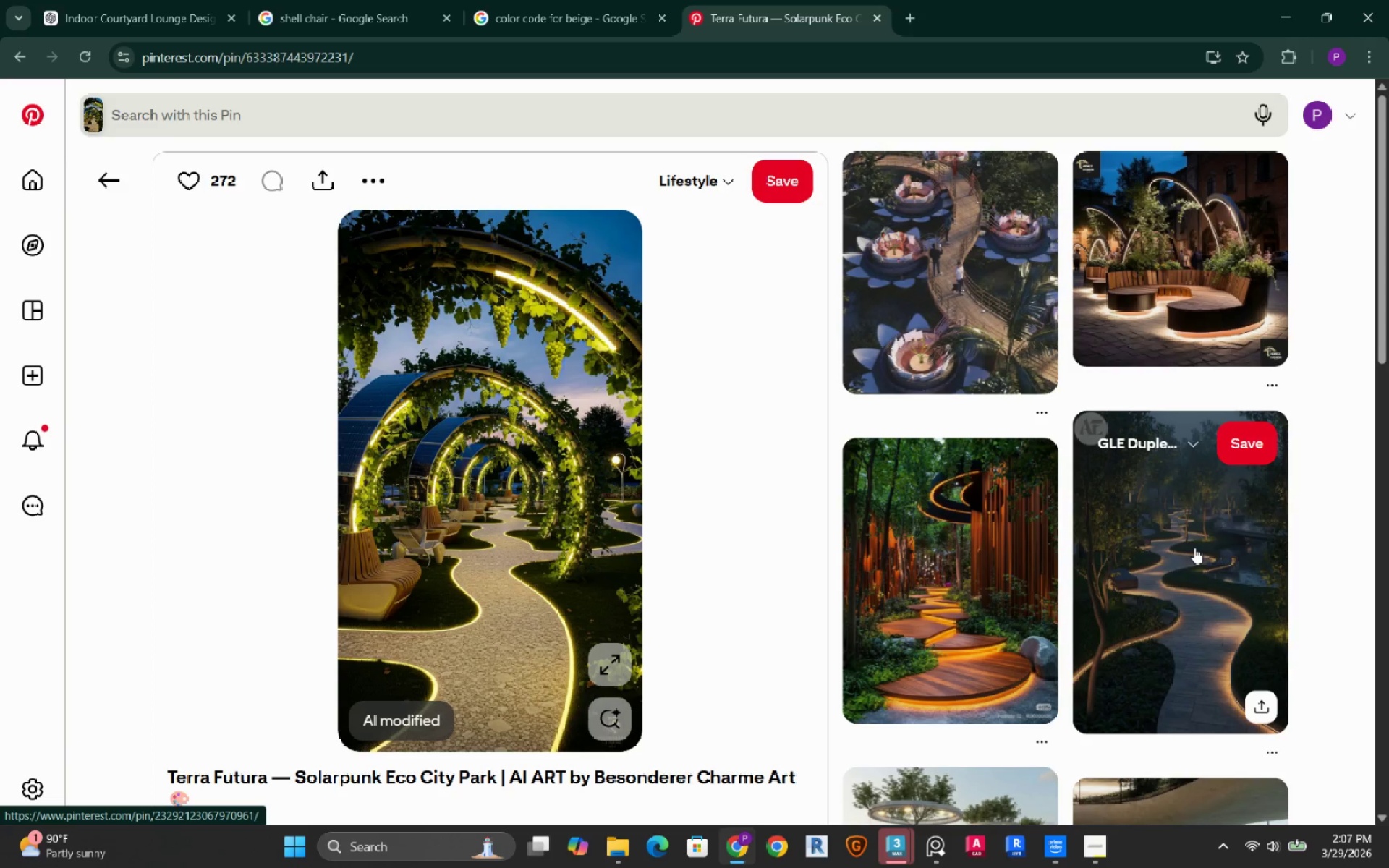 
wait(7.42)
 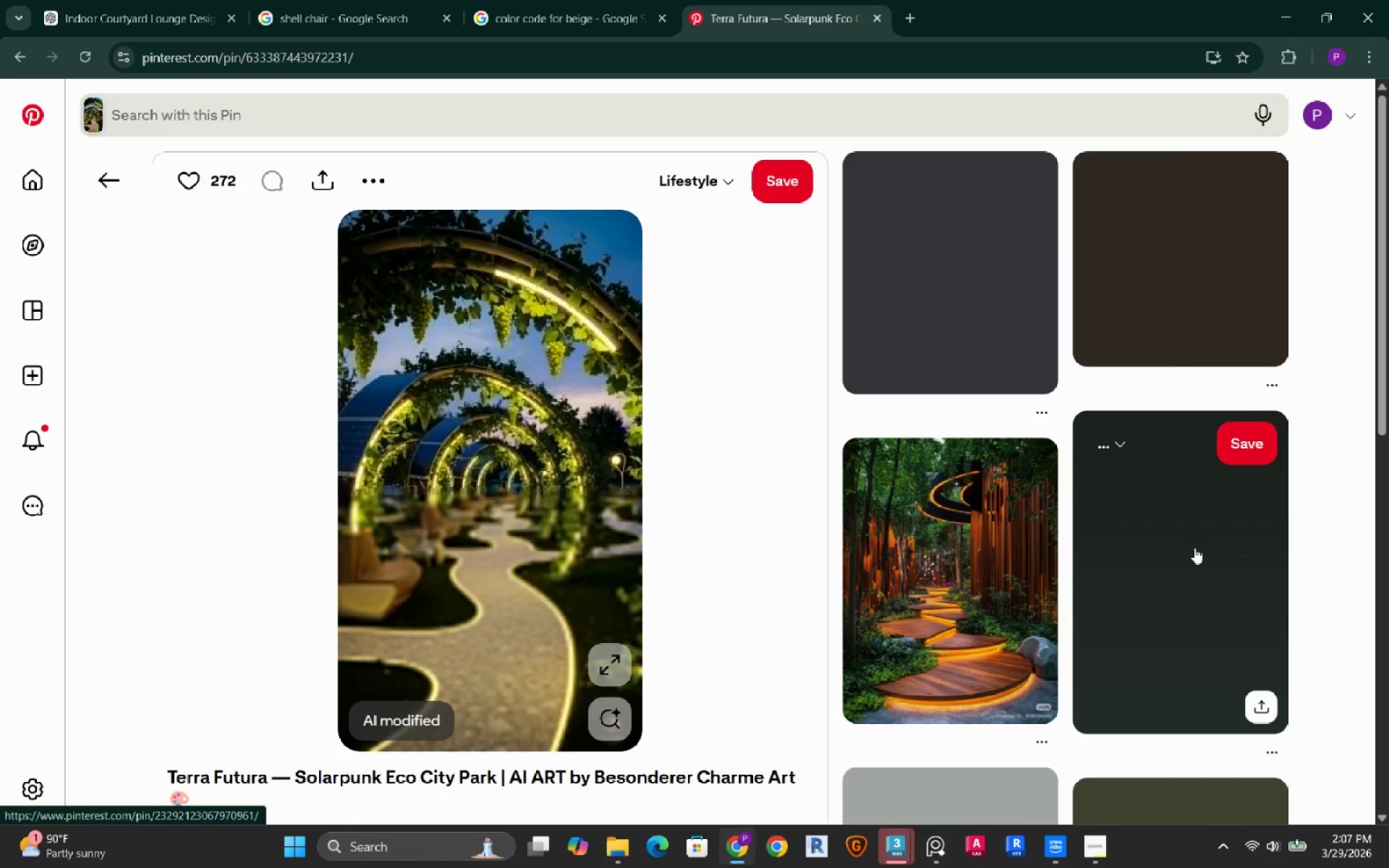 
scroll: coordinate [1194, 548], scroll_direction: down, amount: 6.0
 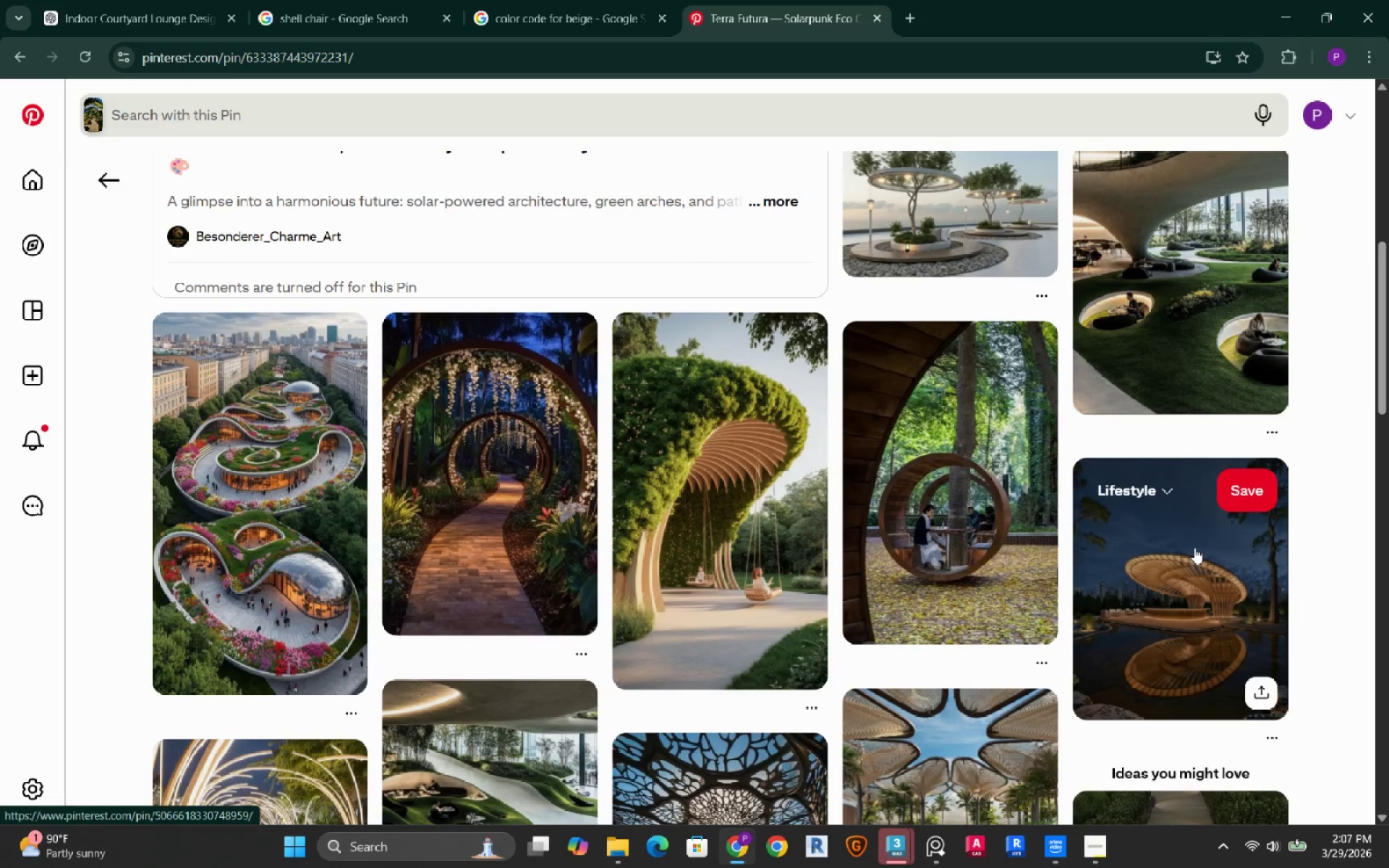 
left_click([969, 506])
 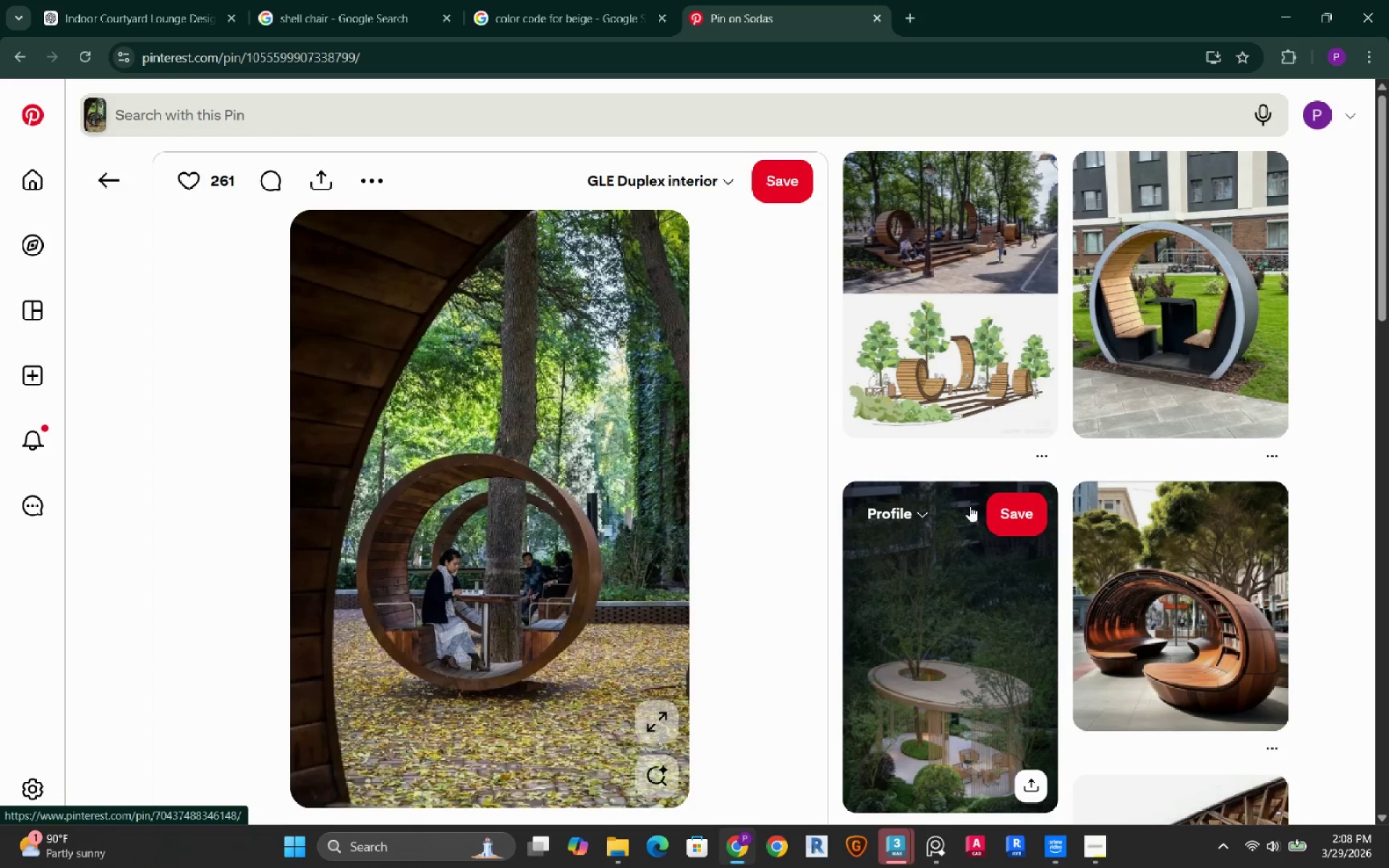 
wait(7.77)
 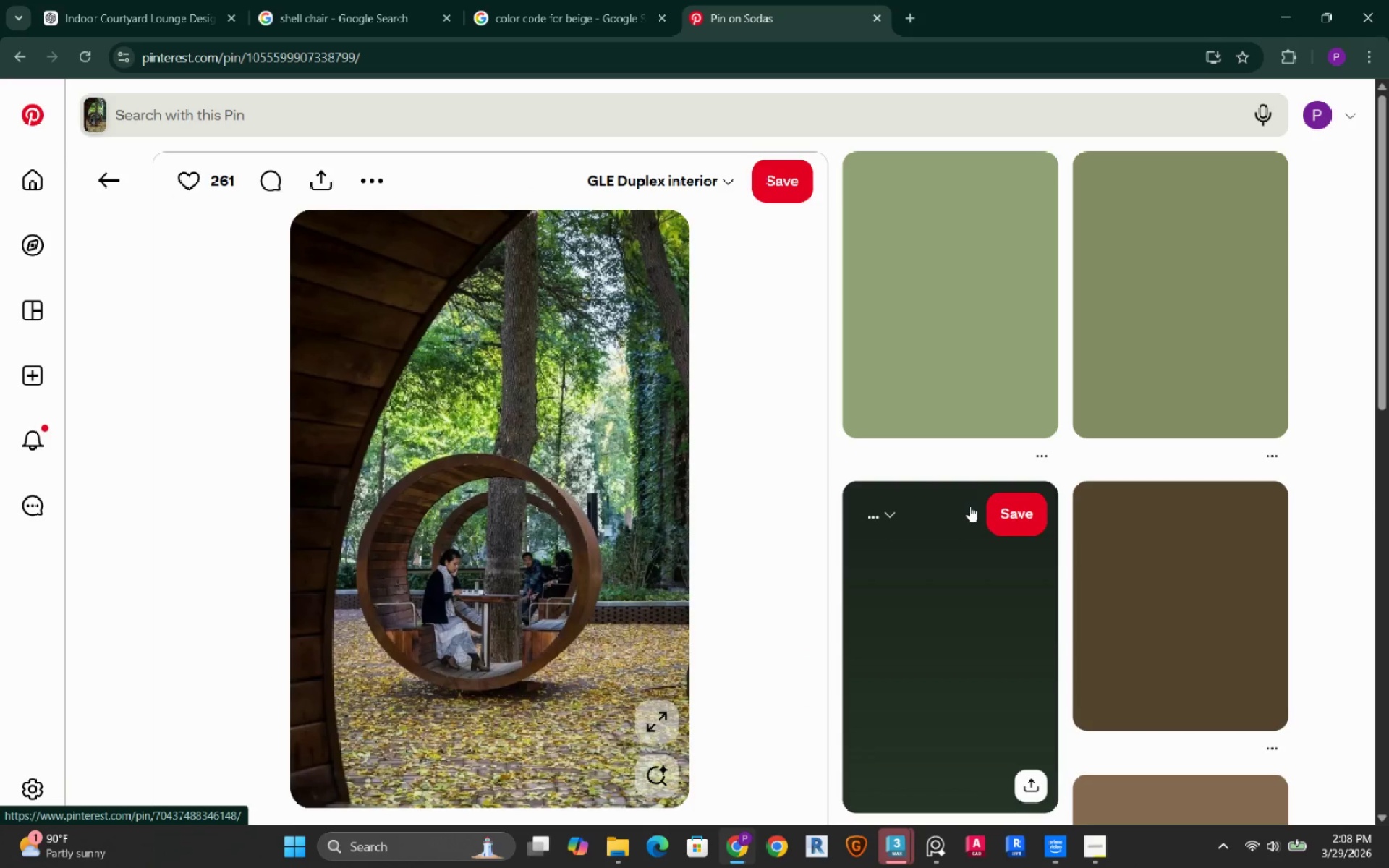 
scroll: coordinate [1000, 451], scroll_direction: down, amount: 2.0
 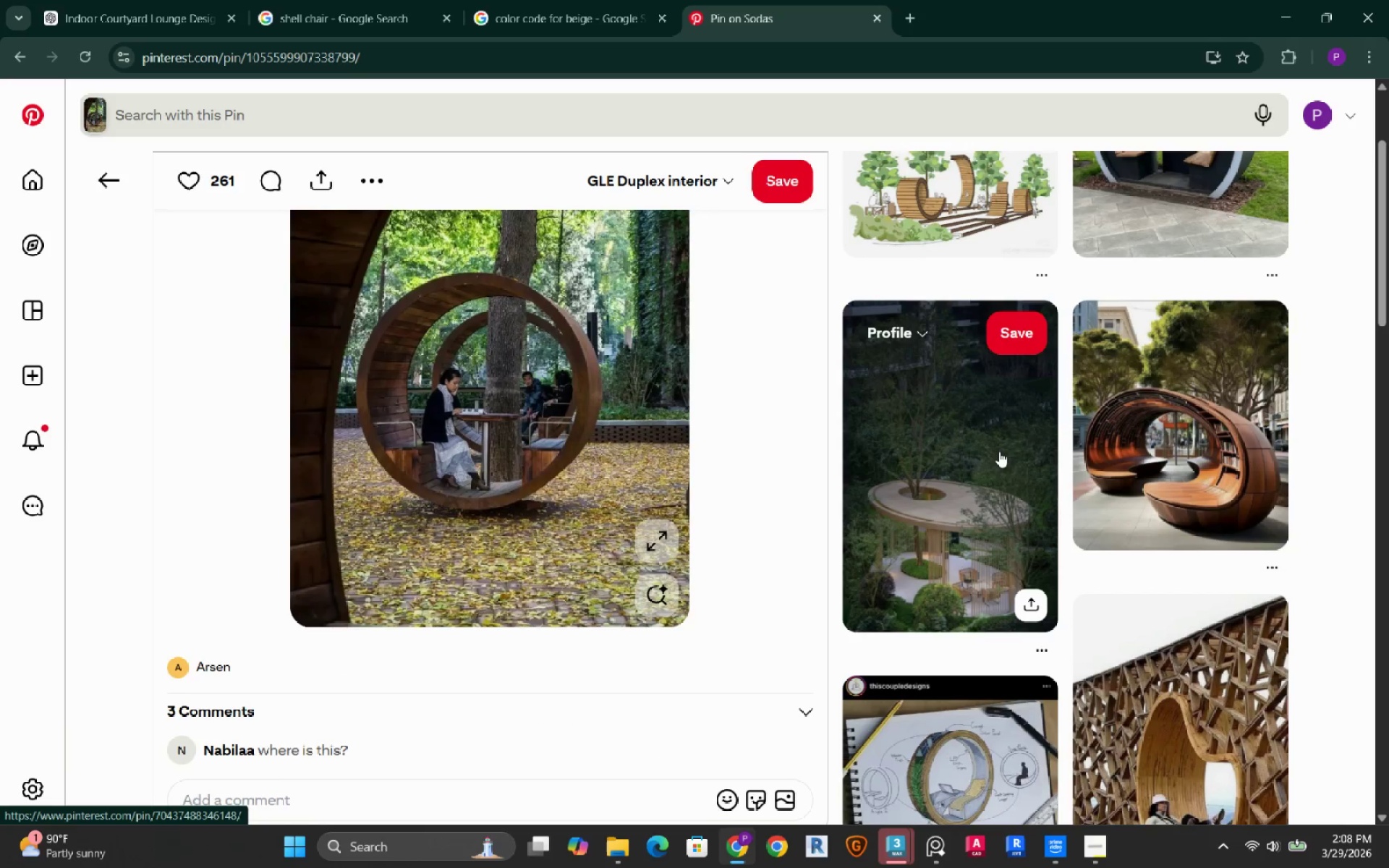 
scroll: coordinate [999, 451], scroll_direction: up, amount: 2.0
 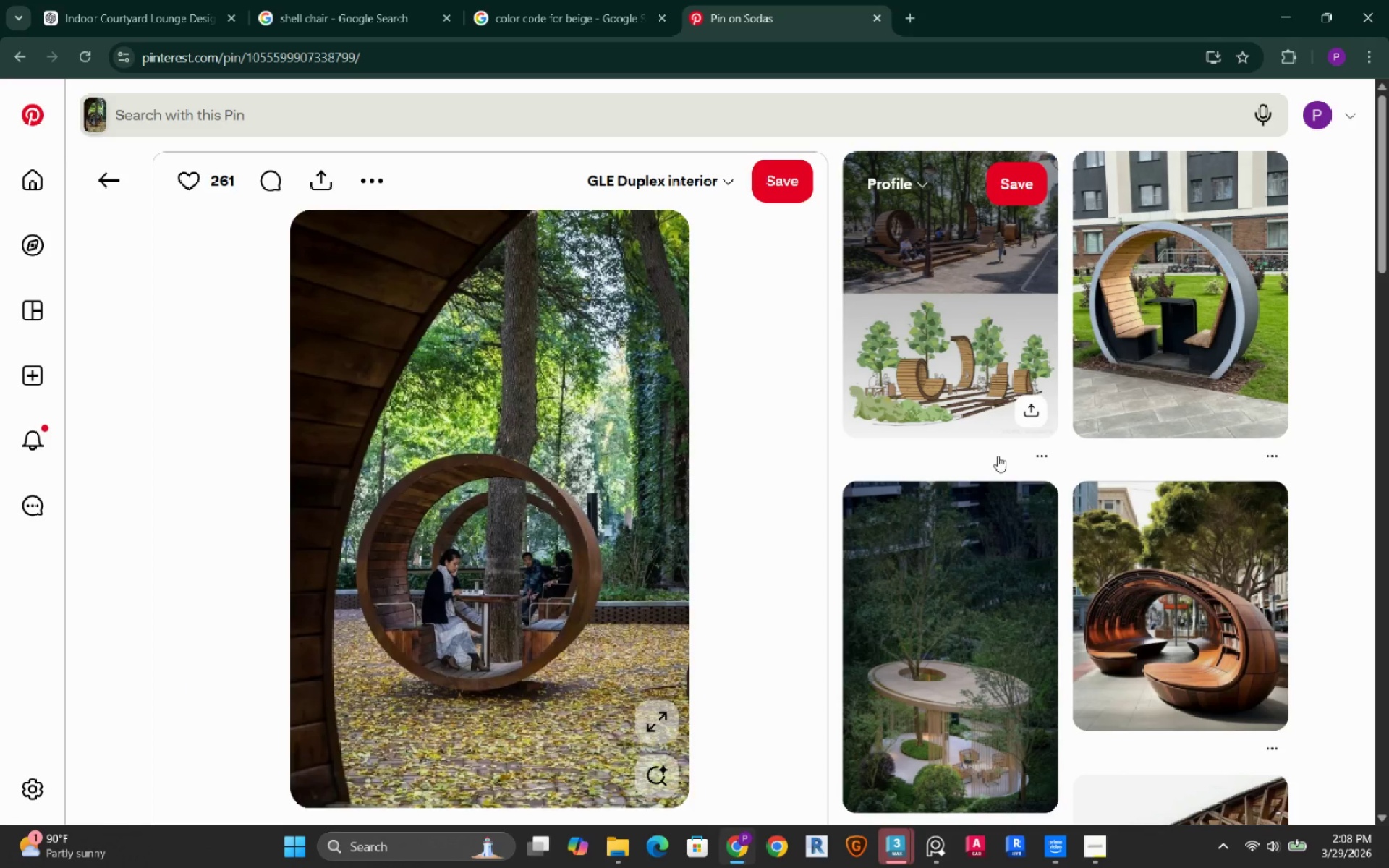 
key(PrintScreen)
 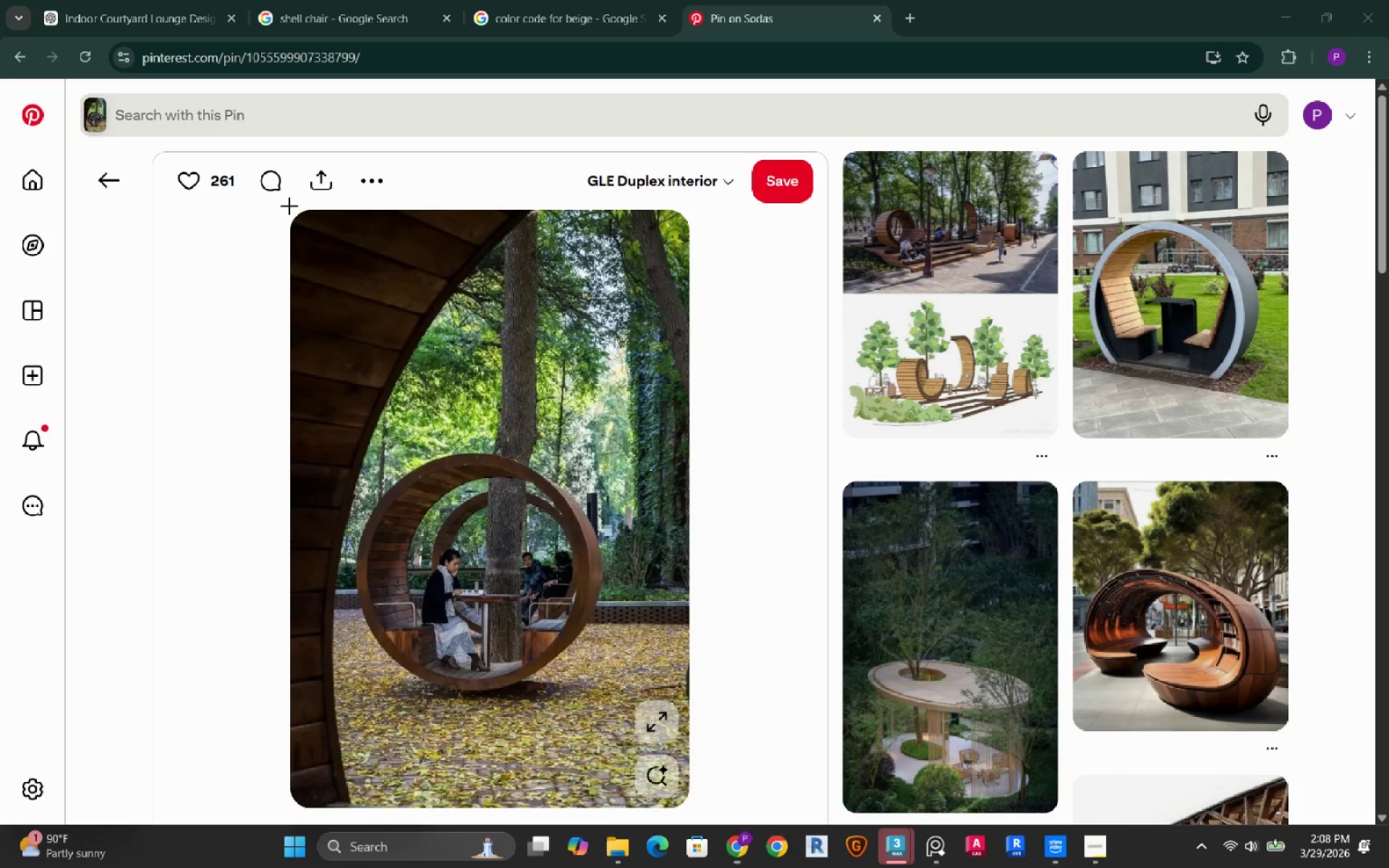 
left_click_drag(start_coordinate=[289, 206], to_coordinate=[692, 809])
 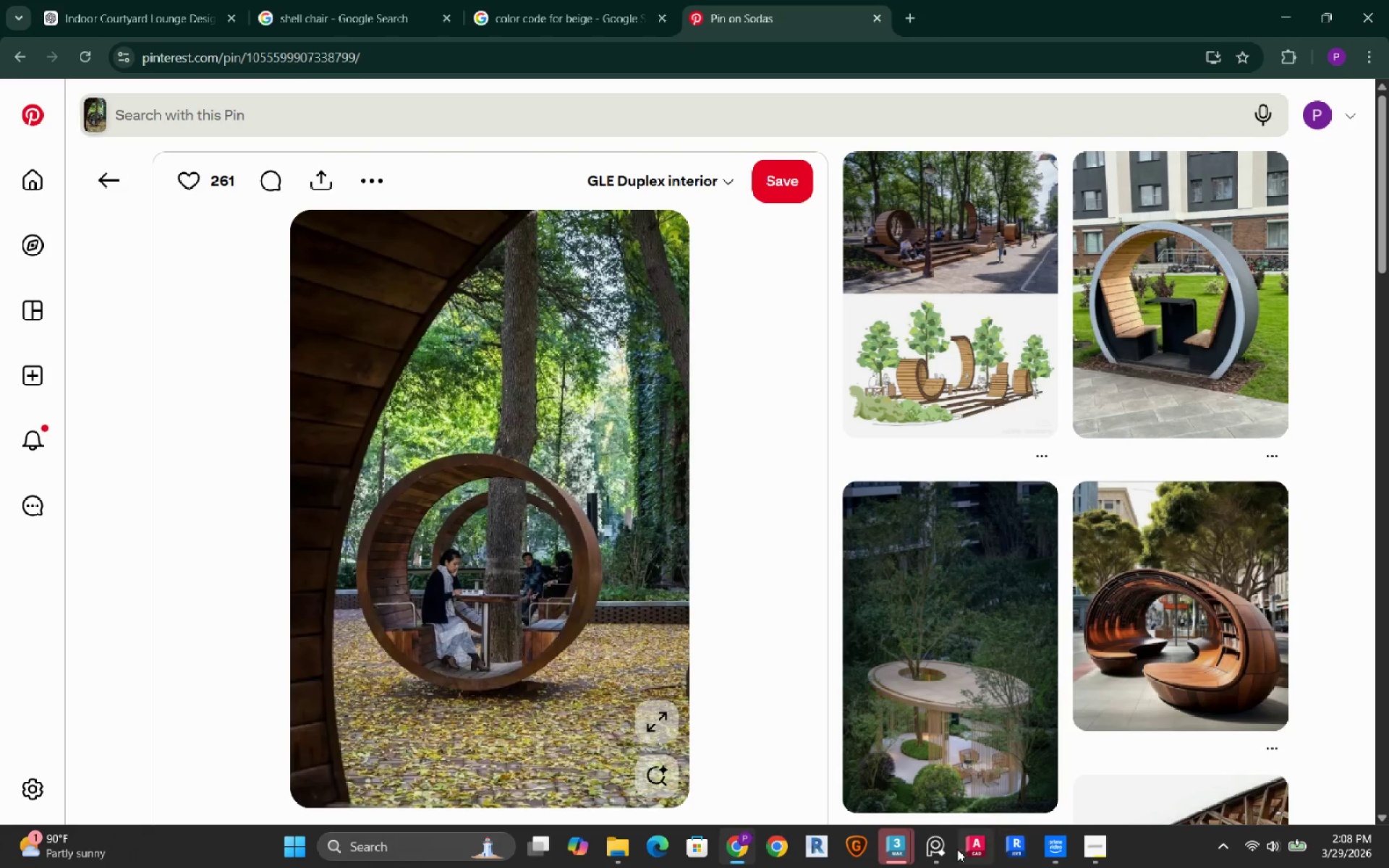 
left_click([948, 851])
 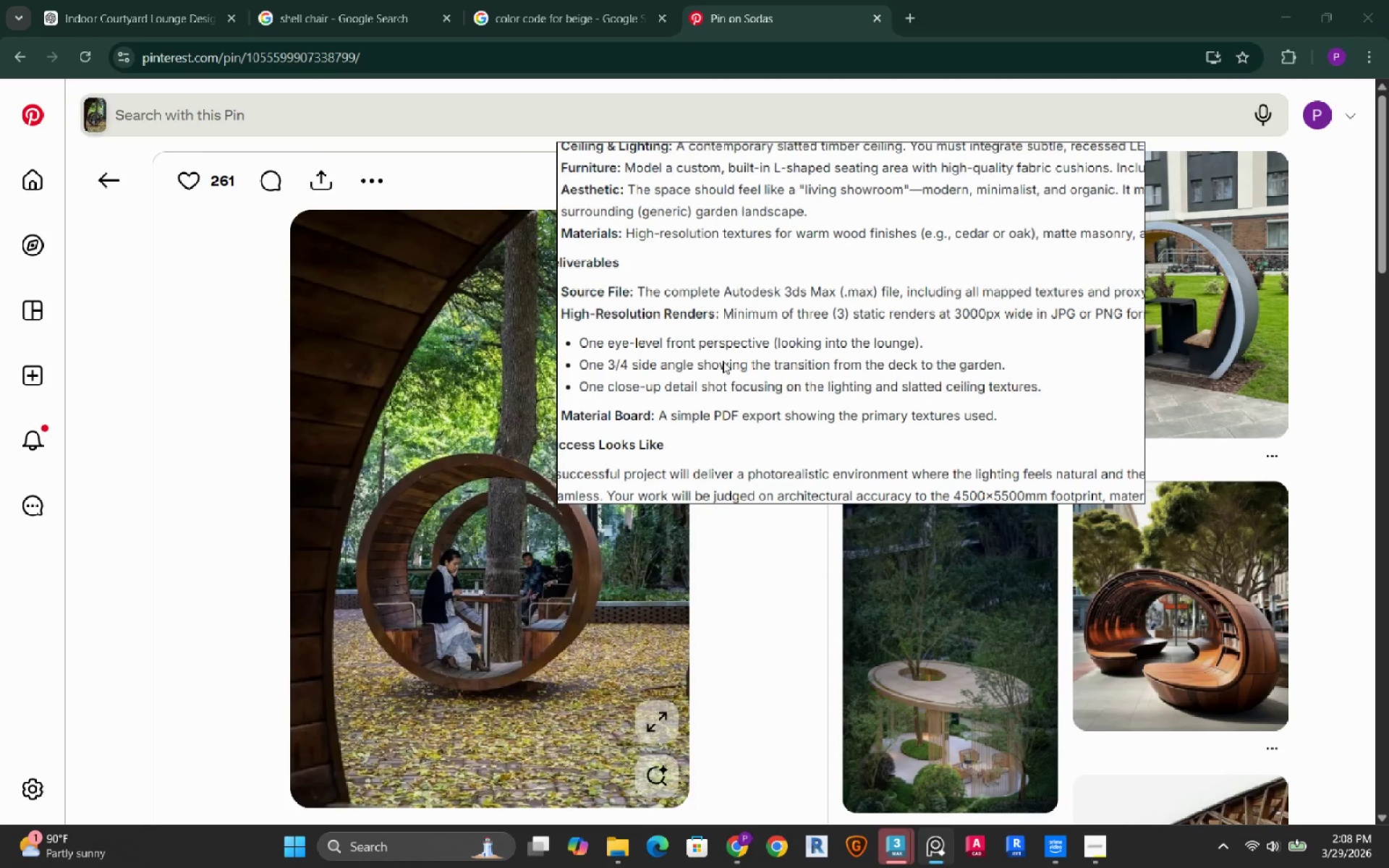 
scroll: coordinate [724, 364], scroll_direction: down, amount: 12.0
 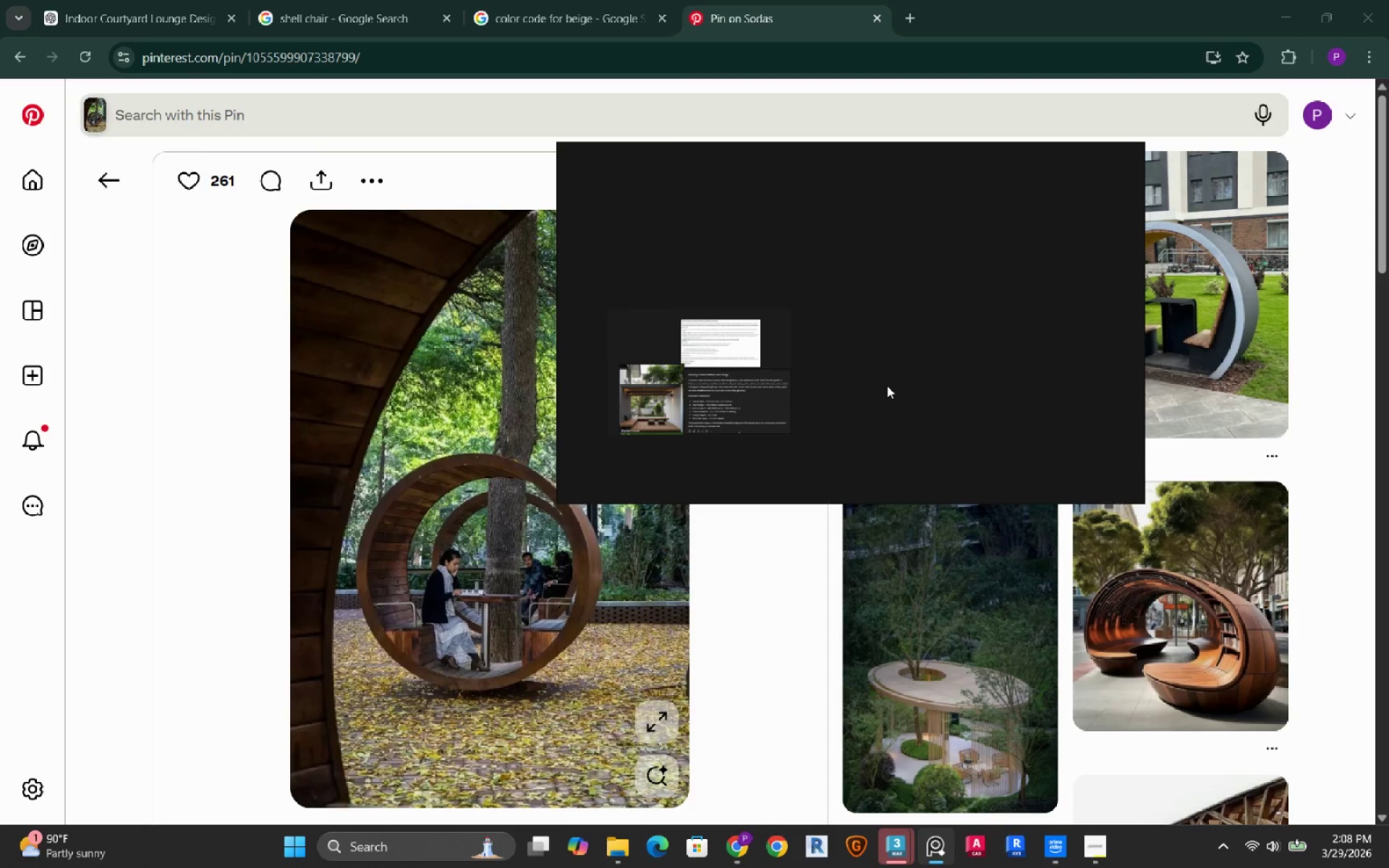 
left_click([887, 386])
 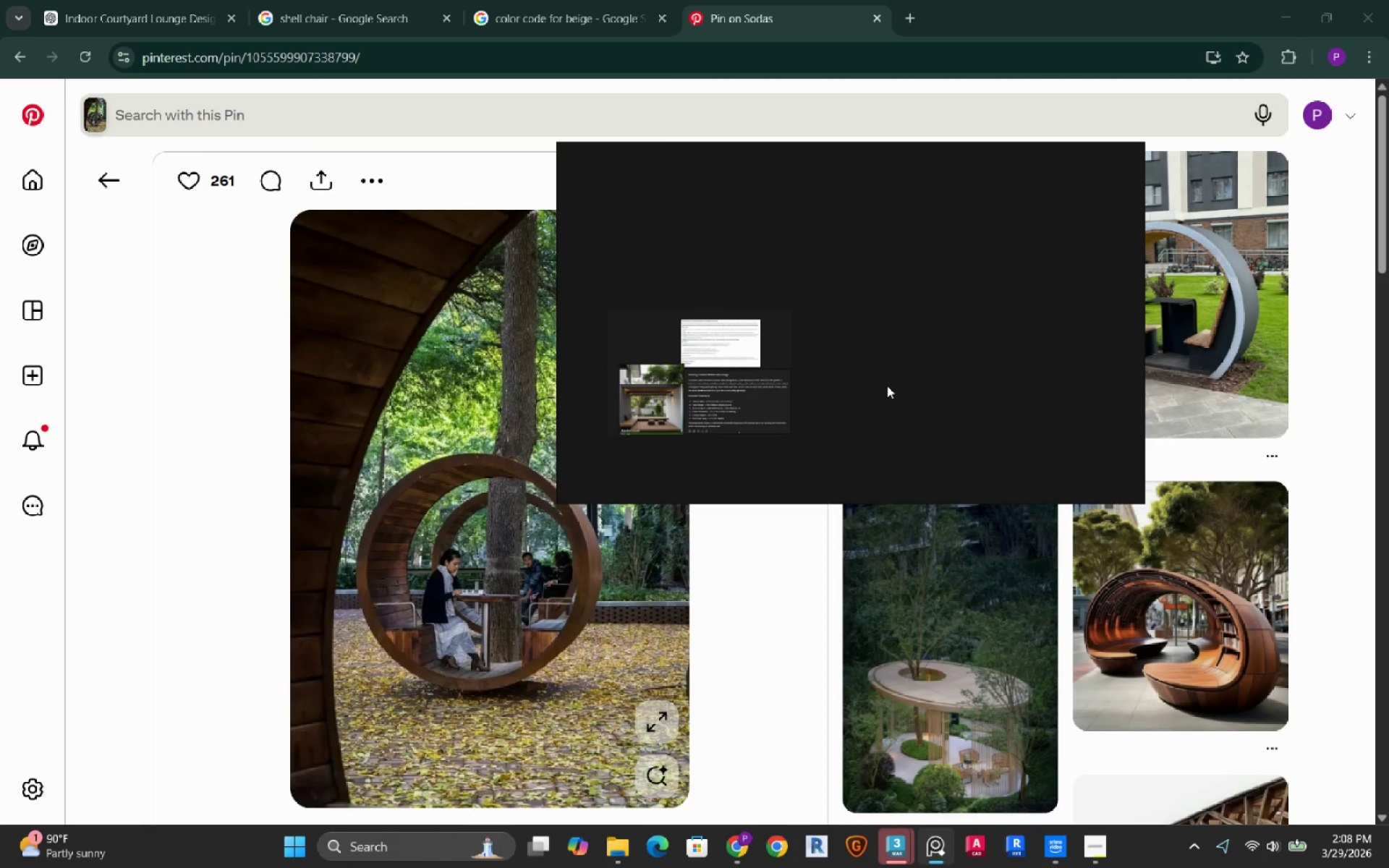 
key(Control+ControlLeft)
 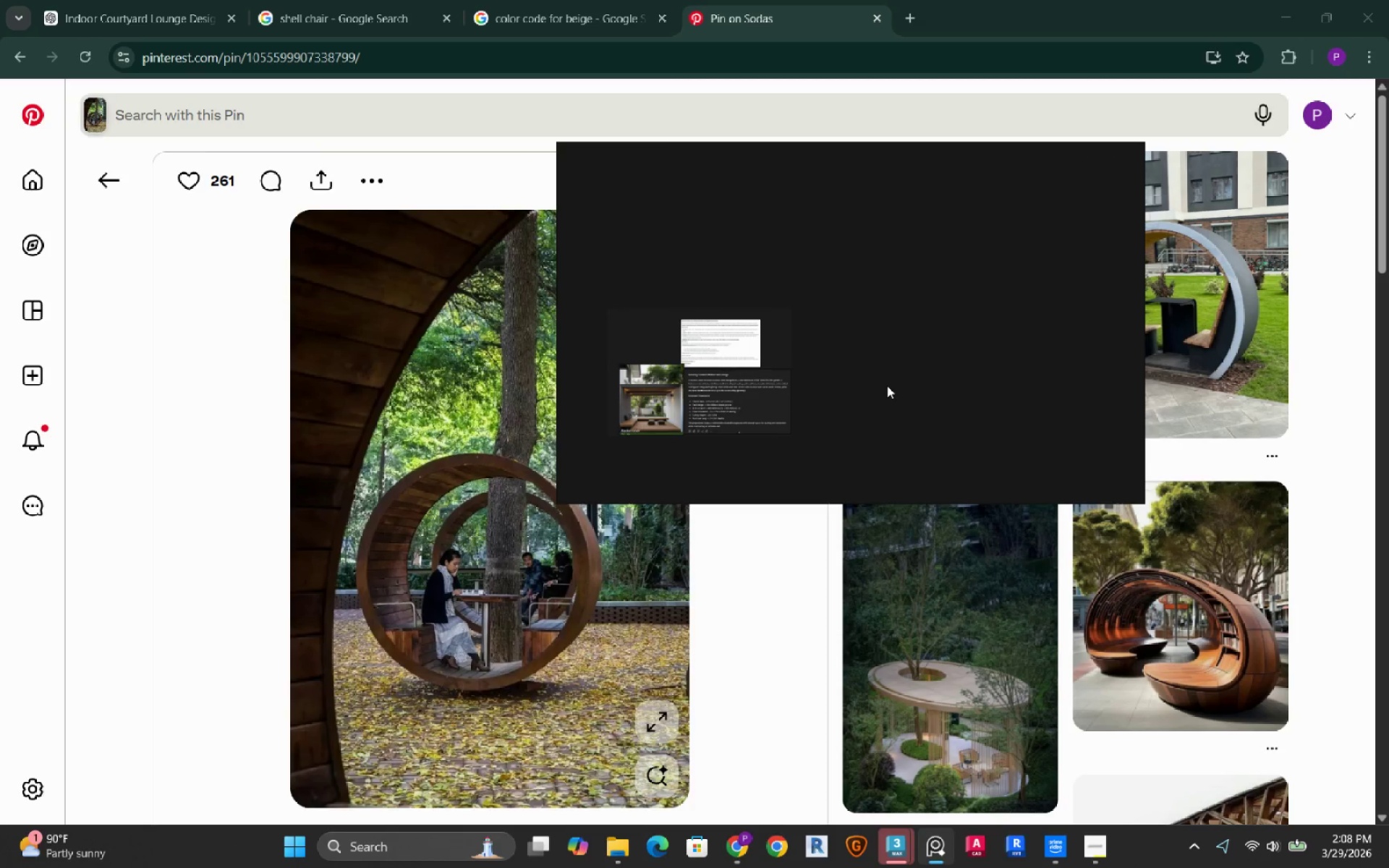 
key(Control+V)
 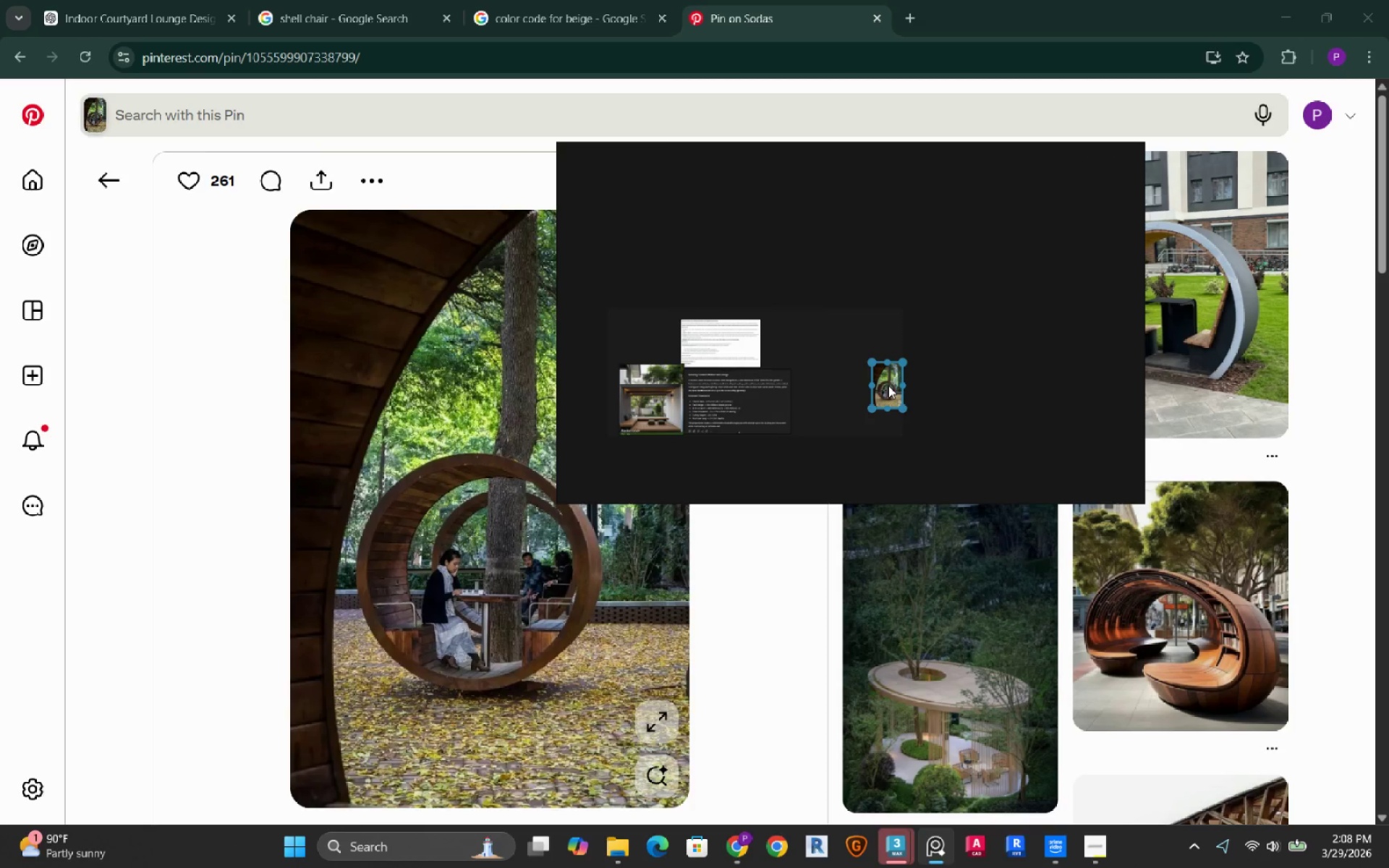 
left_click_drag(start_coordinate=[889, 384], to_coordinate=[808, 391])
 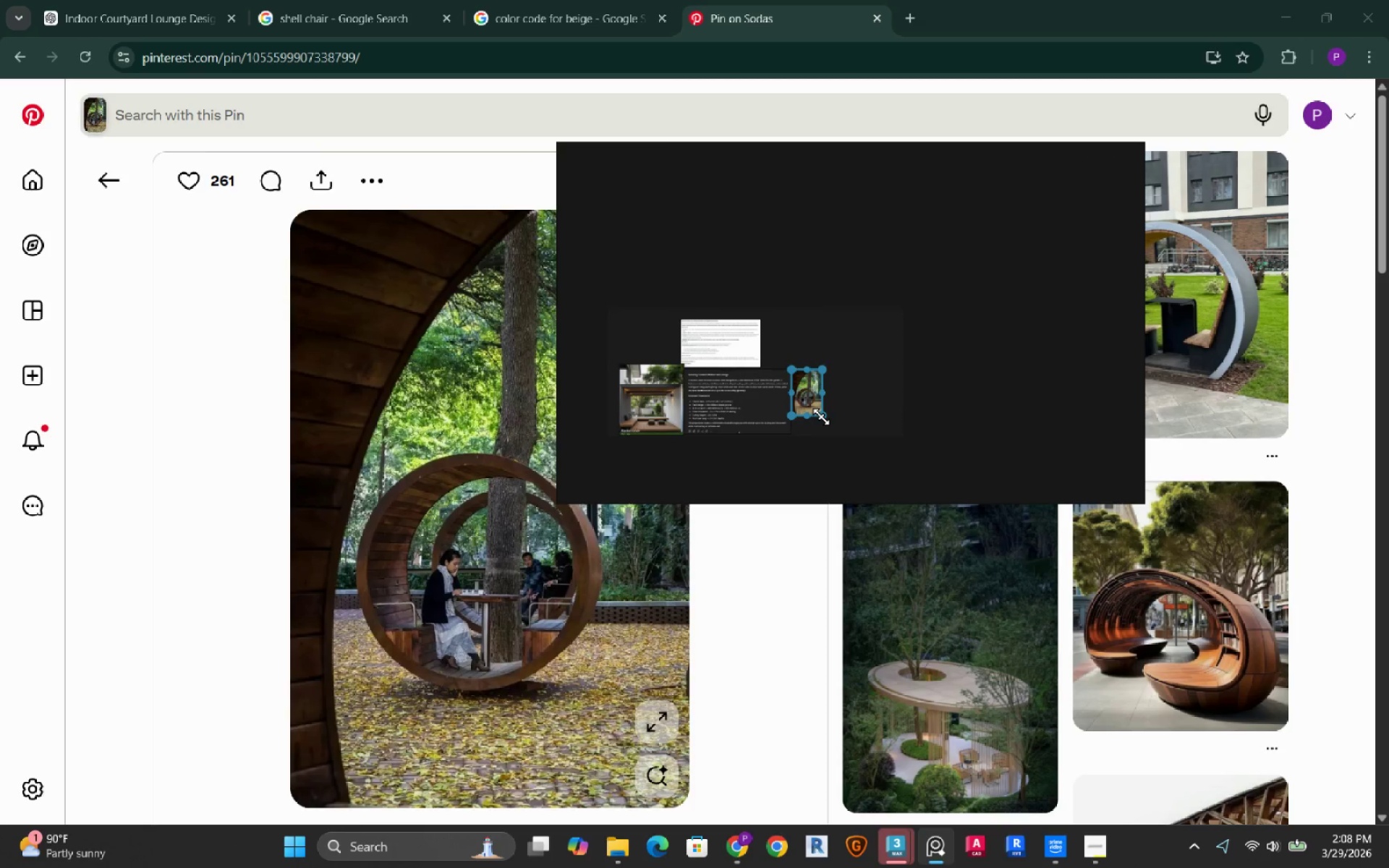 
left_click_drag(start_coordinate=[822, 417], to_coordinate=[875, 454])
 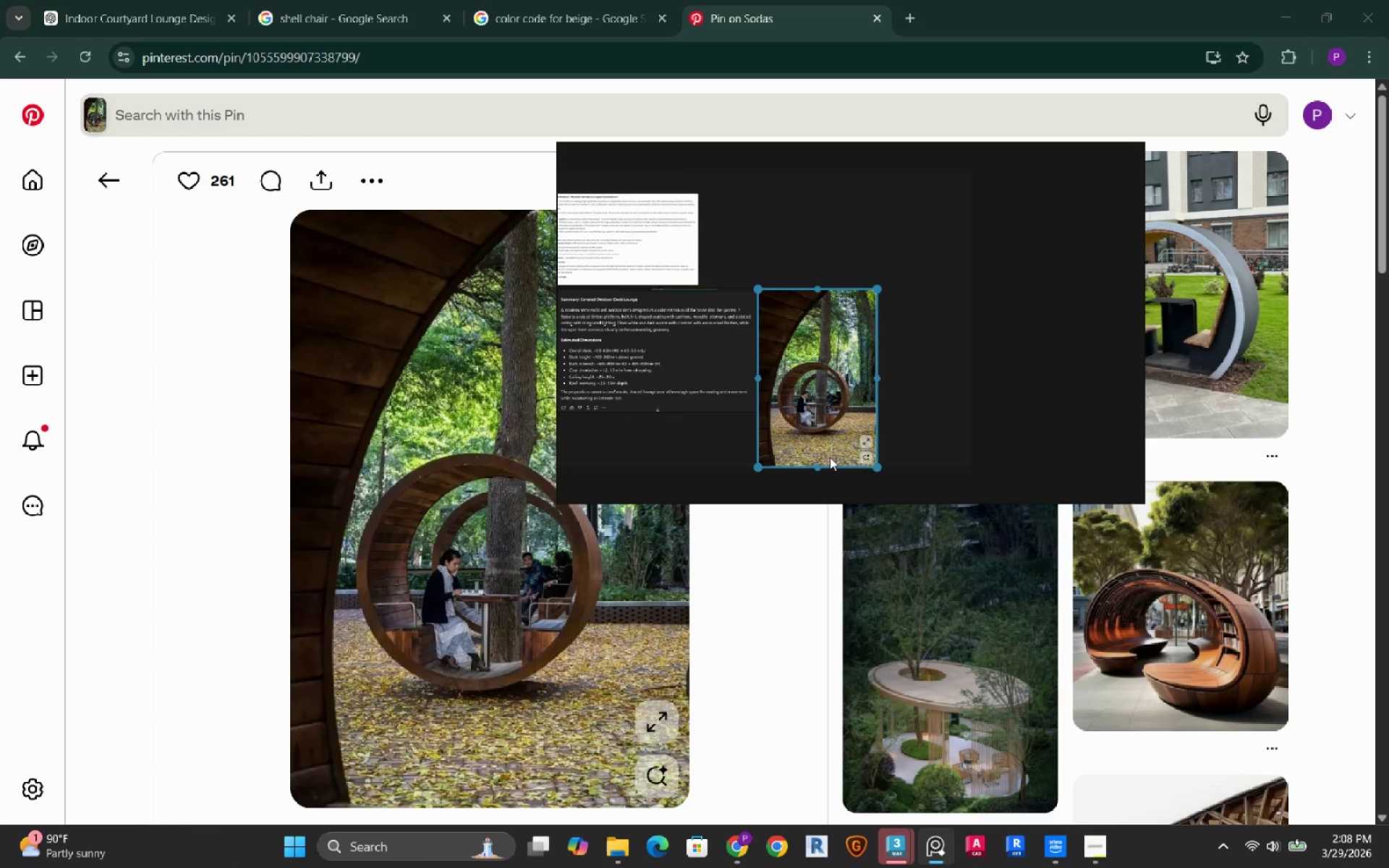 
scroll: coordinate [773, 344], scroll_direction: up, amount: 8.0
 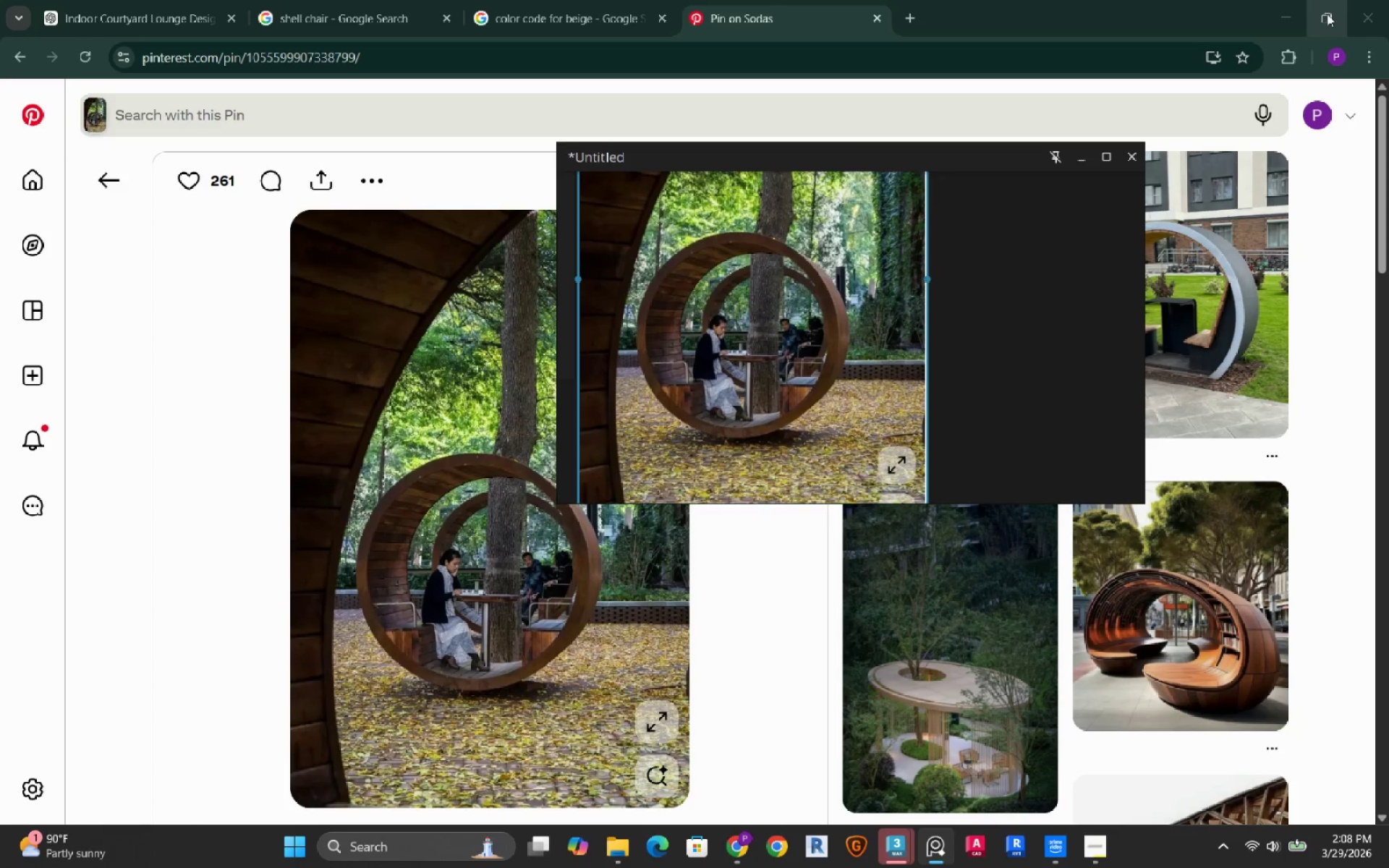 
left_click([1297, 12])
 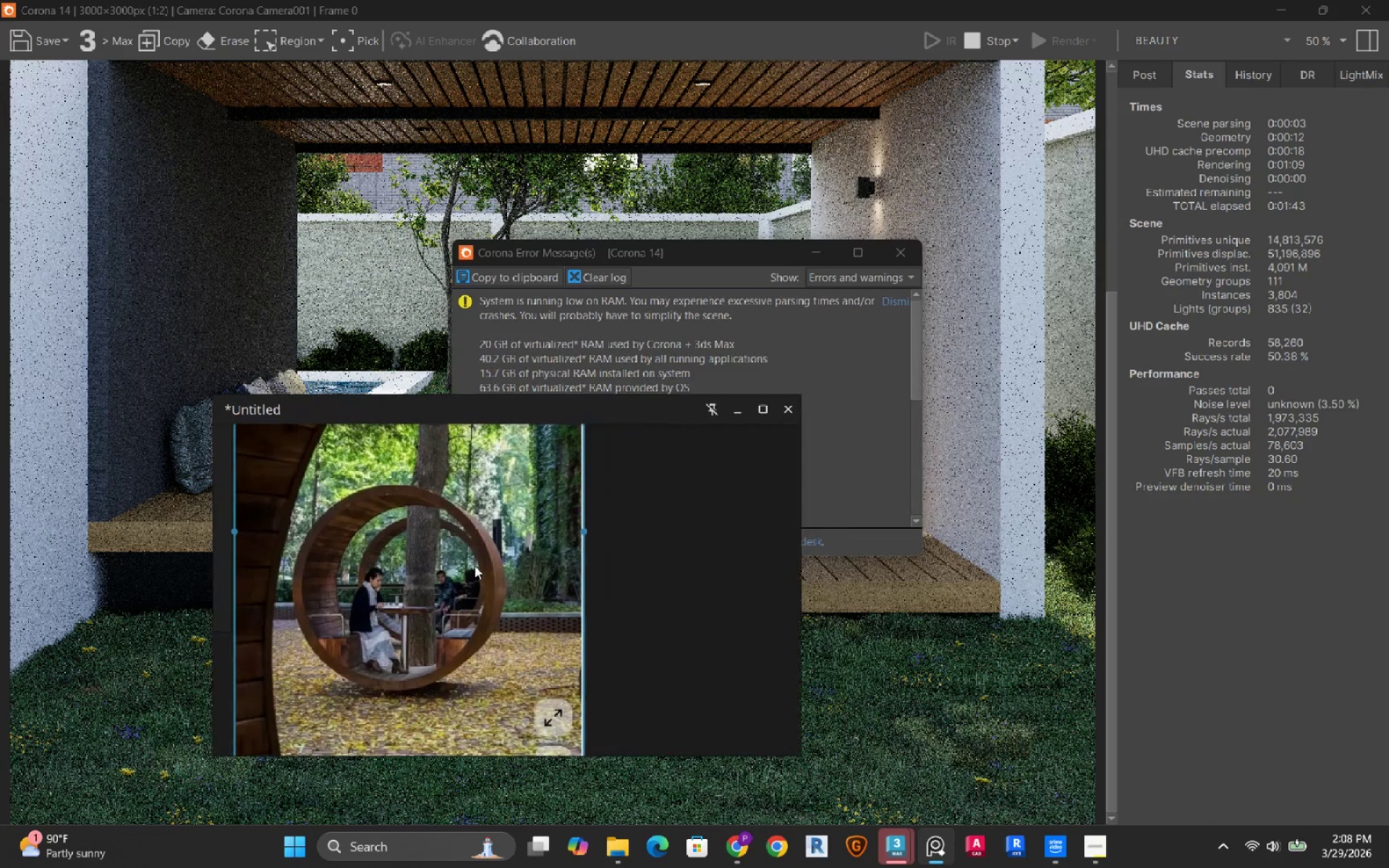 
left_click([897, 249])
 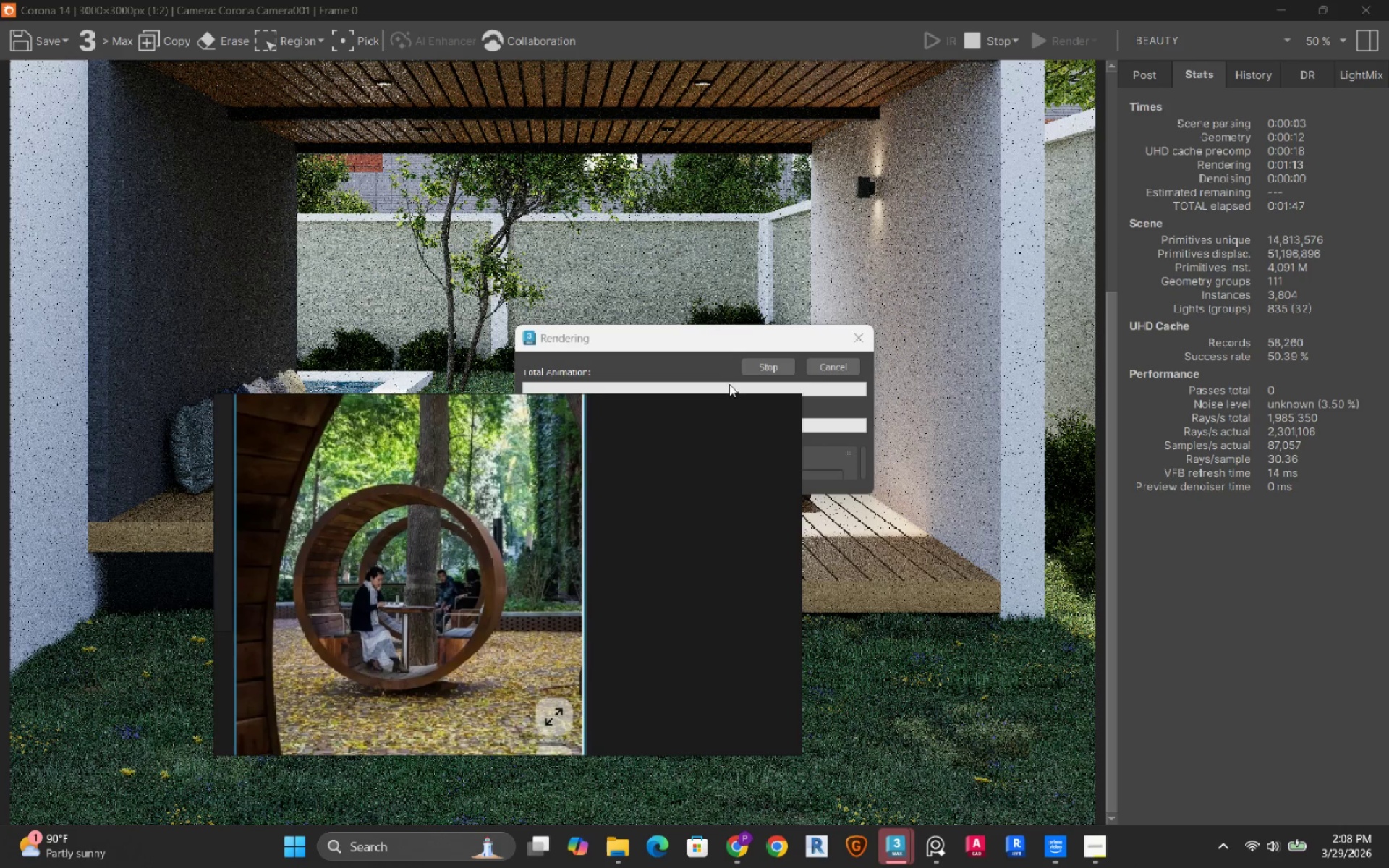 
left_click([736, 412])
 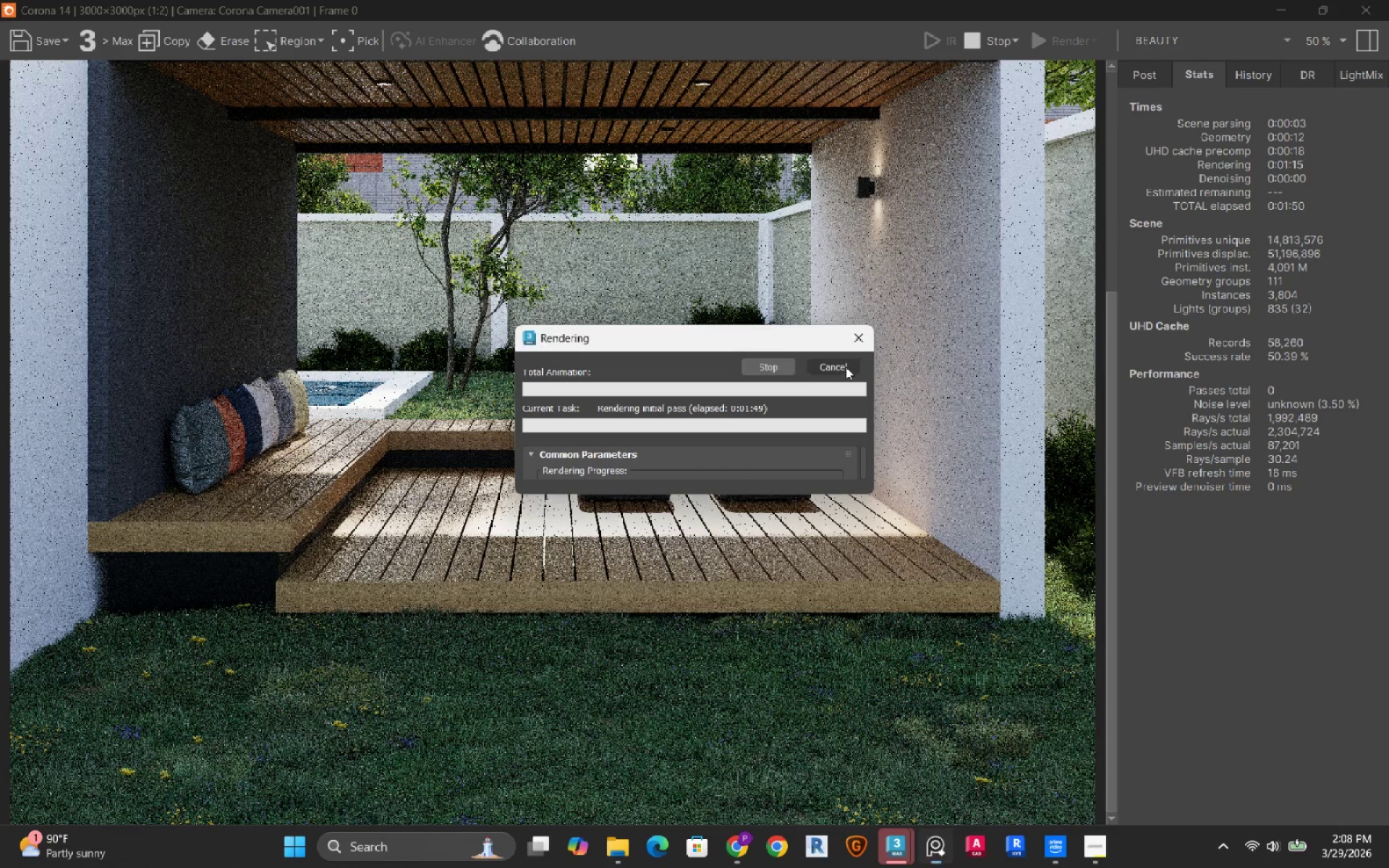 
left_click([846, 367])
 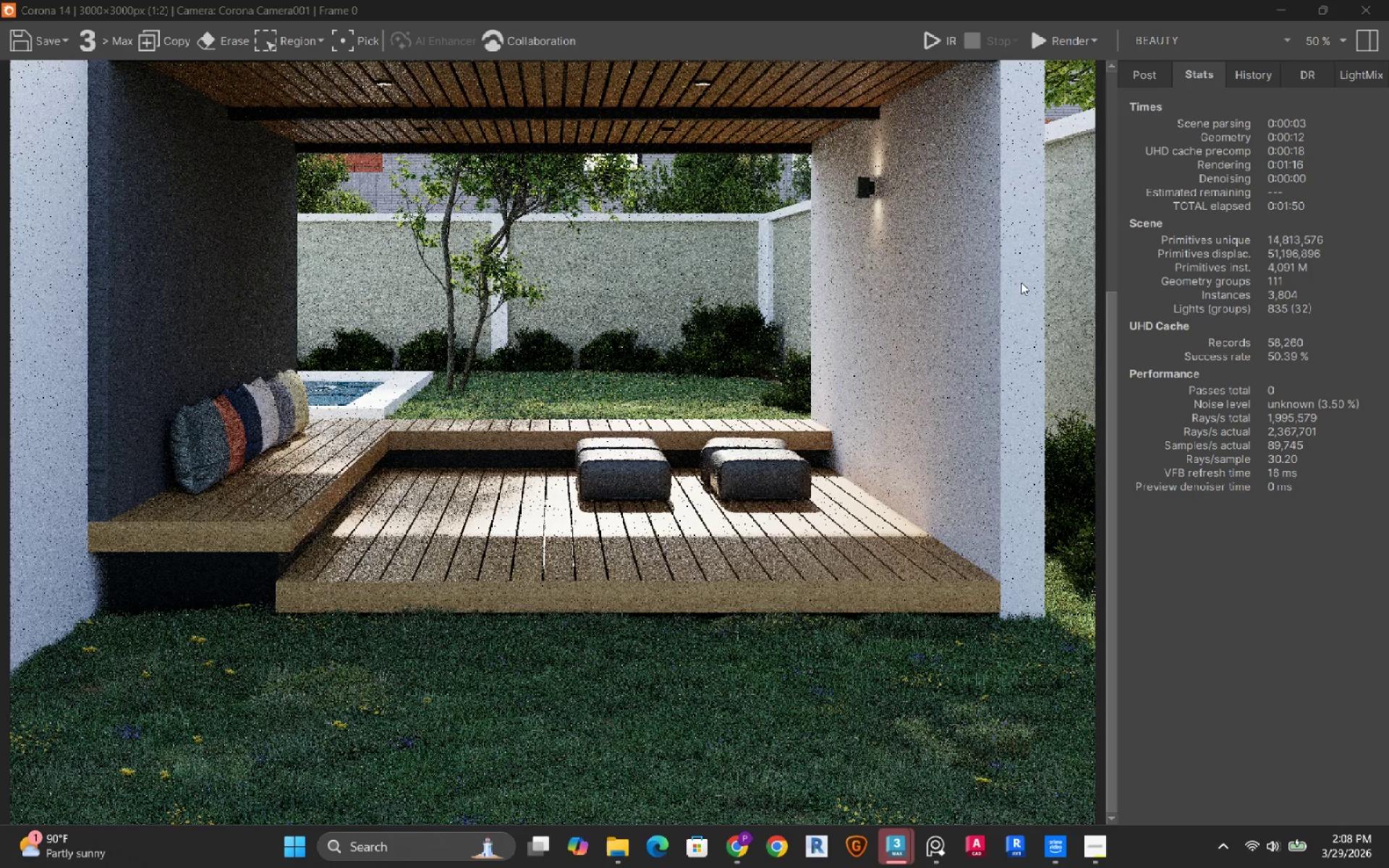 
left_click([1280, 7])
 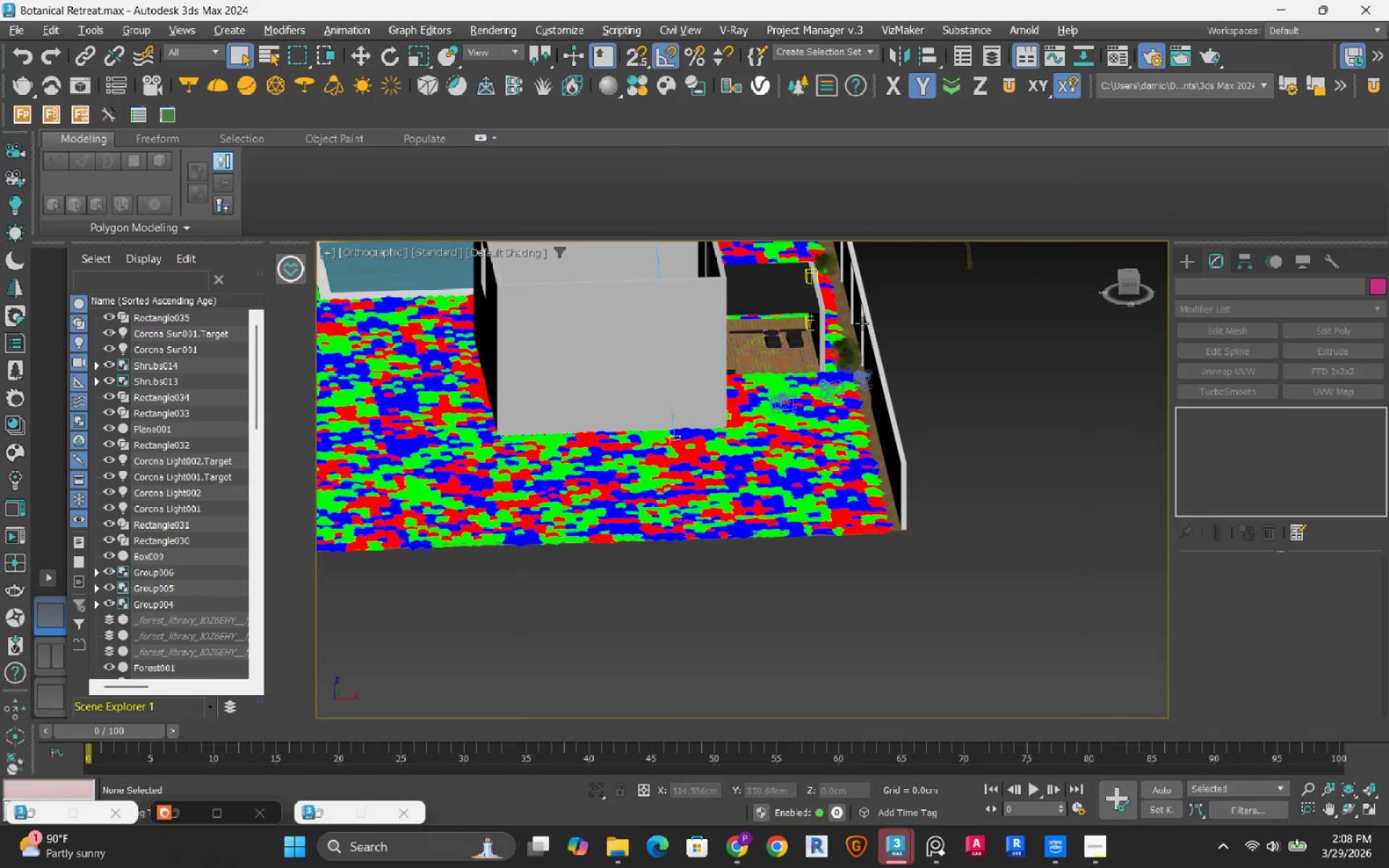 
scroll: coordinate [882, 330], scroll_direction: up, amount: 7.0
 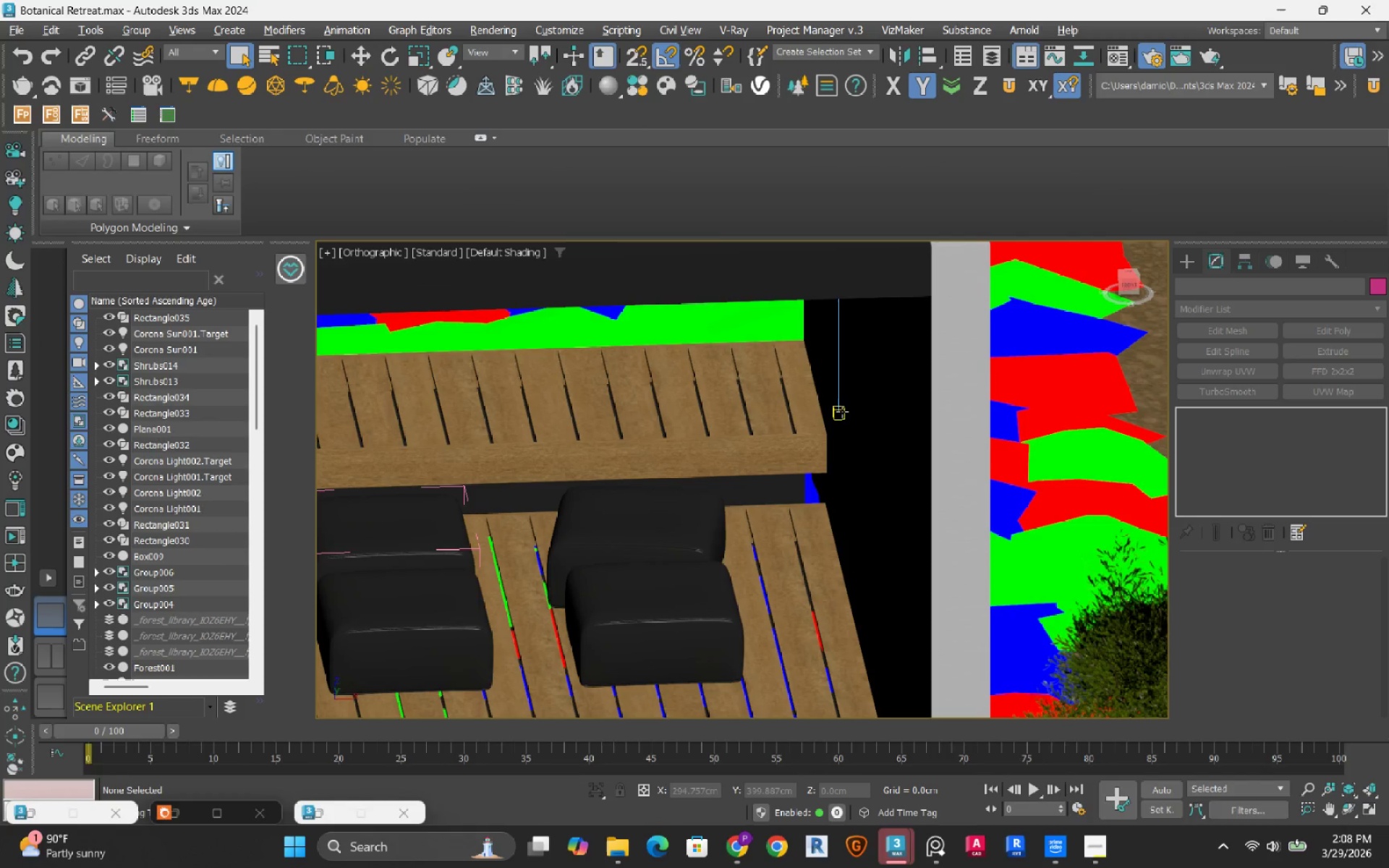 
left_click([838, 410])
 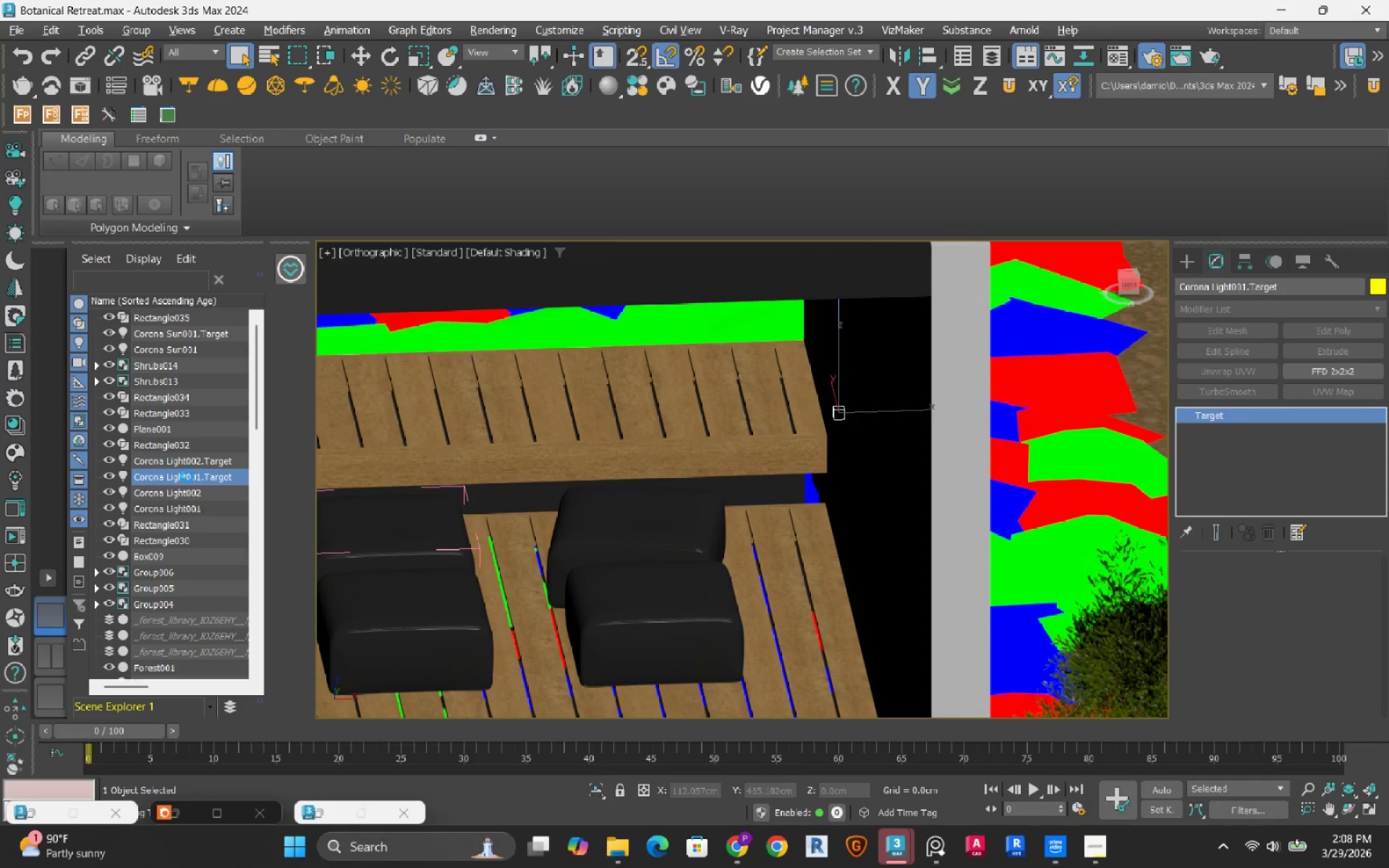 
hold_key(key=ShiftRight, duration=0.34)
 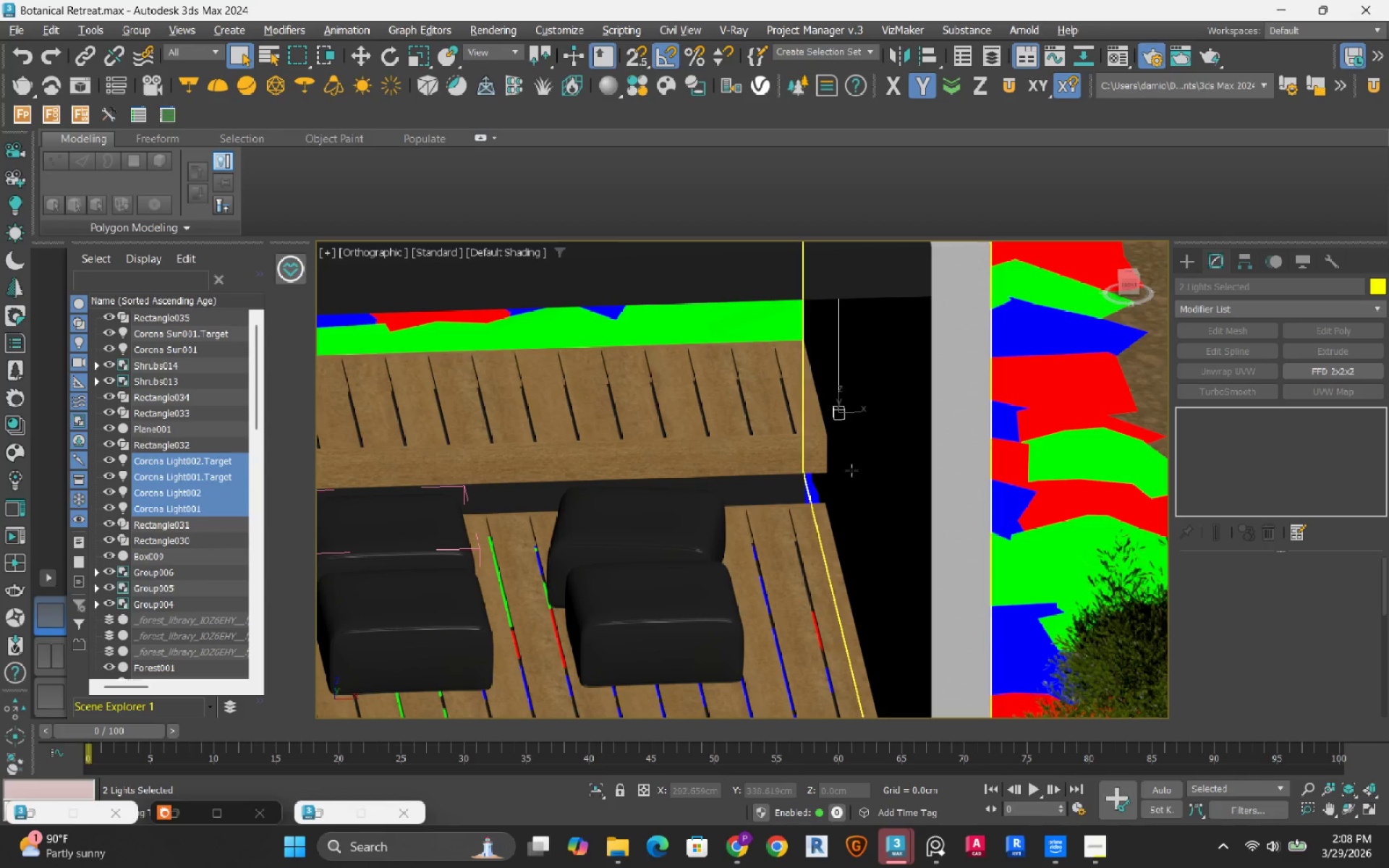 
scroll: coordinate [851, 470], scroll_direction: down, amount: 2.0
 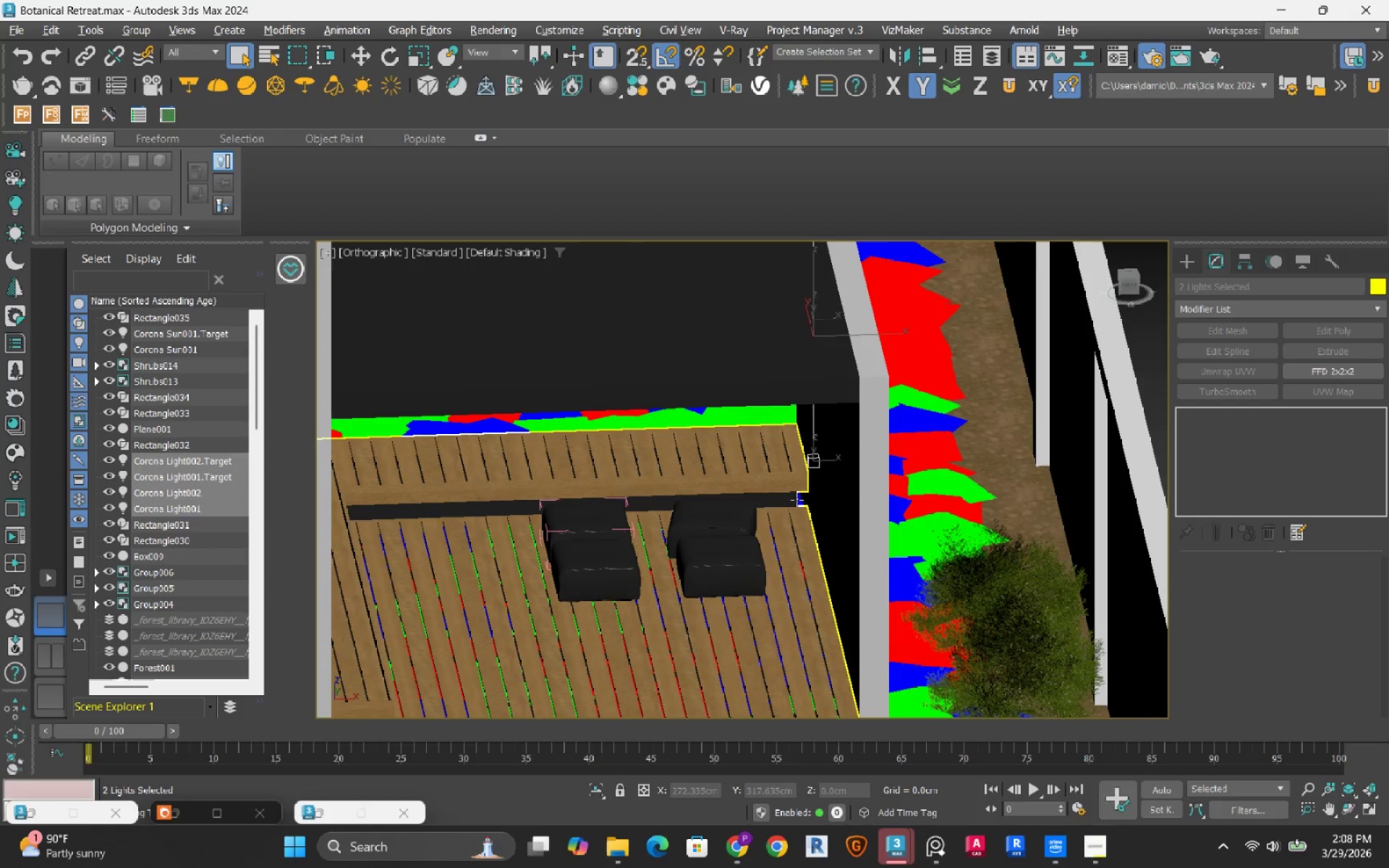 
key(T)
 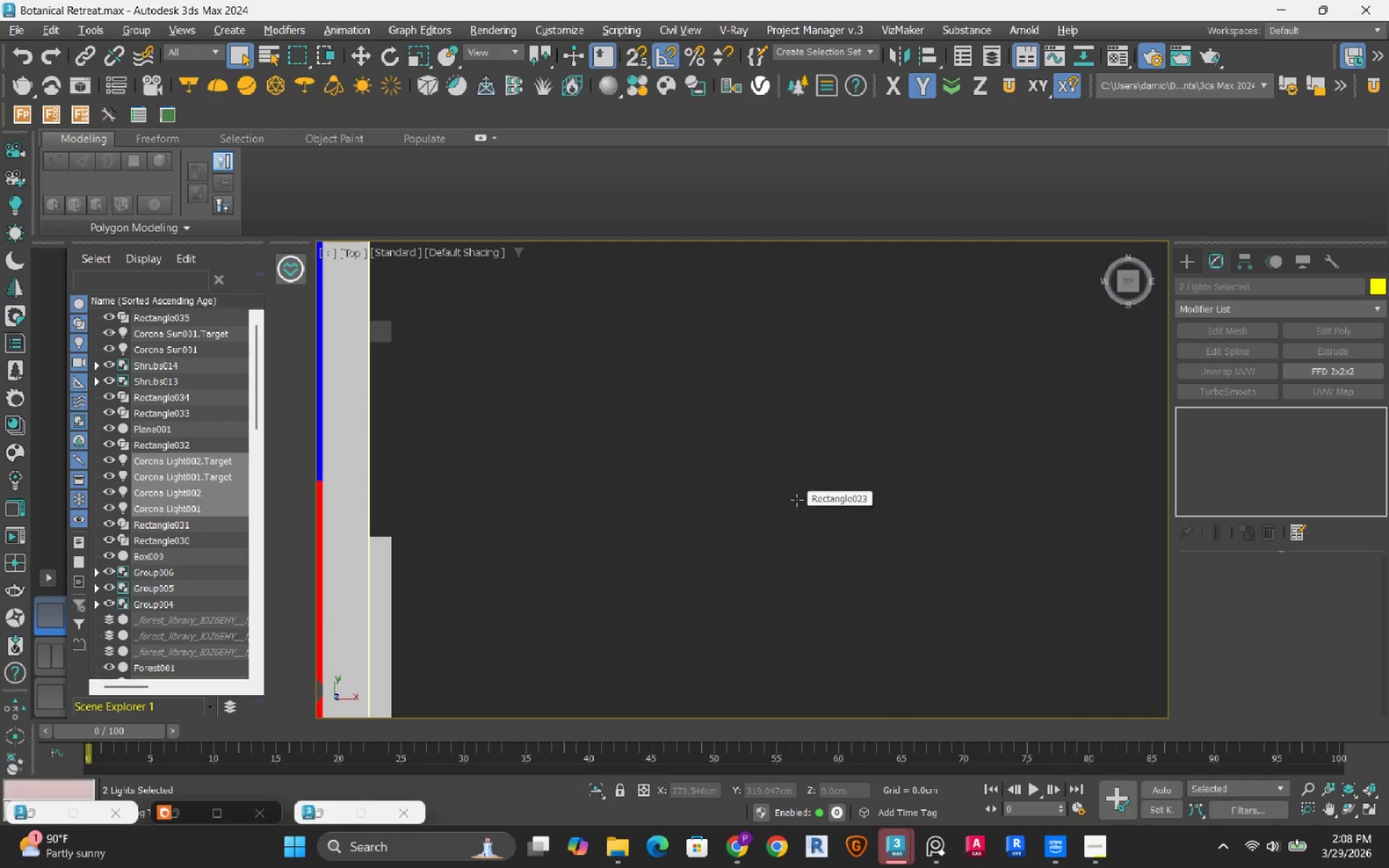 
key(F3)
 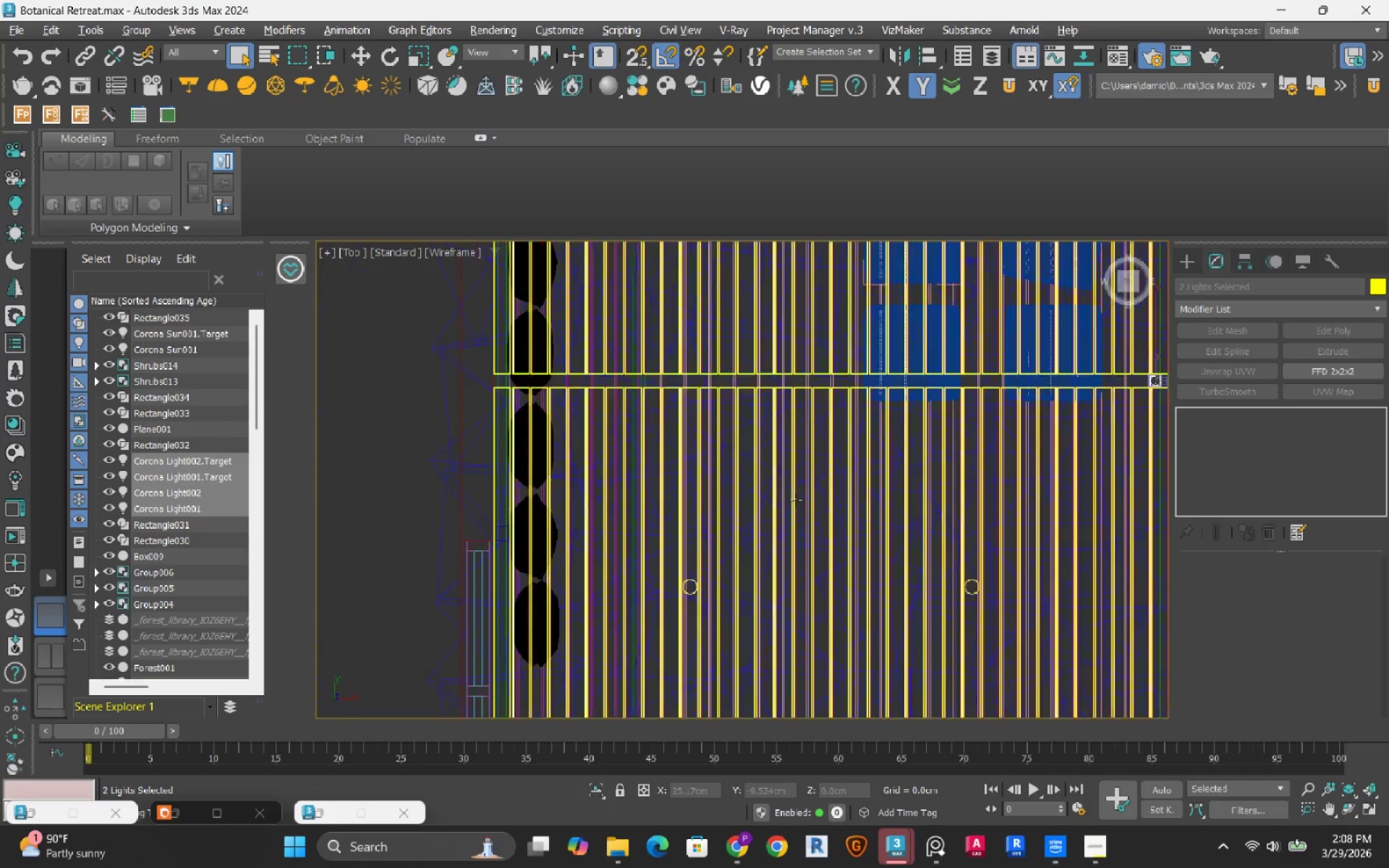 
scroll: coordinate [796, 500], scroll_direction: down, amount: 3.0
 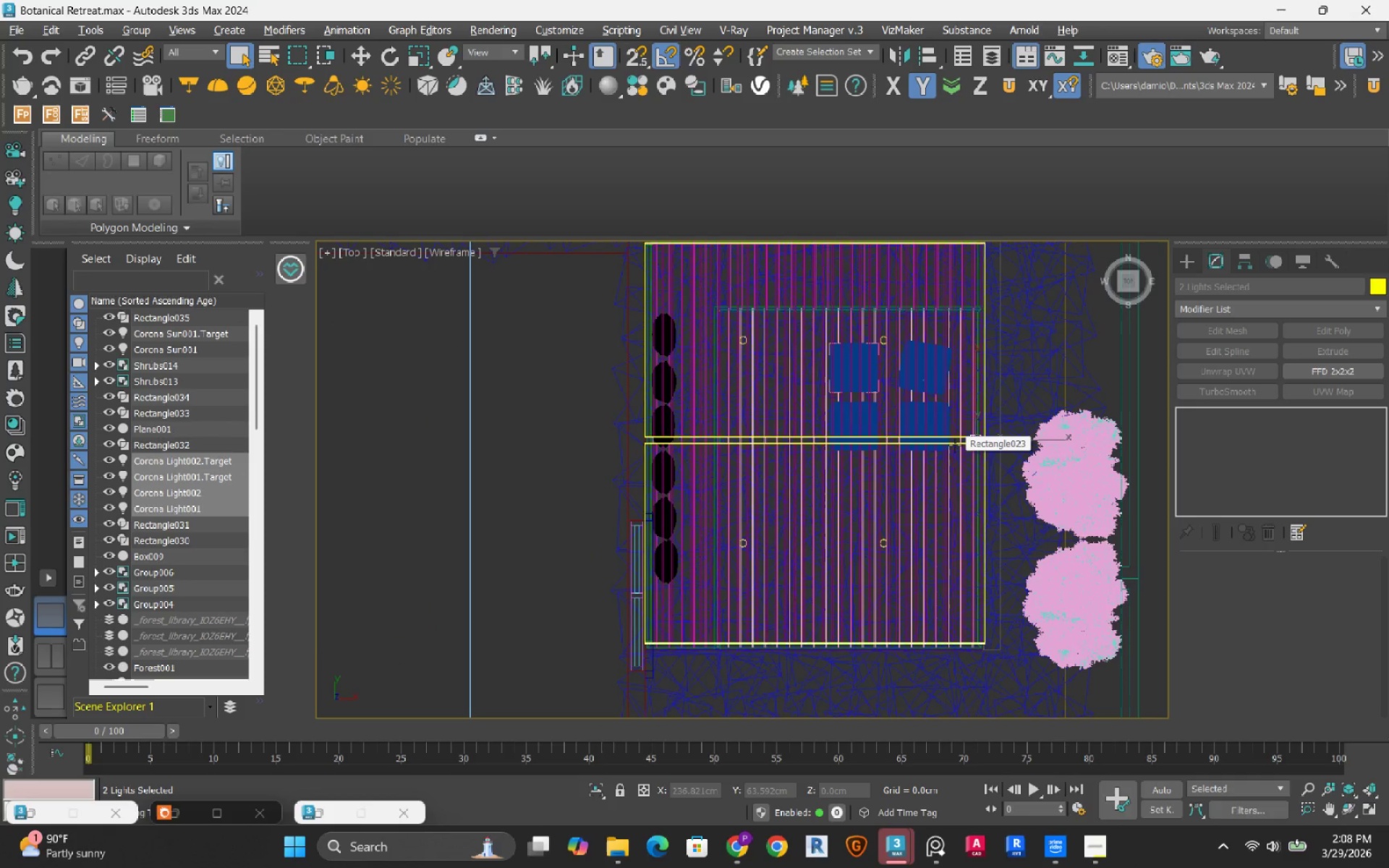 
scroll: coordinate [1026, 442], scroll_direction: up, amount: 9.0
 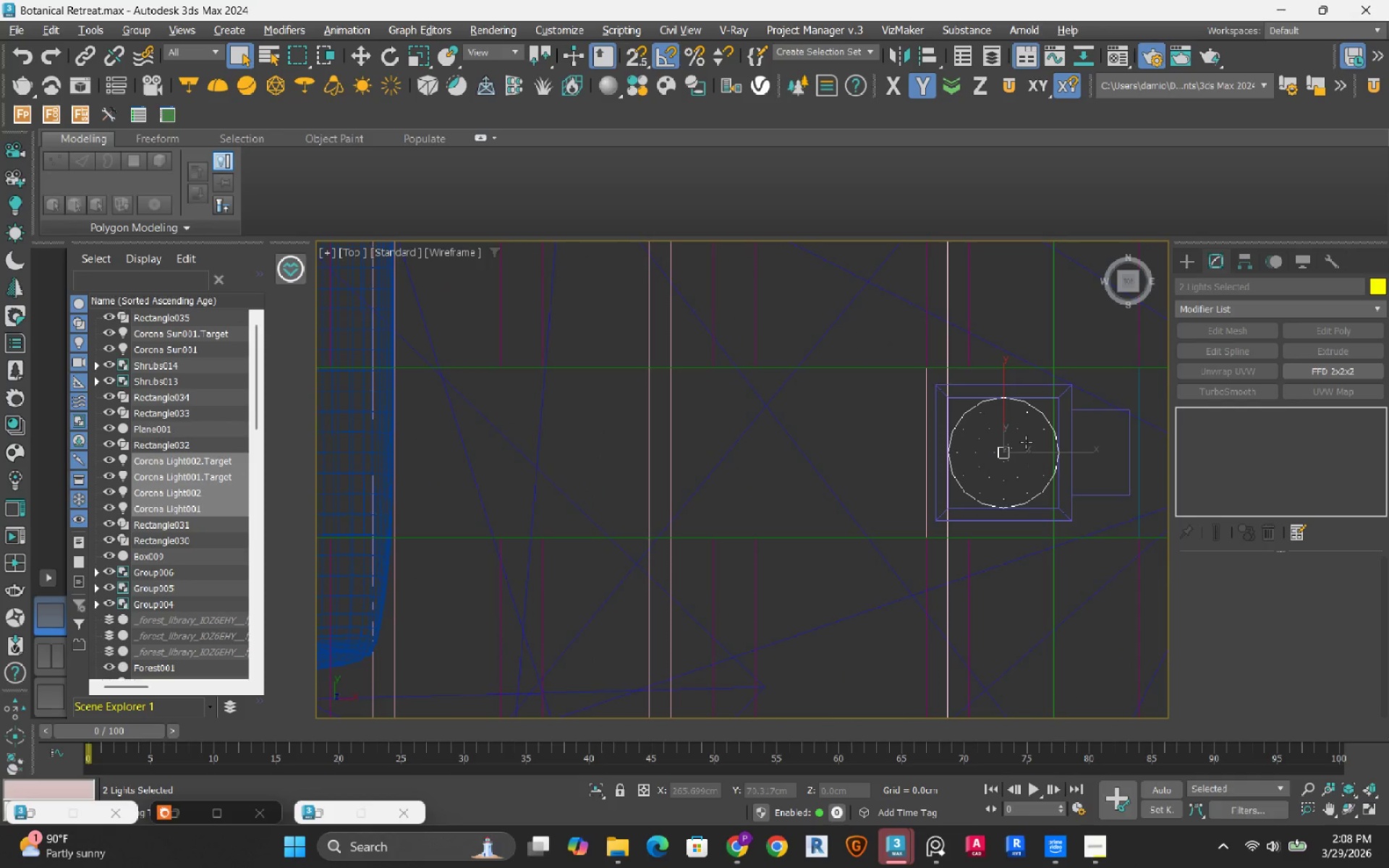 
scroll: coordinate [712, 508], scroll_direction: down, amount: 3.0
 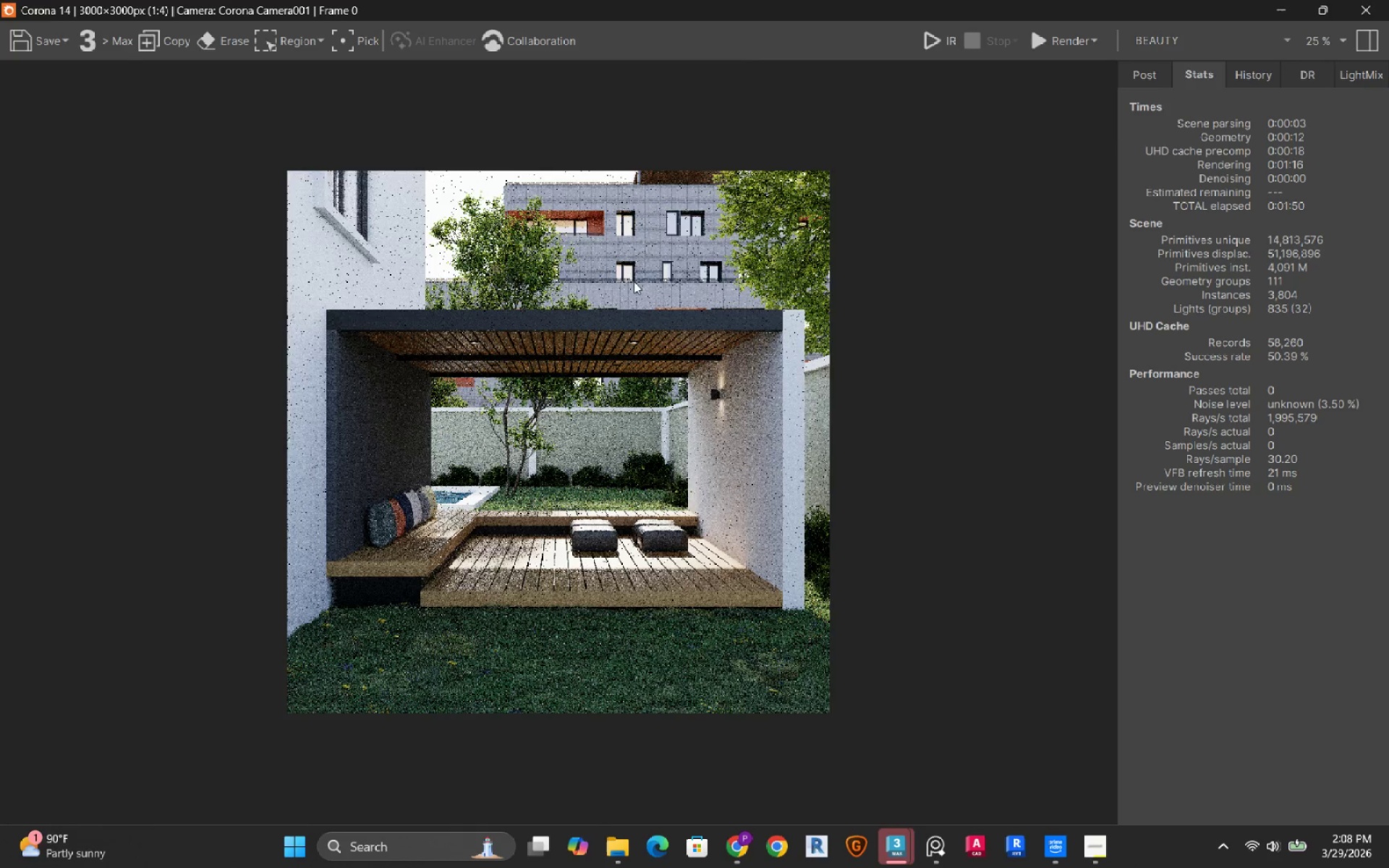 
scroll: coordinate [607, 236], scroll_direction: up, amount: 2.0
 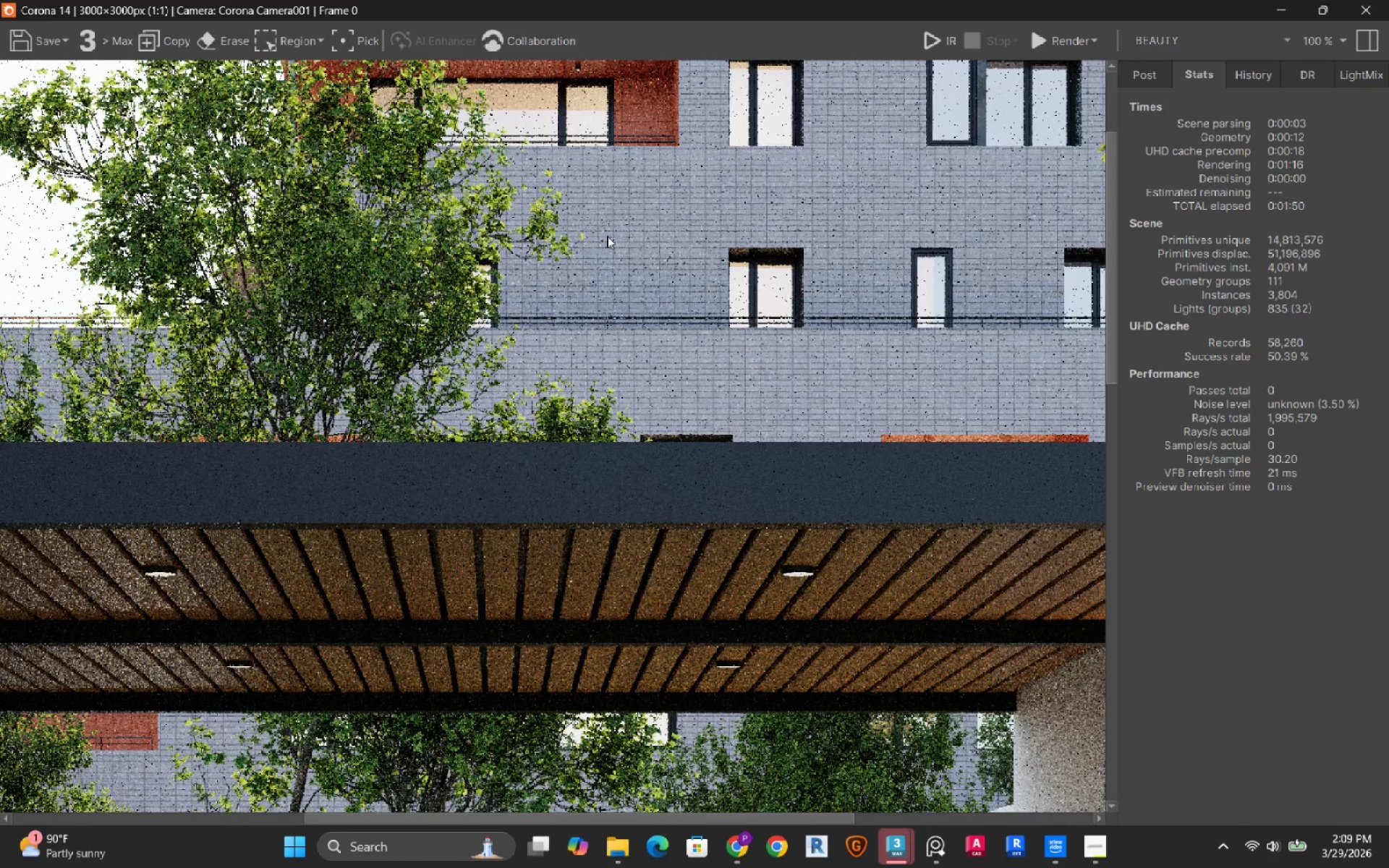 
scroll: coordinate [607, 236], scroll_direction: down, amount: 1.0
 